 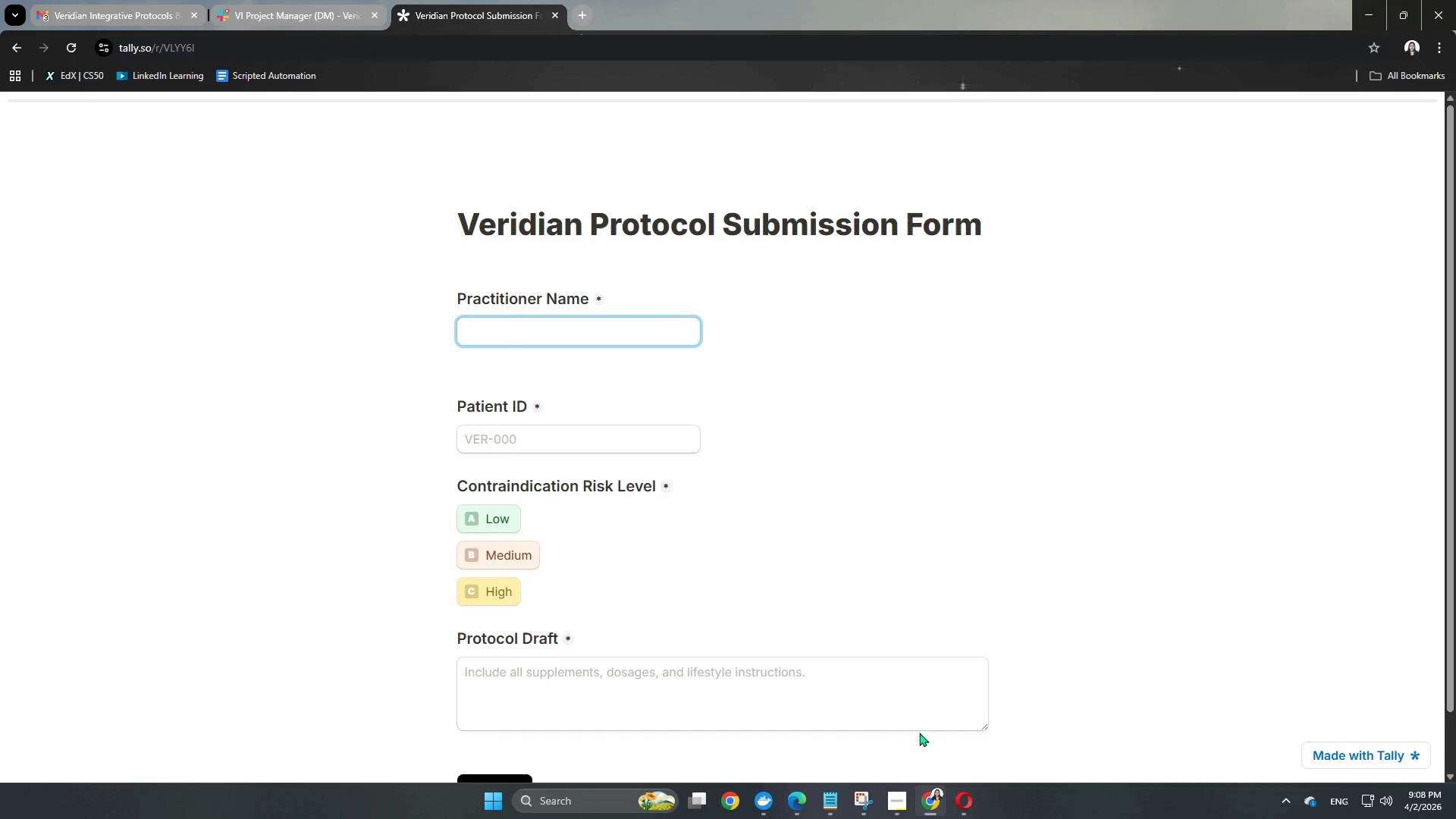 
type(Prt)
key(Backspace)
key(Backspace)
type(ortgas D. Ace)
 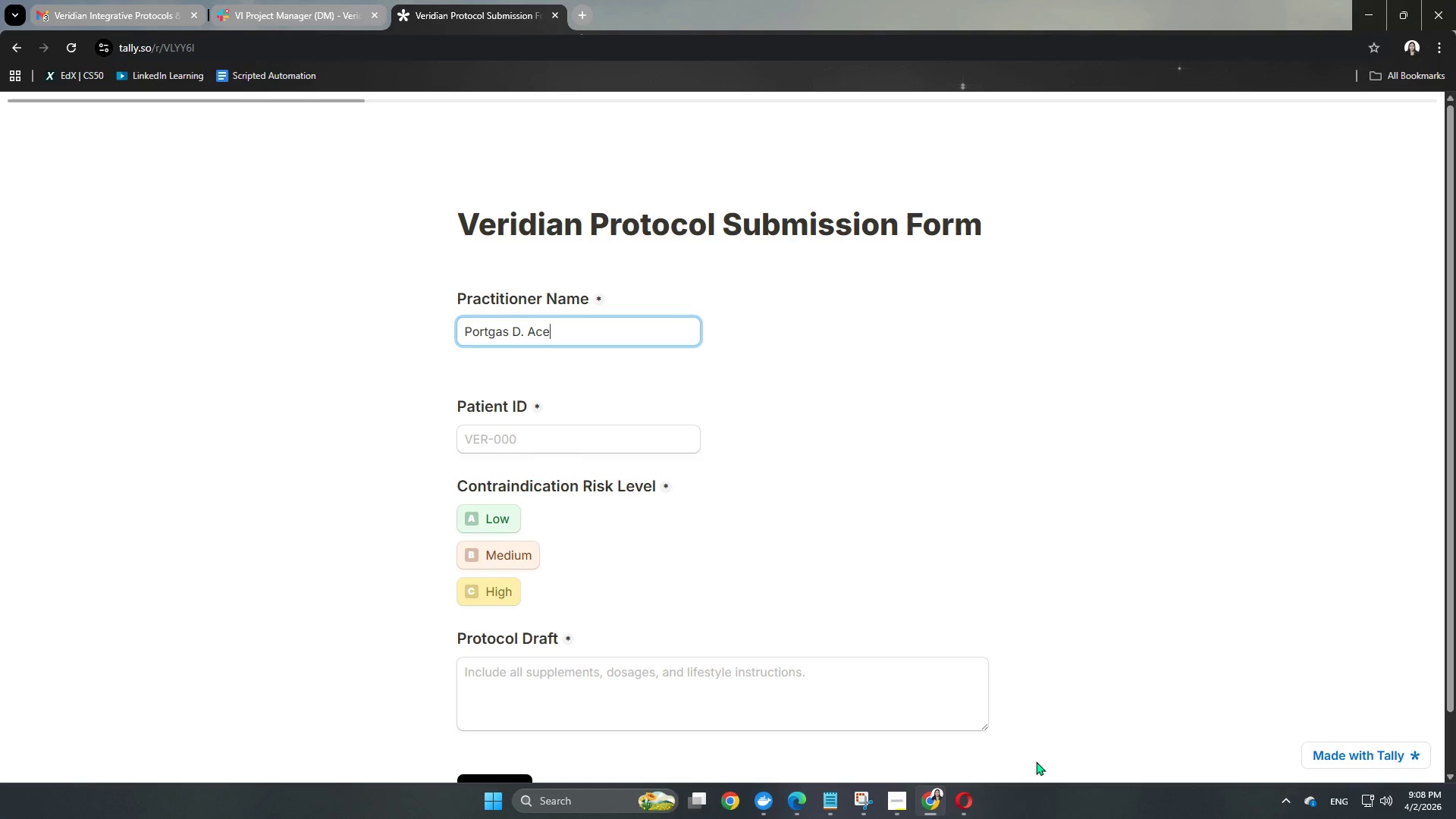 
left_click([578, 442])
 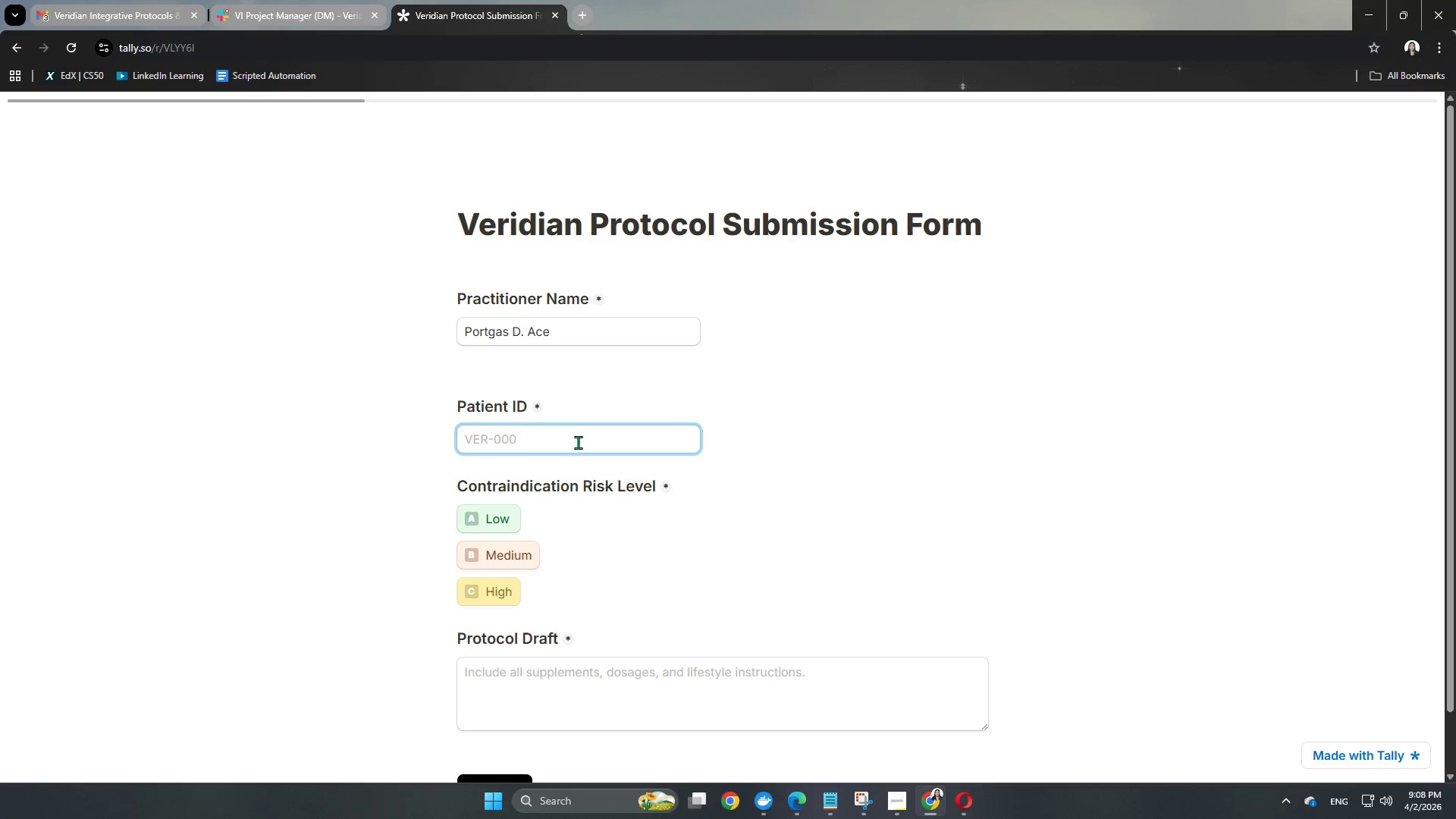 
type(VER-123)
 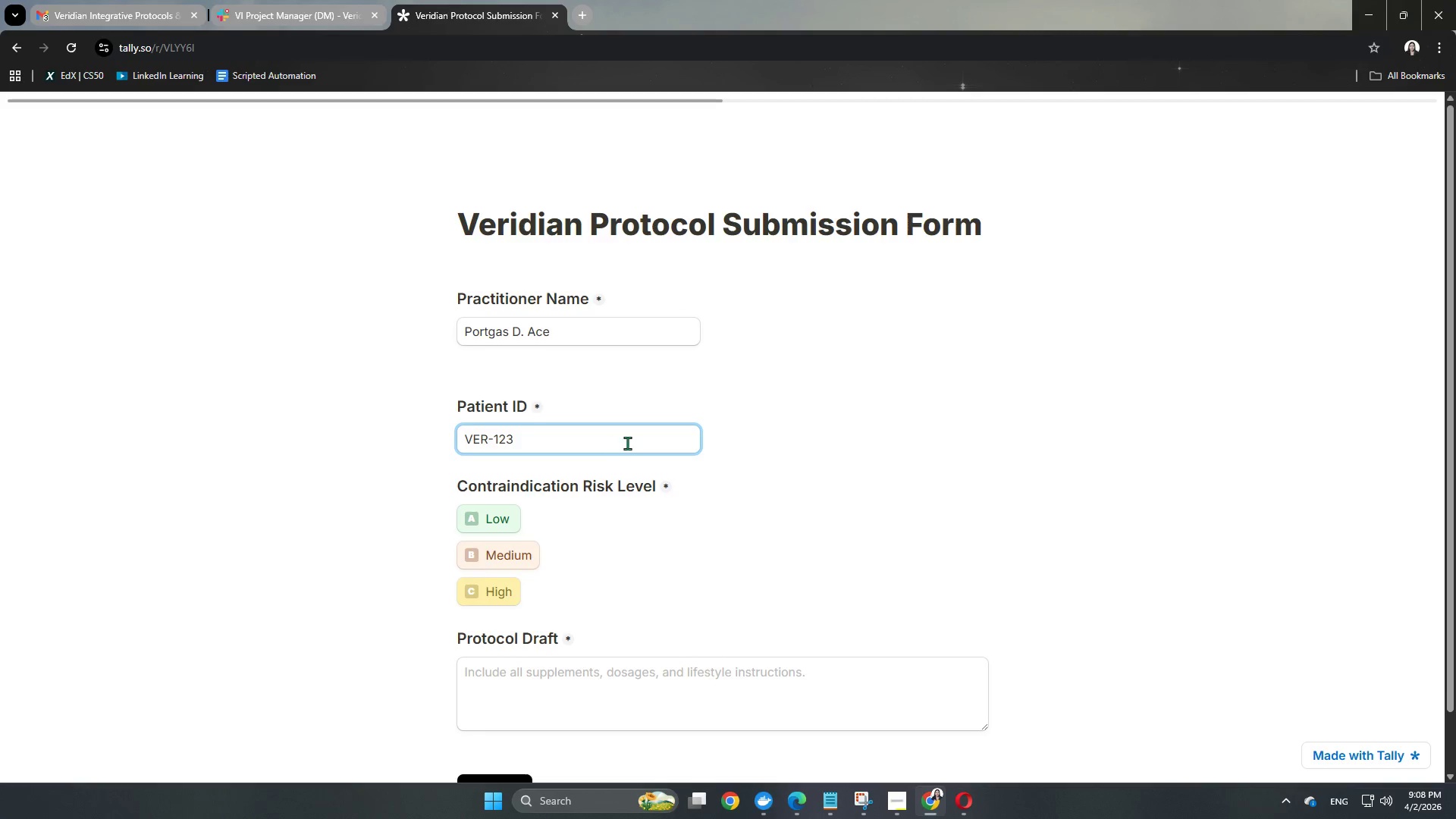 
scroll: coordinate [627, 443], scroll_direction: down, amount: 2.0
 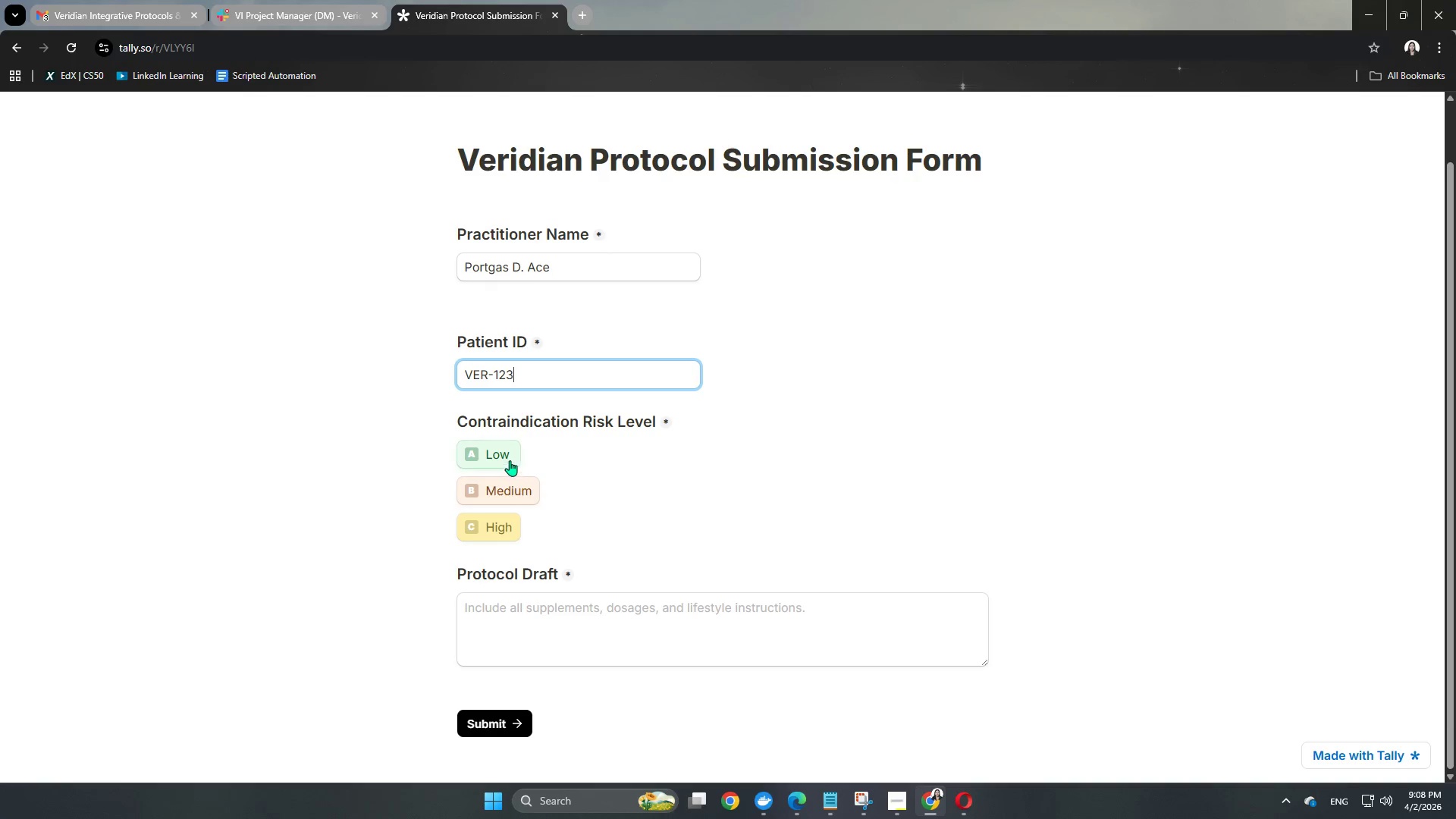 
left_click([506, 457])
 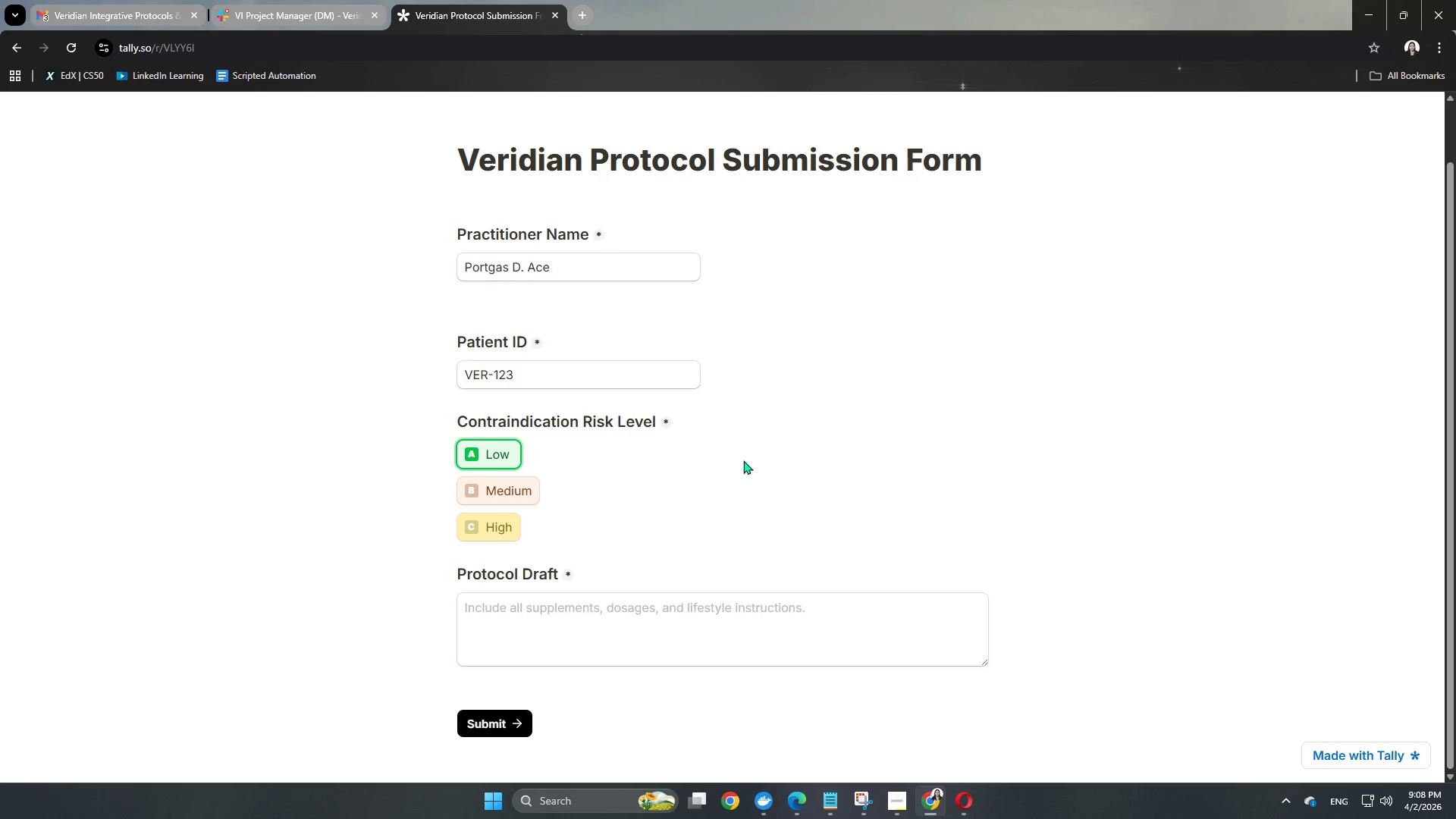 
scroll: coordinate [745, 460], scroll_direction: down, amount: 2.0
 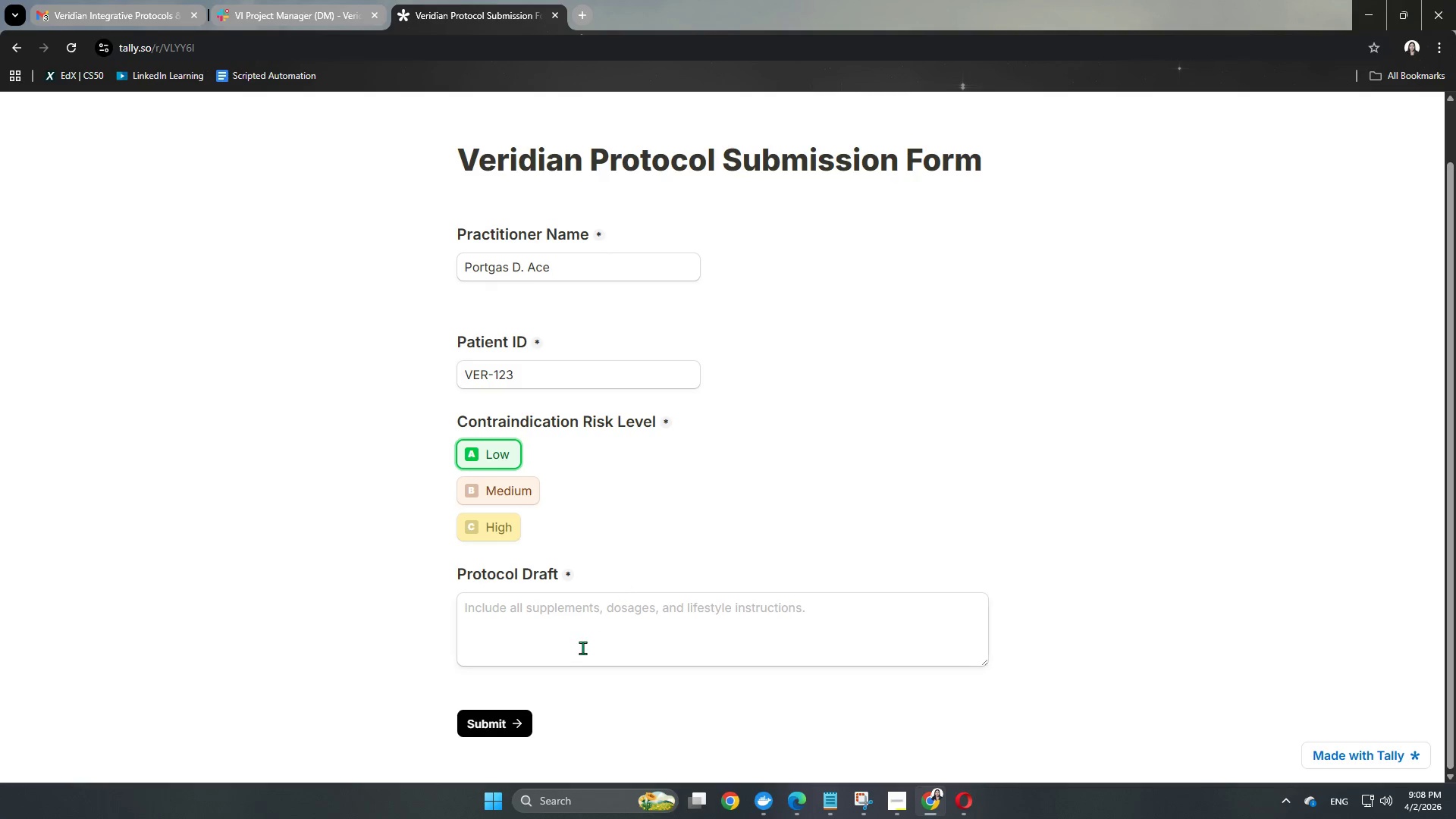 
left_click([596, 623])
 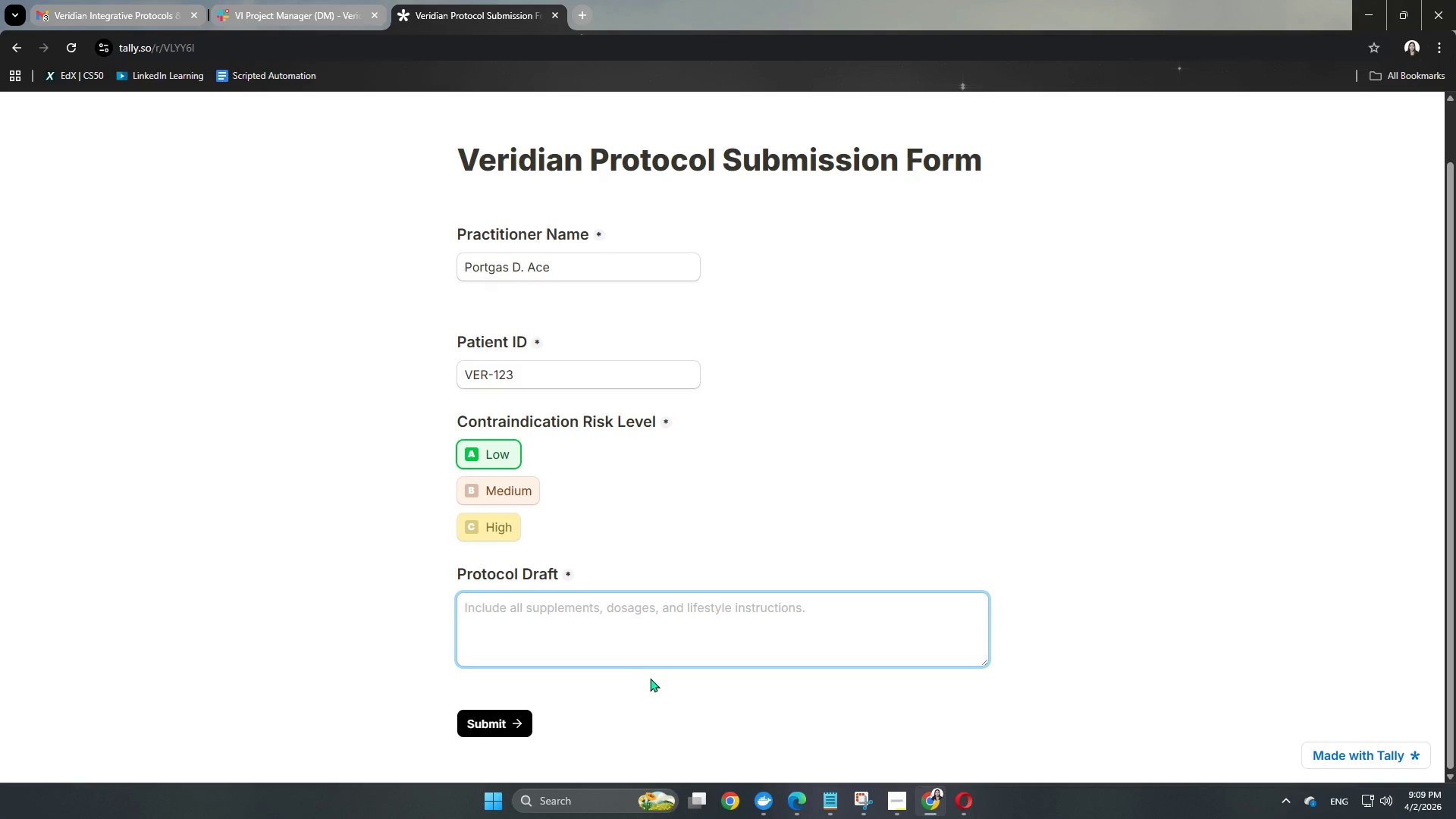 
wait(6.91)
 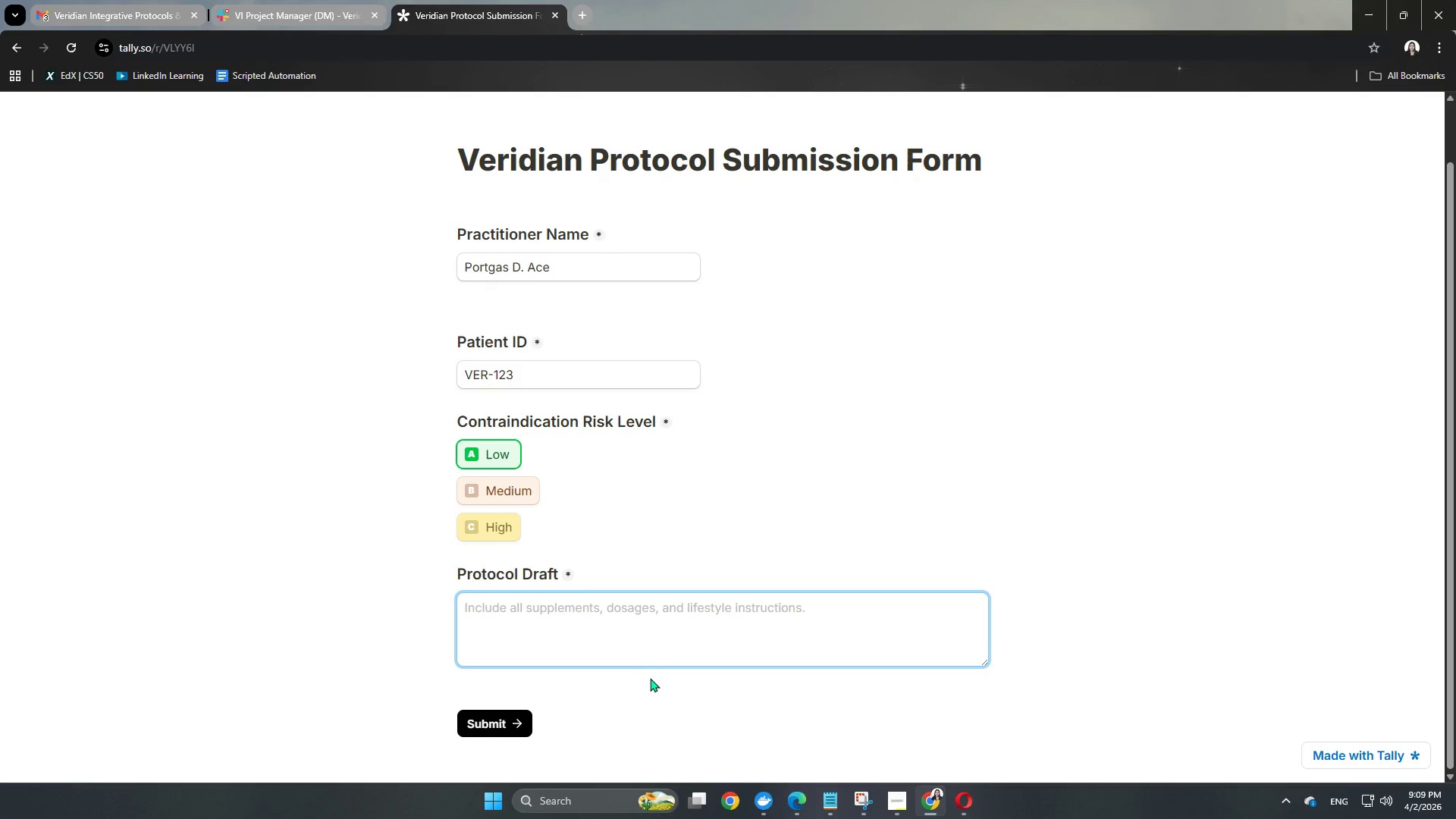 
type(This patient has  good vital signs and no ci)
key(Backspace)
type(ritical symptoms )
key(Backspace)
type(. W)
key(Backspace)
type(I recommended Paracetamol to )
key(Backspace)
key(Backspace)
key(Backspace)
type(for fever and Amoc)
key(Backspace)
type(xicillin as an ait)
key(Backspace)
key(Backspace)
type(nti)
key(Backspace)
type(biotic. )
 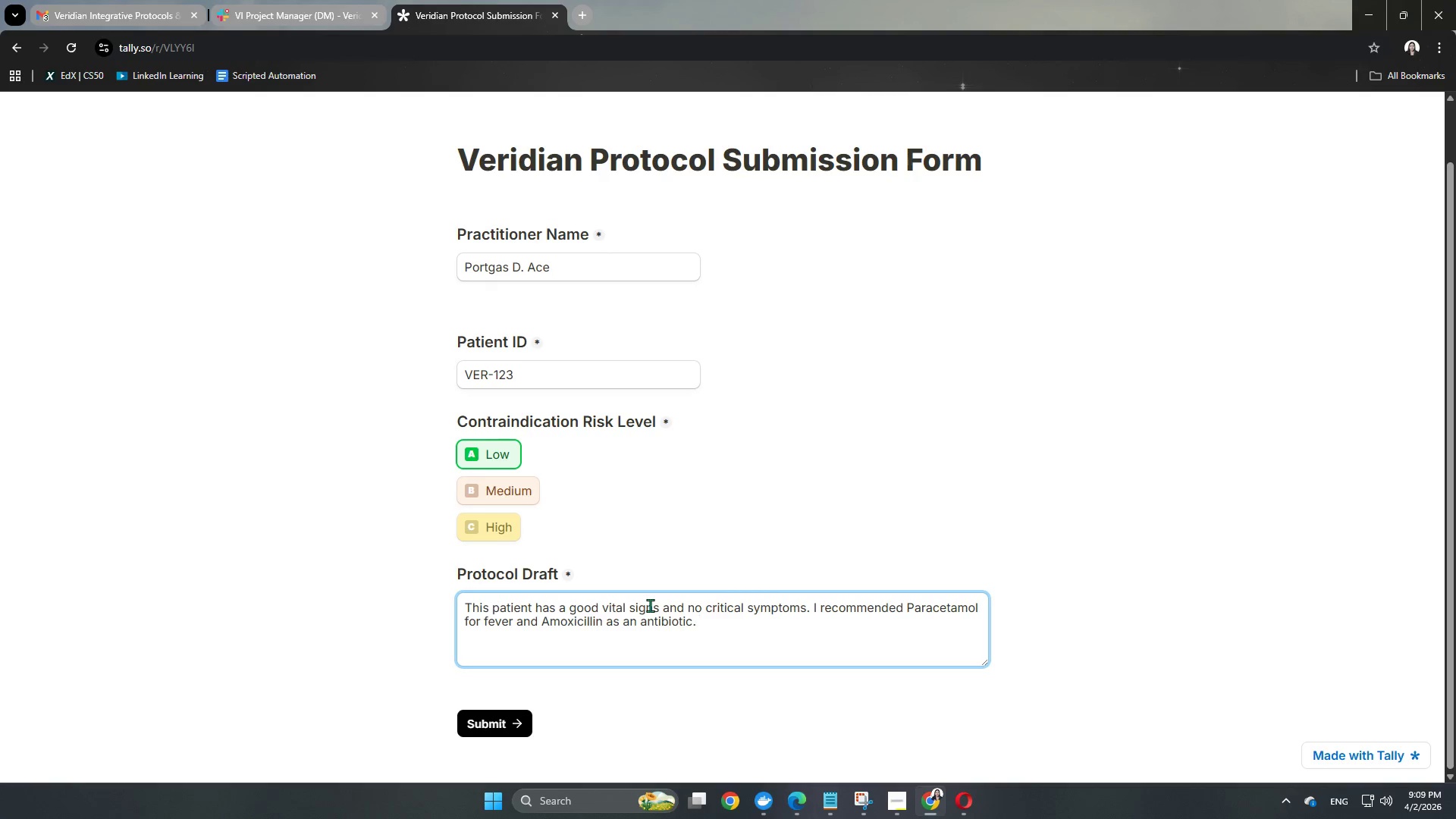 
scroll: coordinate [633, 564], scroll_direction: down, amount: 1.0
 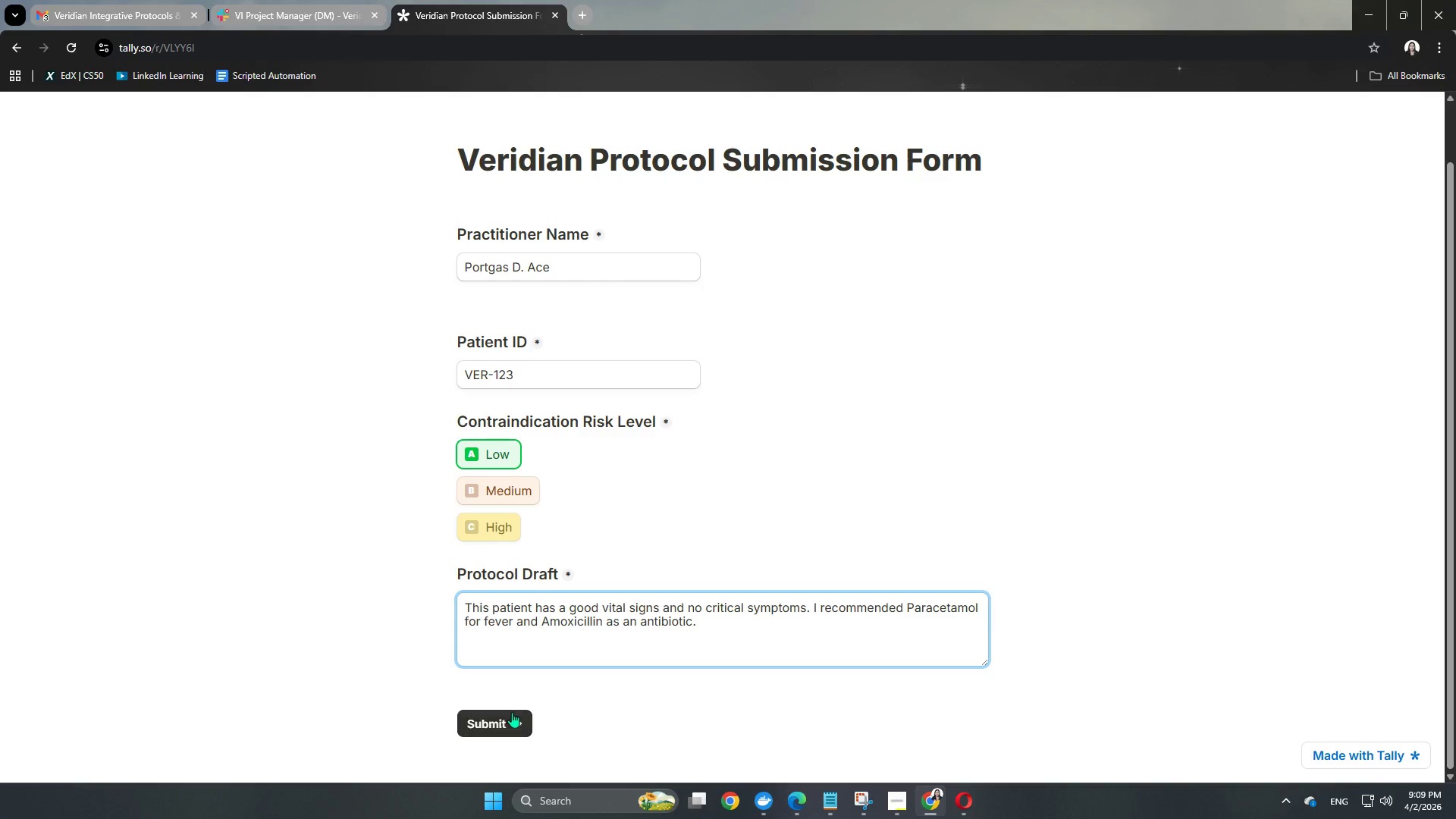 
left_click([510, 717])
 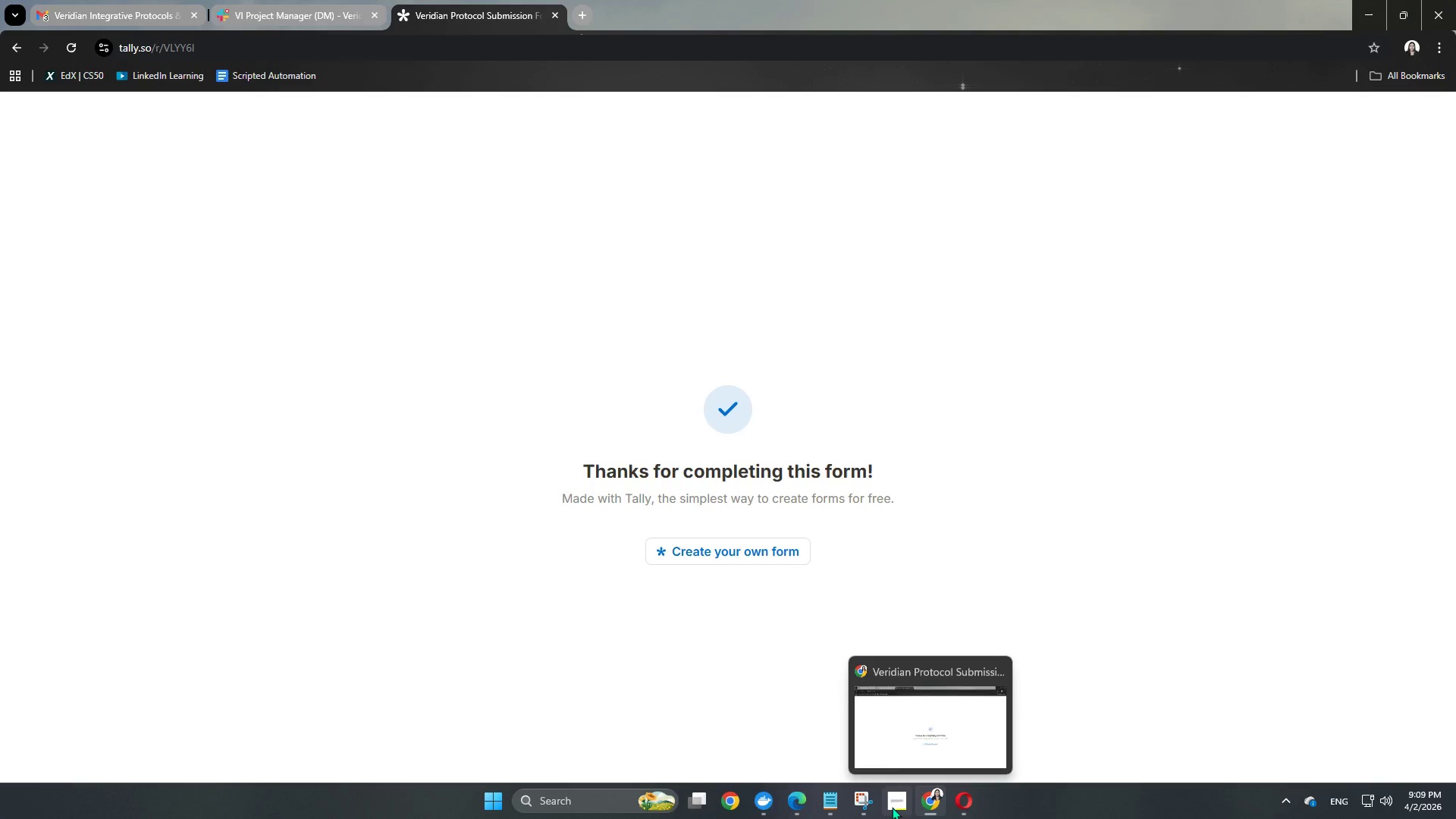 
left_click([795, 802])
 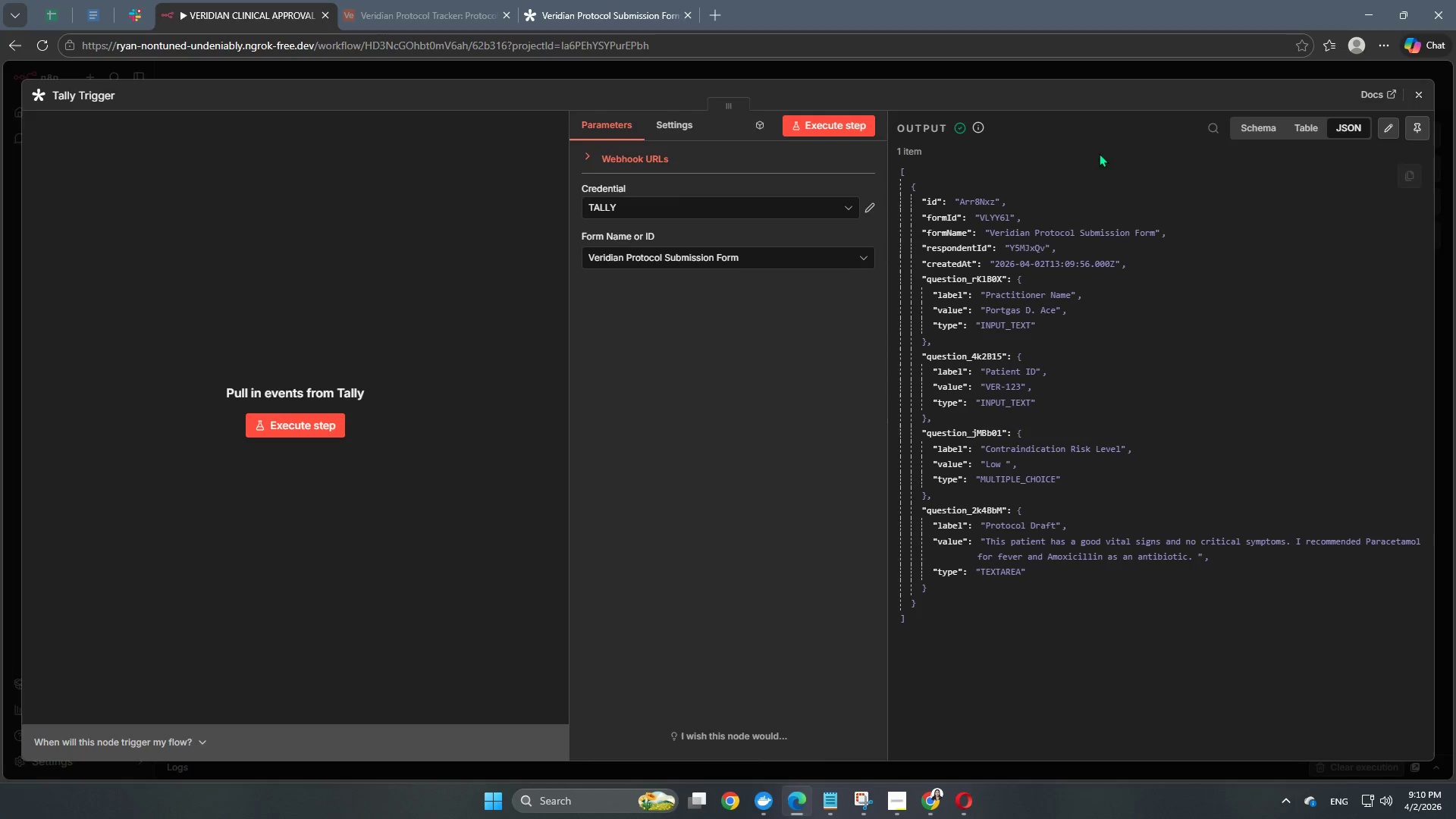 
left_click([1417, 133])
 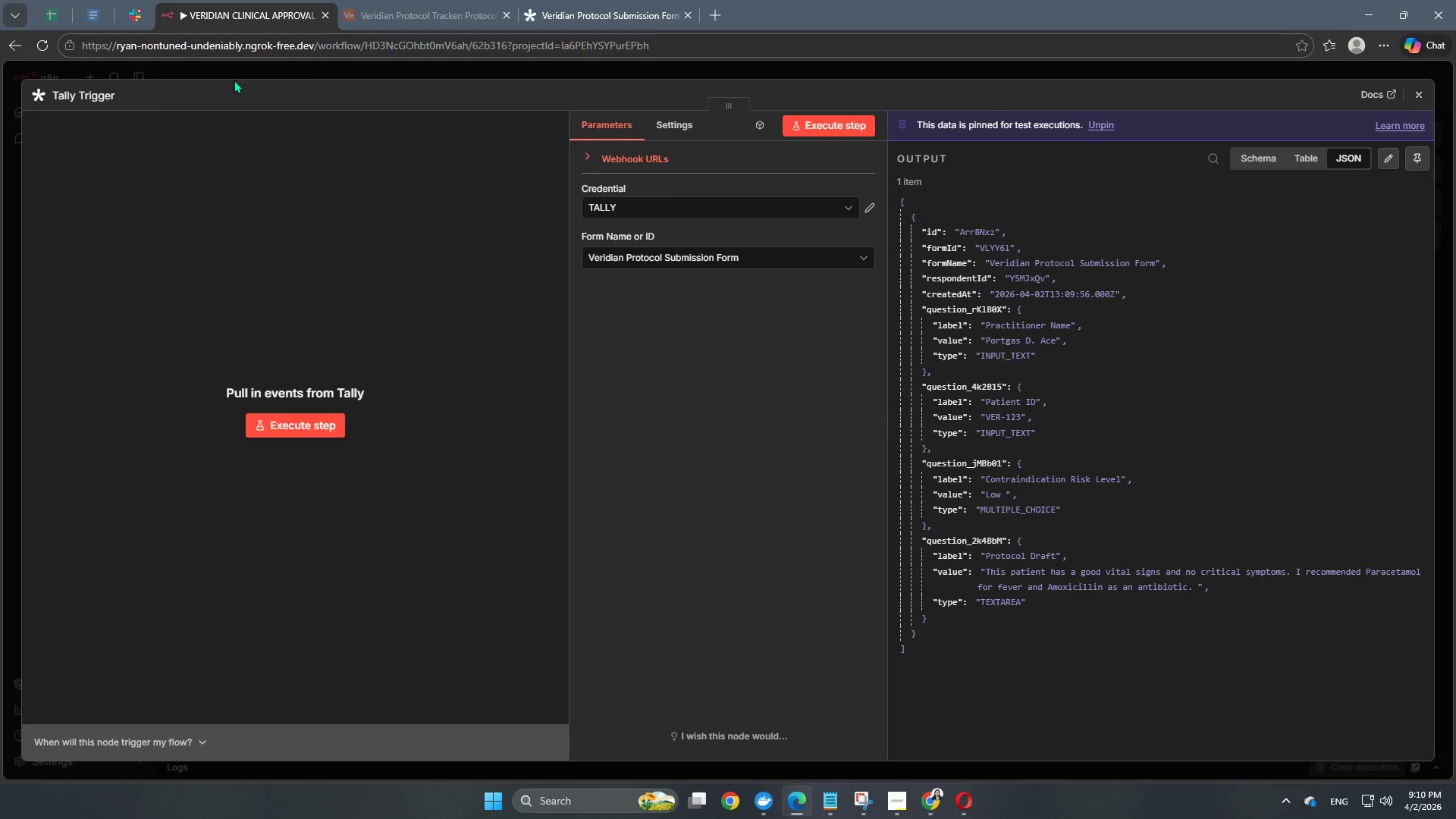 
left_click([98, 93])
 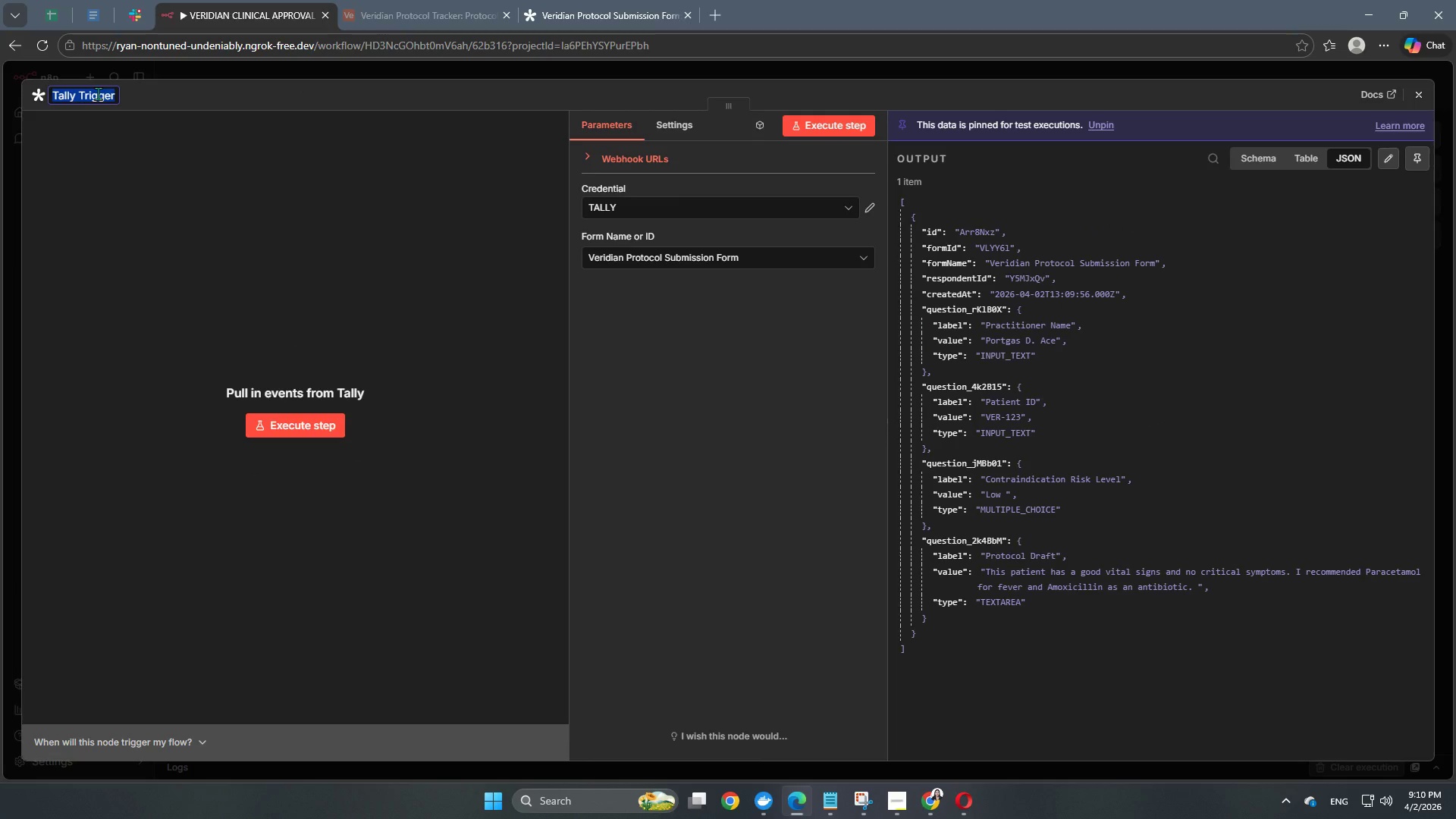 
type(Froo)
key(Backspace)
type(nt Door)
 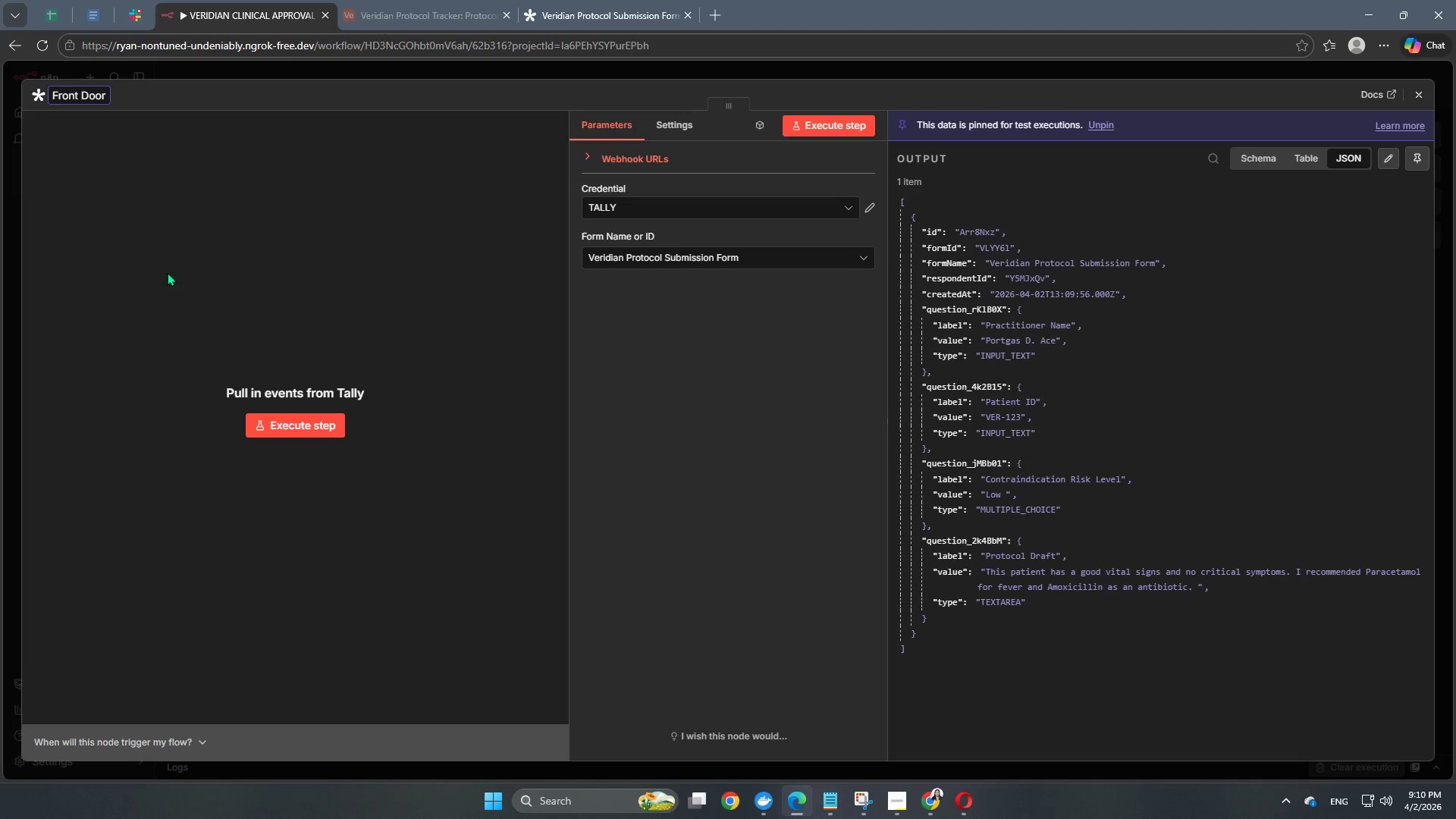 
left_click([209, 246])
 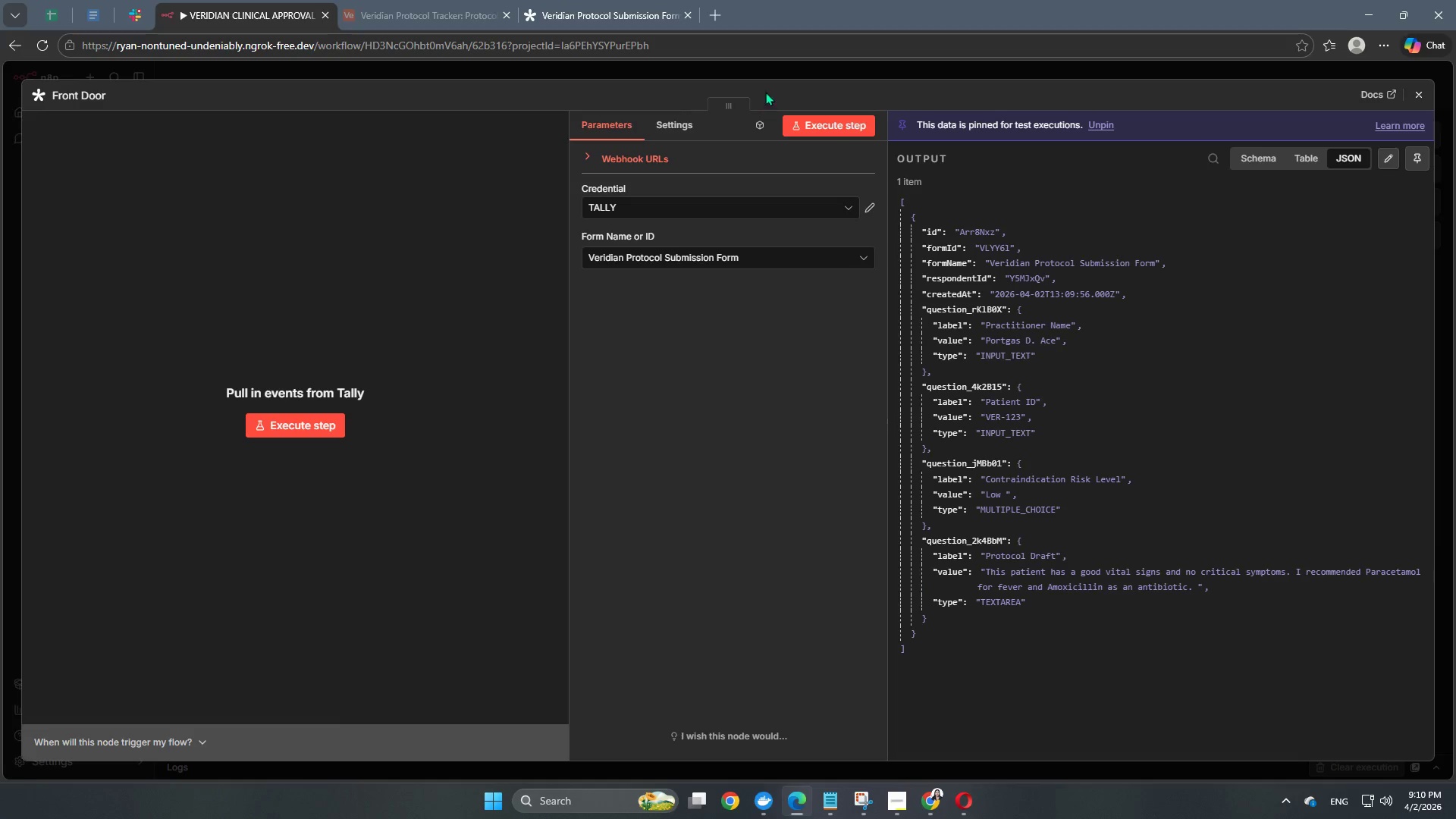 
left_click([793, 71])
 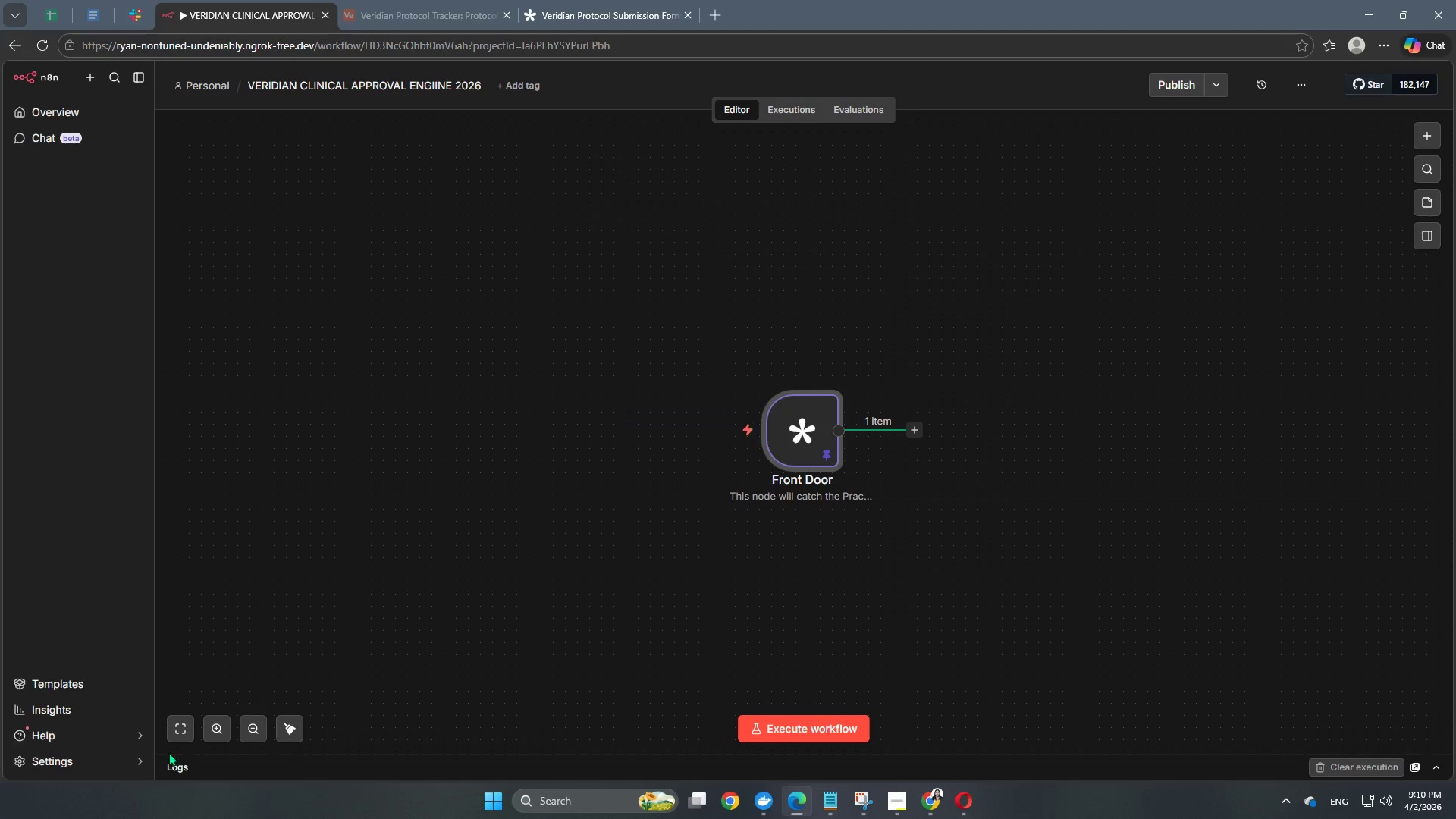 
left_click([299, 733])
 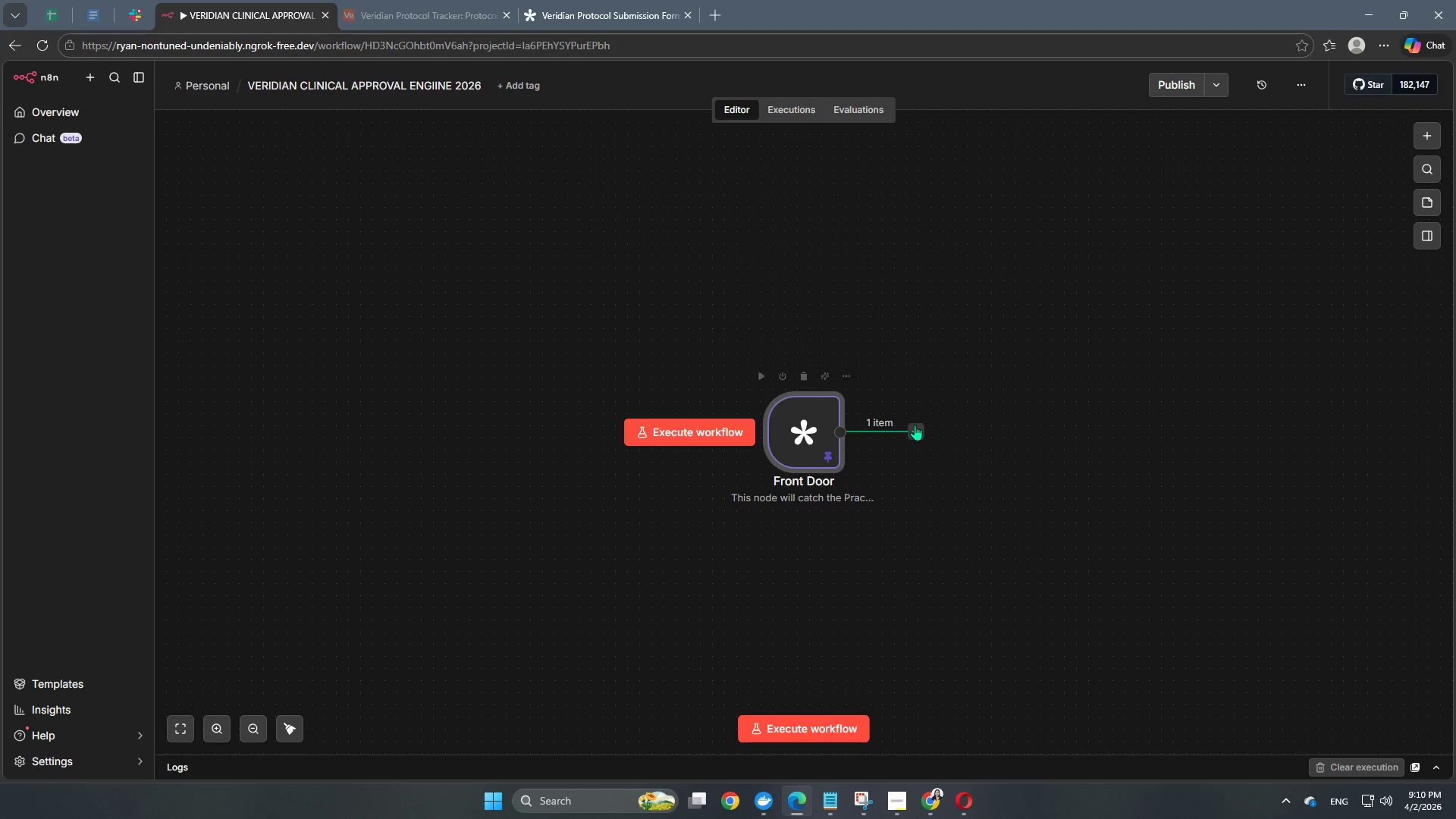 
left_click([915, 425])
 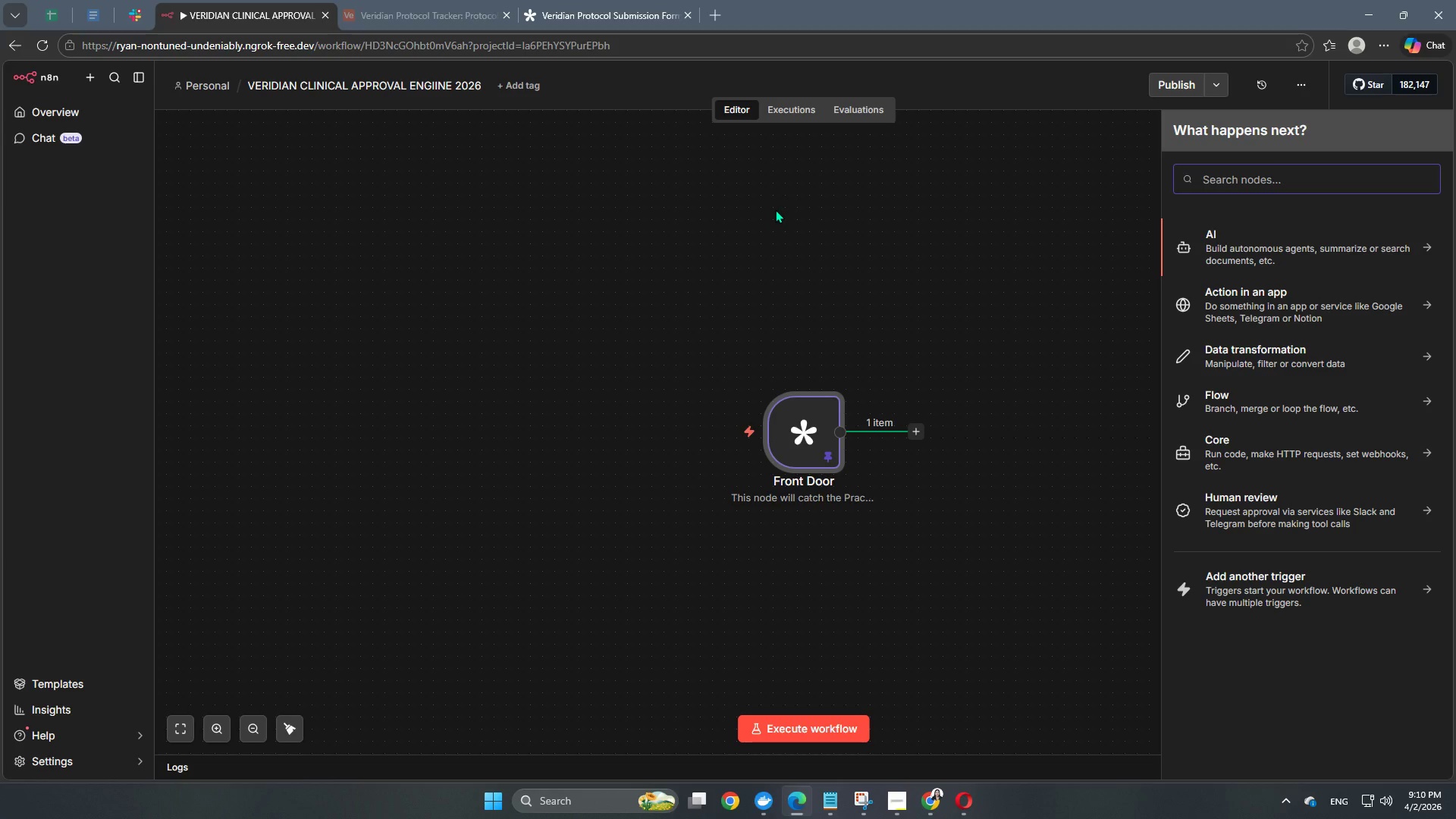 
wait(30.47)
 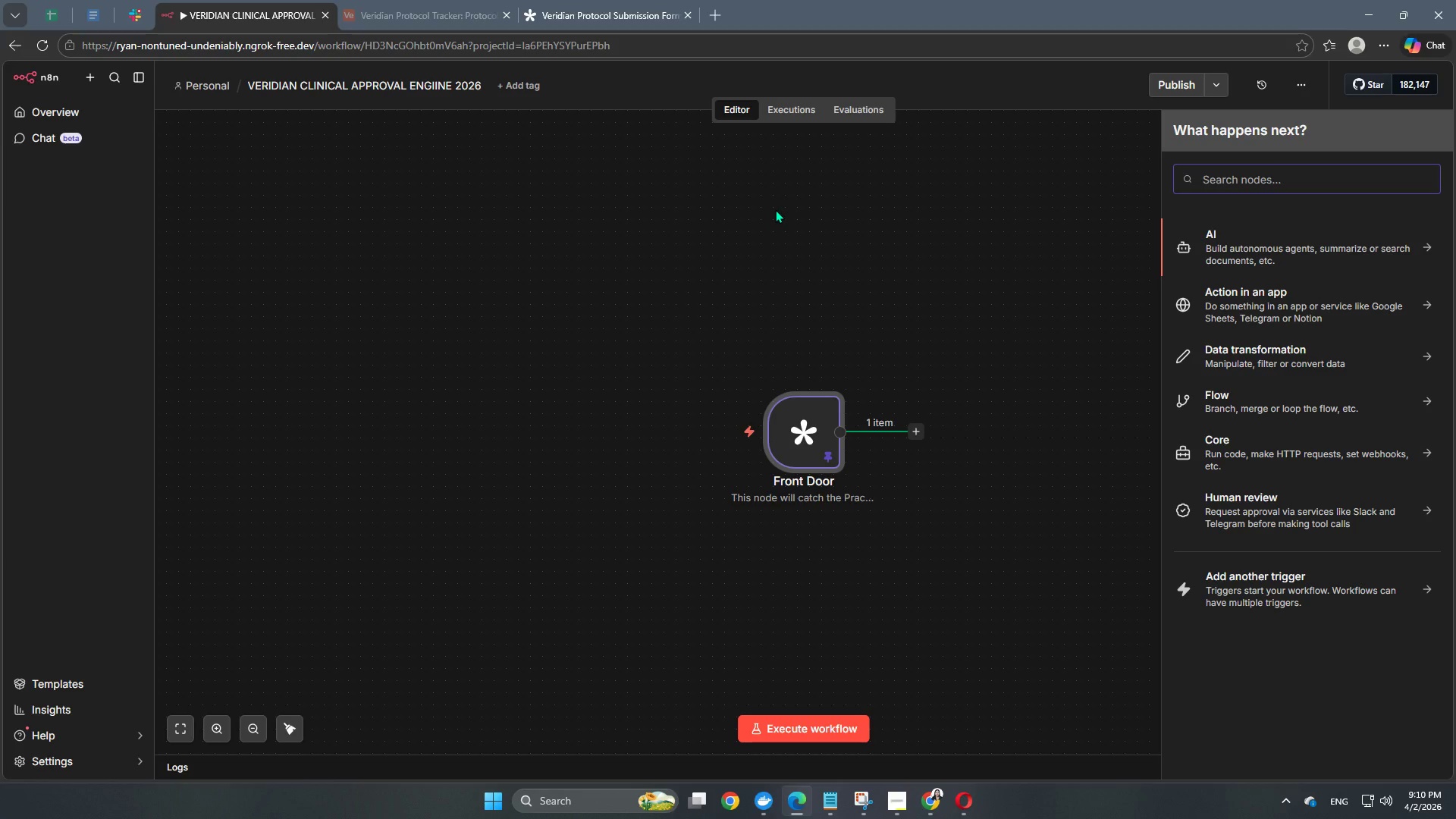 
type(airtab)
 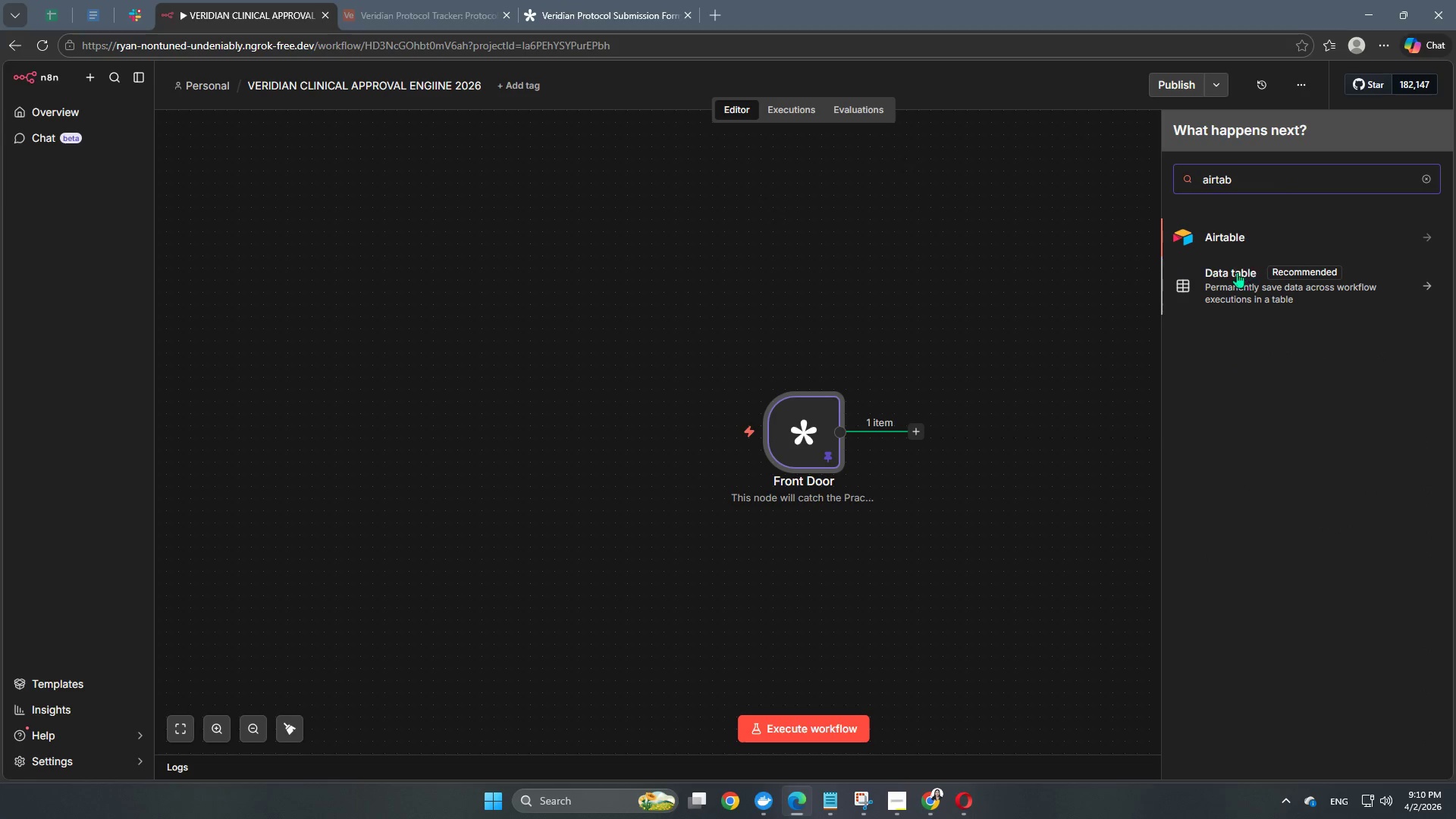 
left_click([1216, 245])
 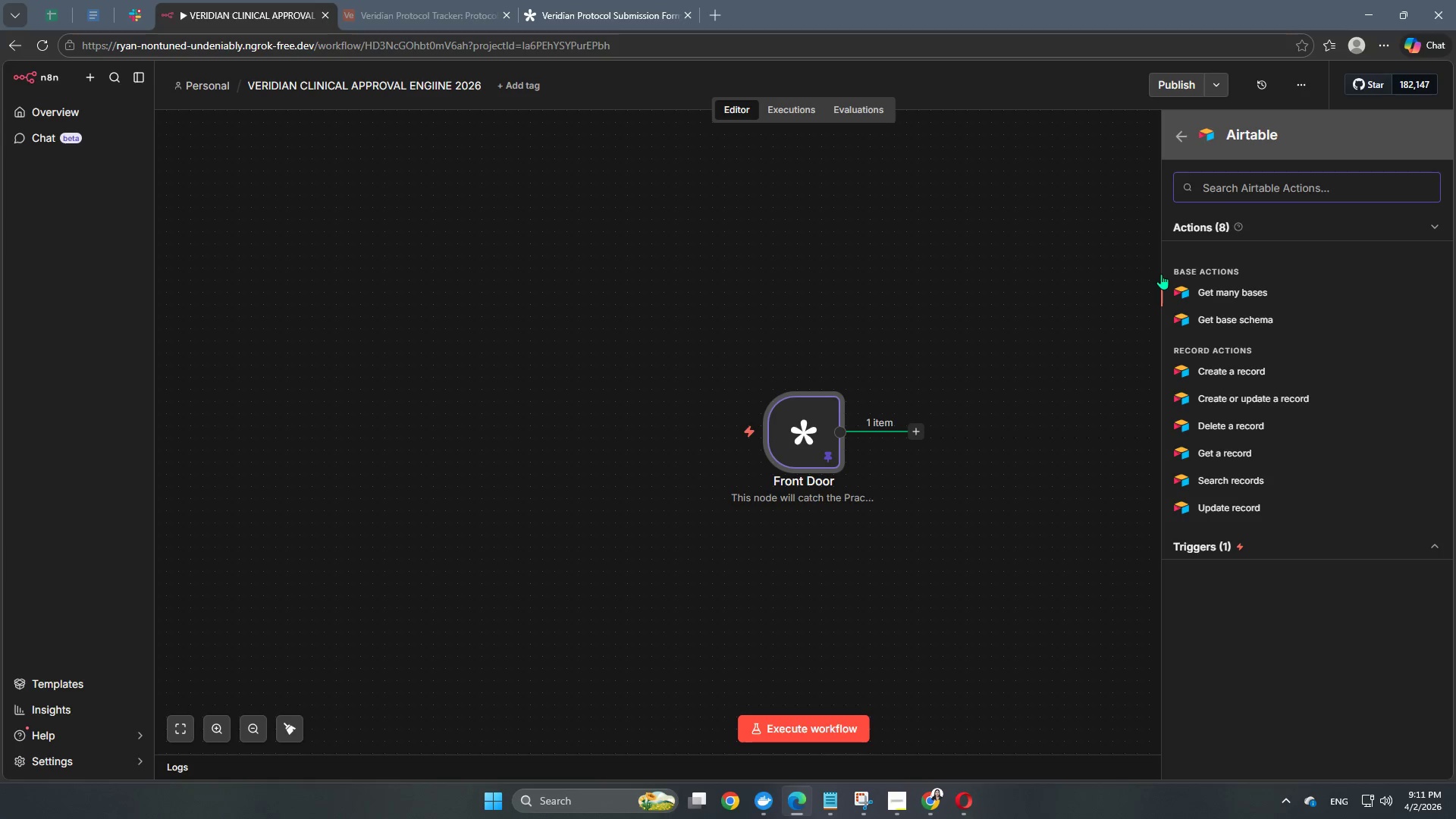 
wait(16.39)
 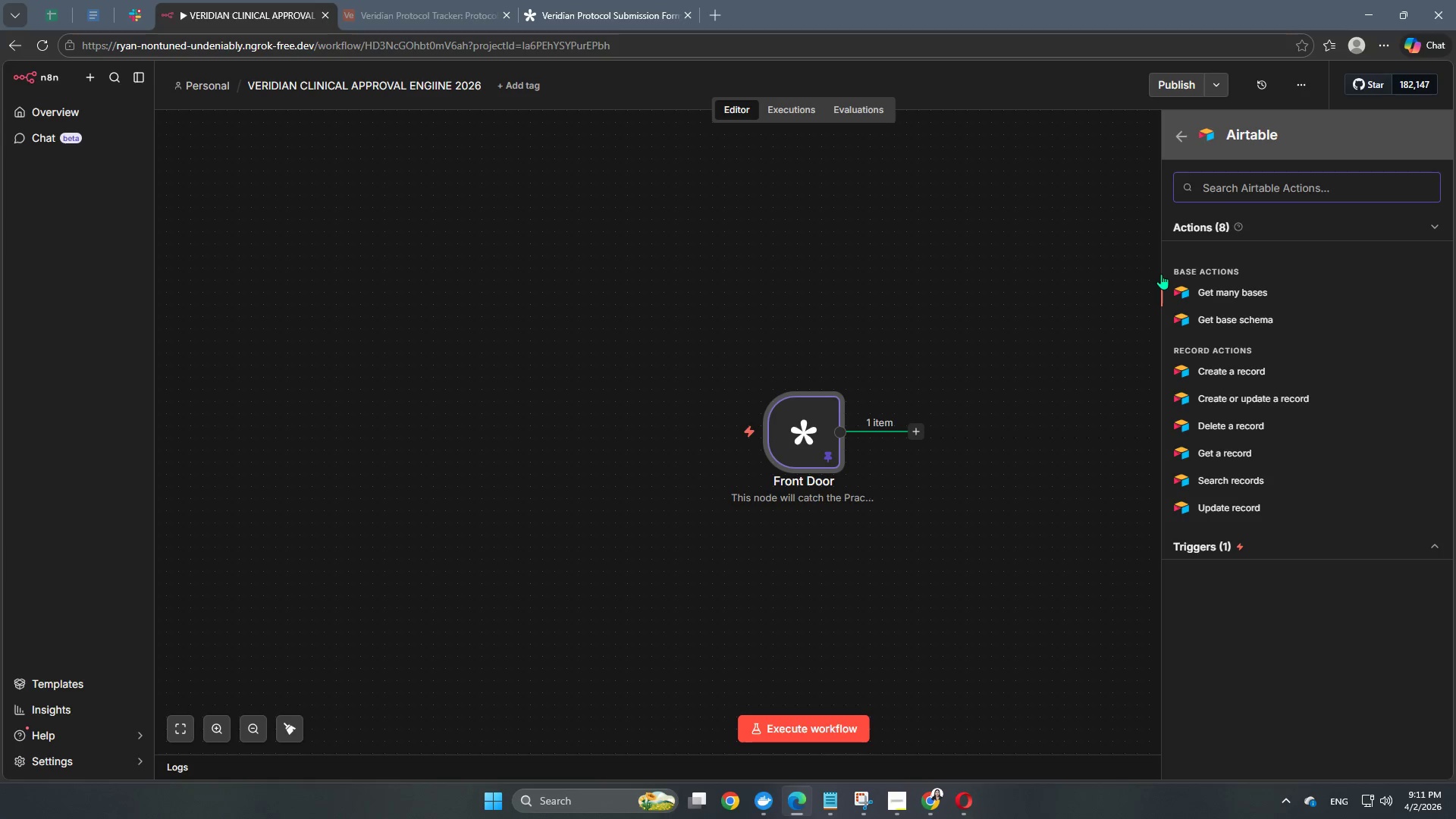 
left_click([1241, 372])
 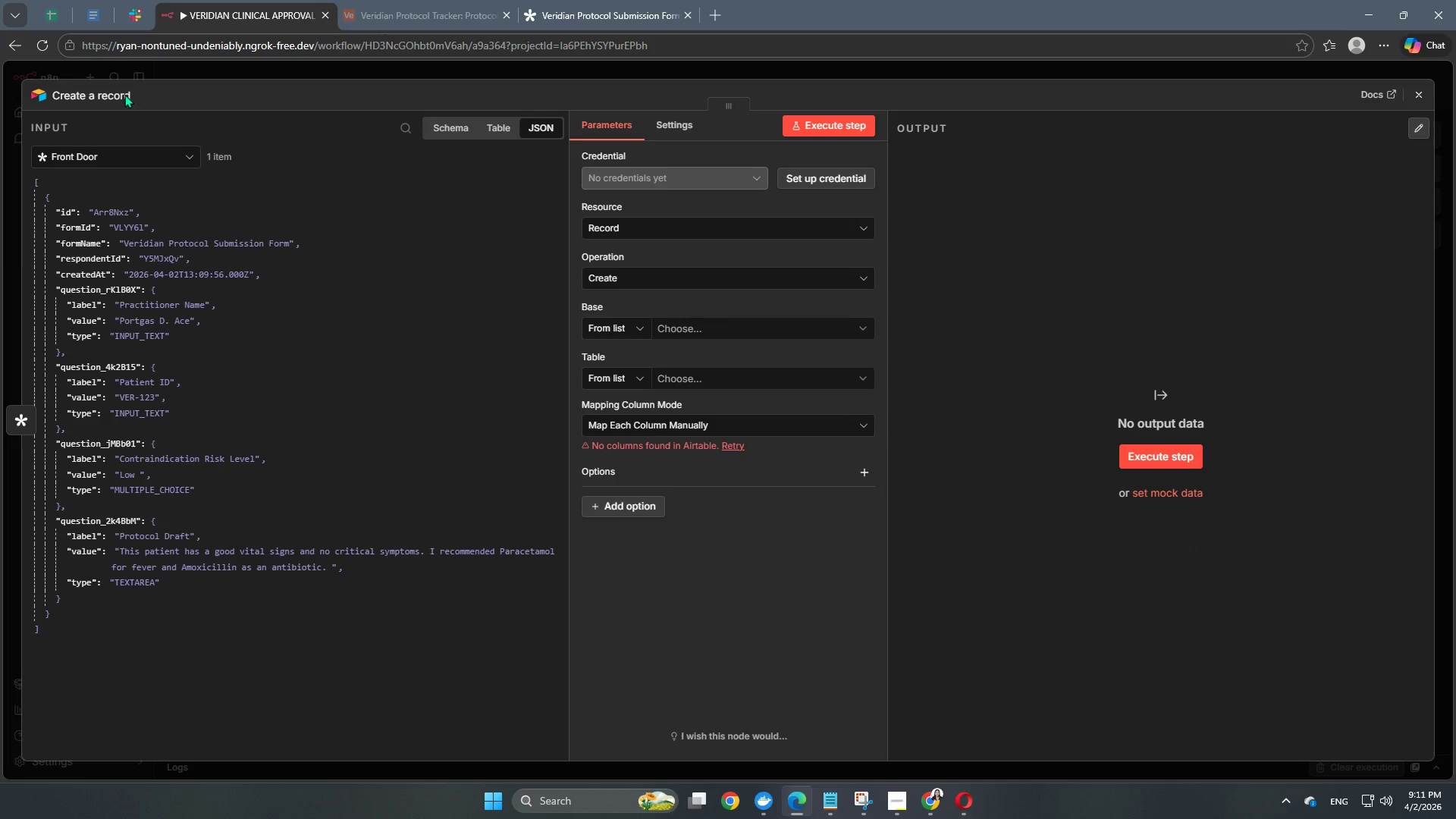 
left_click([101, 98])
 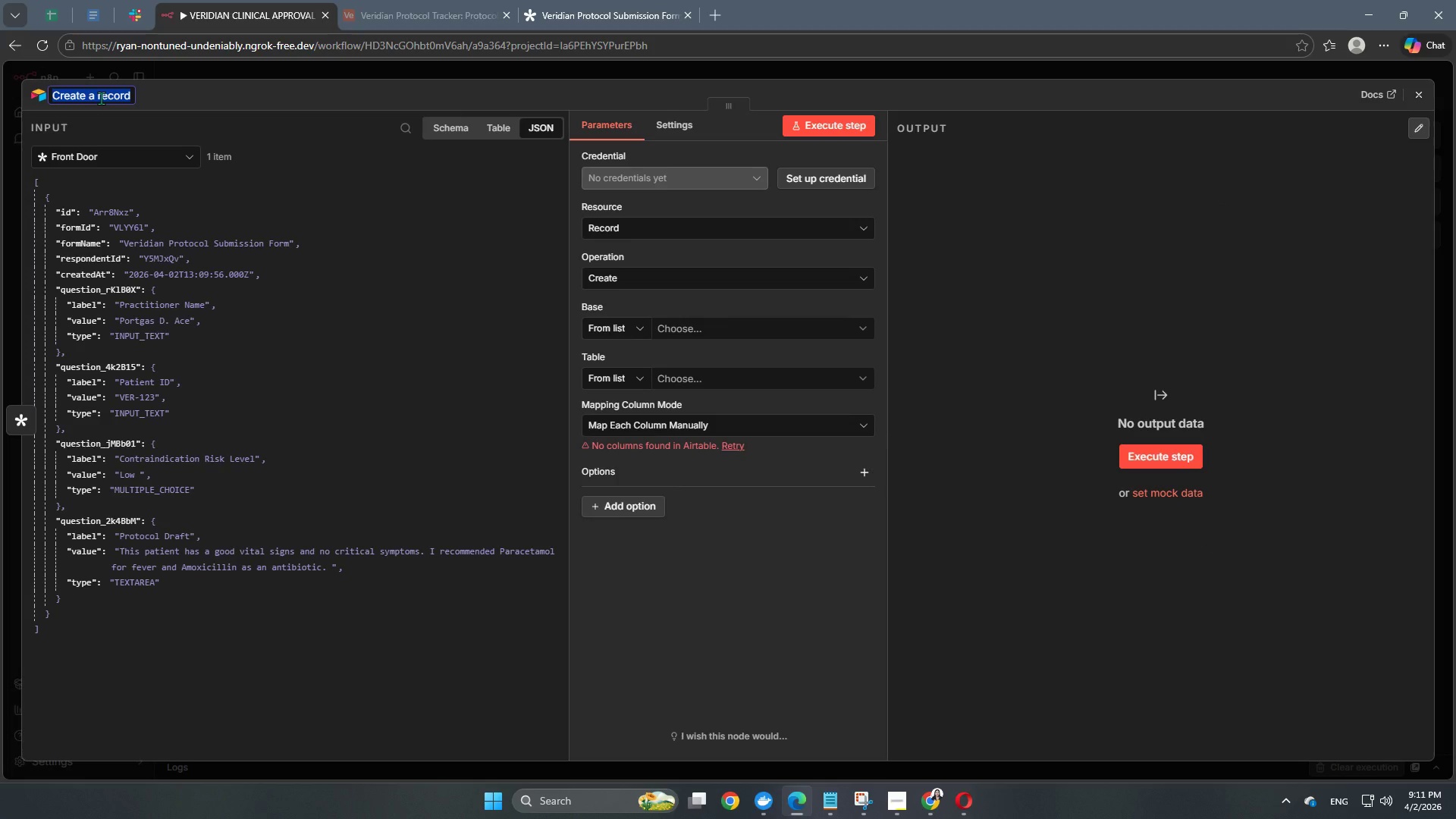 
type(Intake Log)
 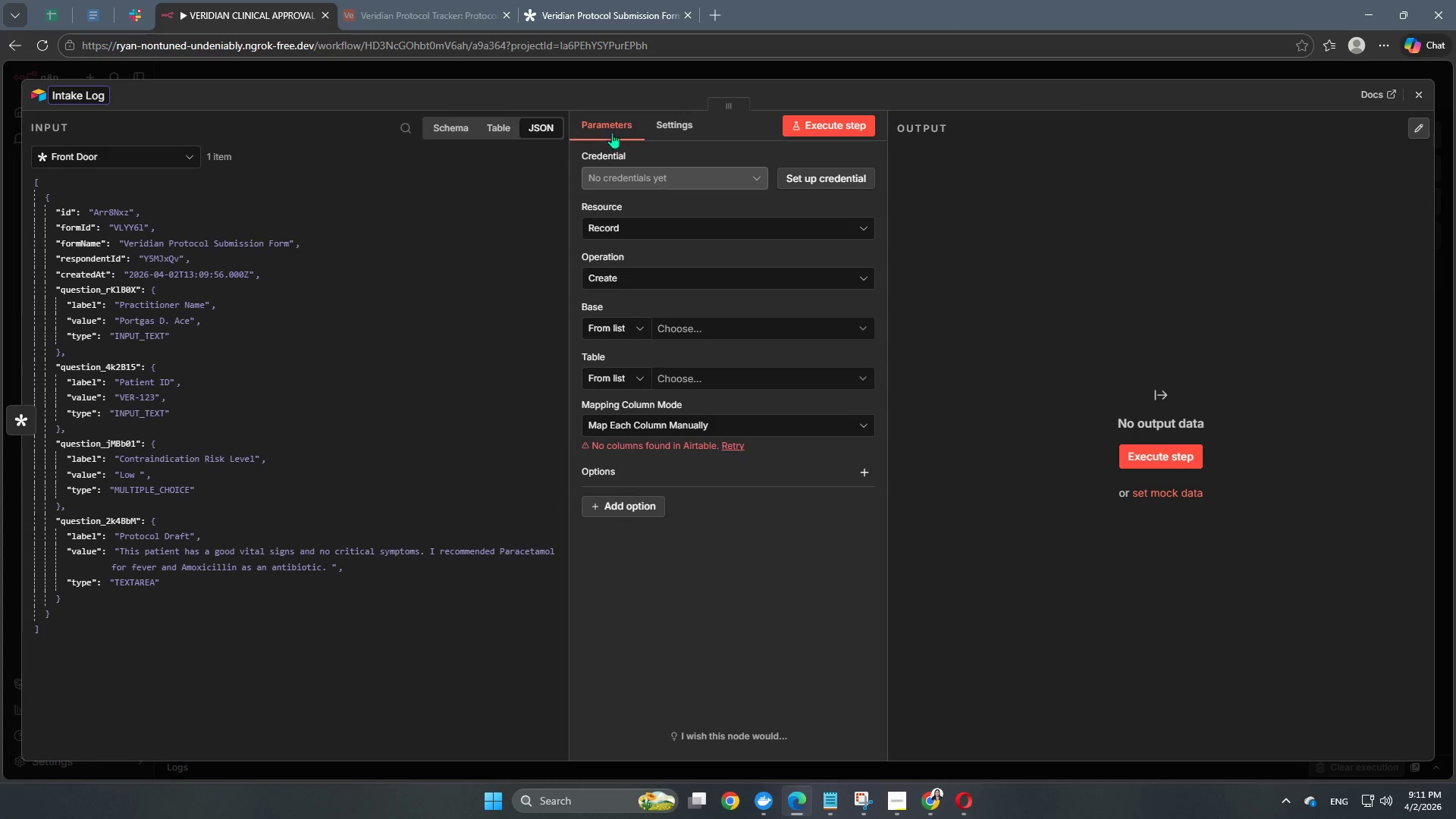 
left_click([668, 127])
 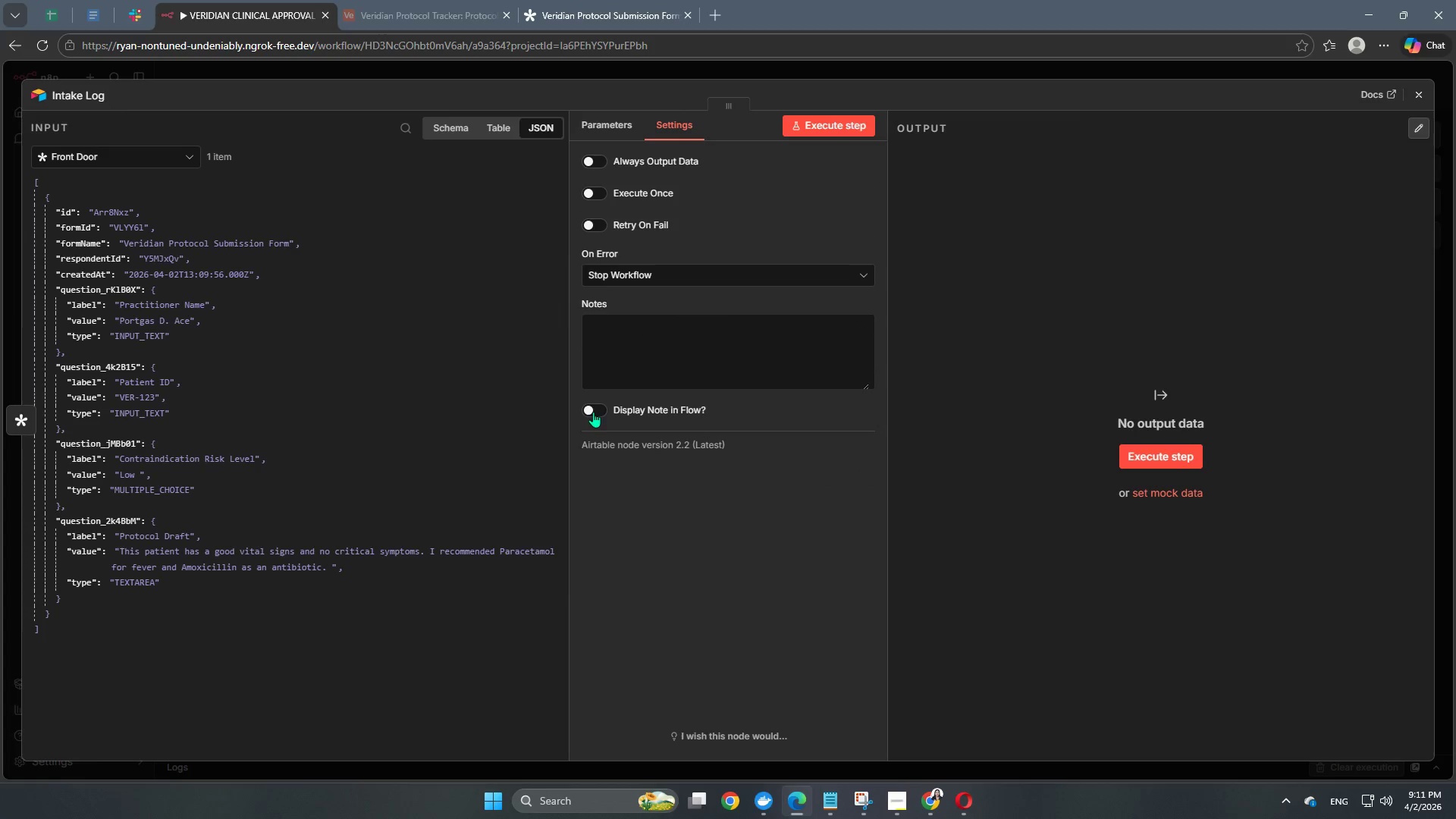 
double_click([647, 363])
 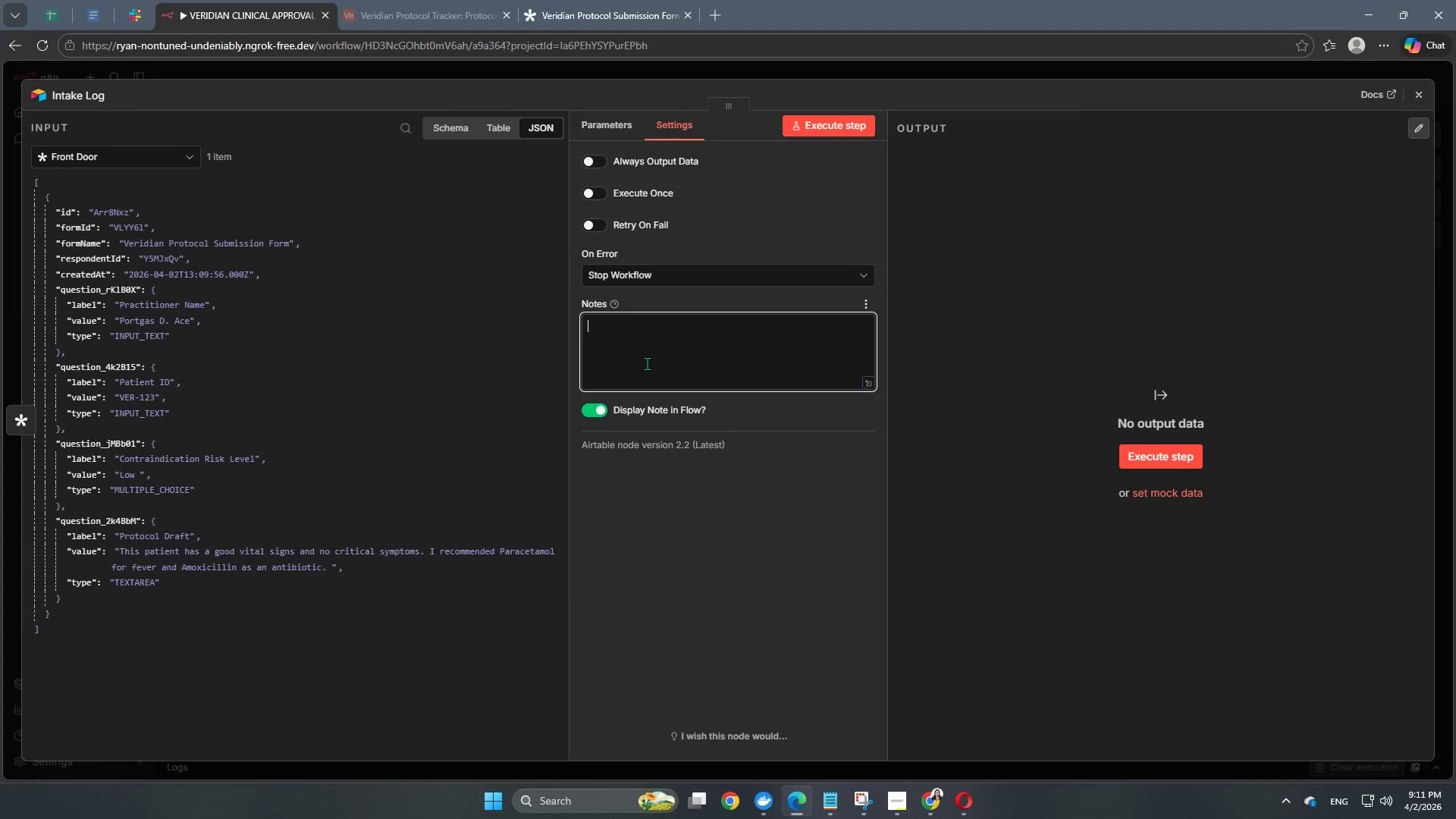 
wait(8.66)
 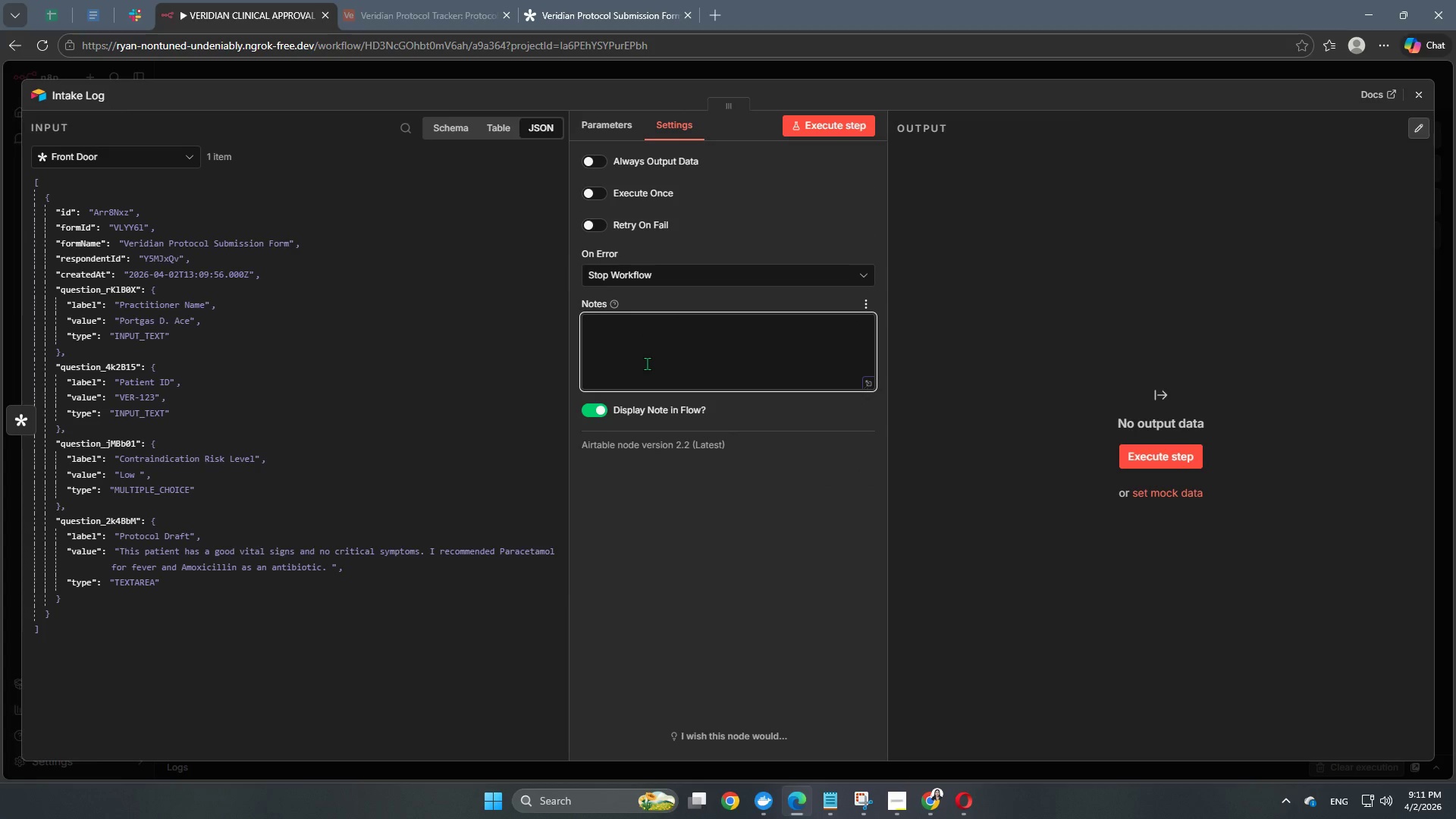 
type(This will log the data immediately after the Tally Ti)
key(Backspace)
type(rigger.)
 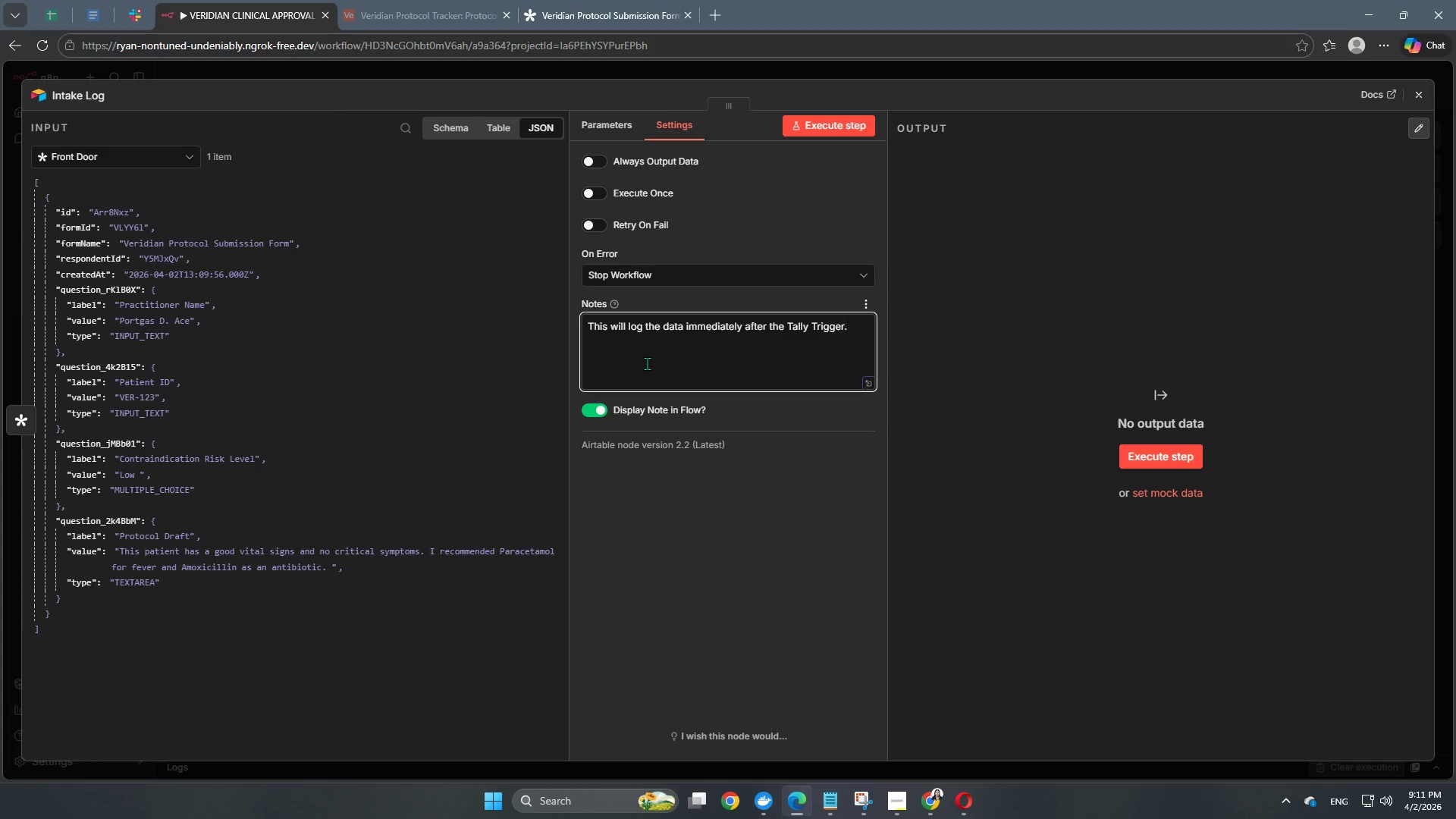 
key(Backspace)
type(, ensuring that even if the Clinical Director takes days to resppond (or the power goes out), there is a permanent, timestamped ref)
key(Backspace)
type(cord of the submission.)
 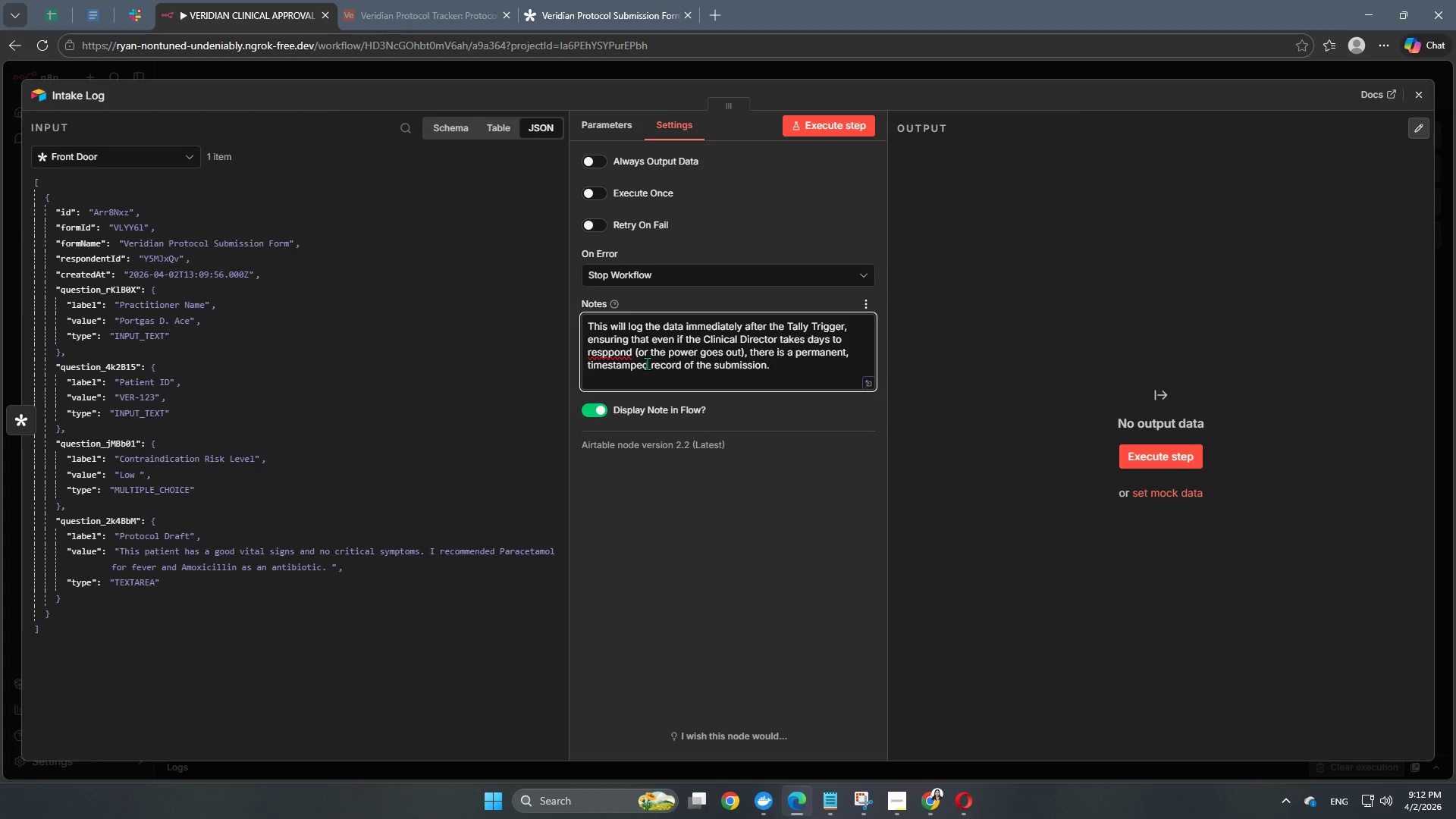 
right_click([607, 352])
 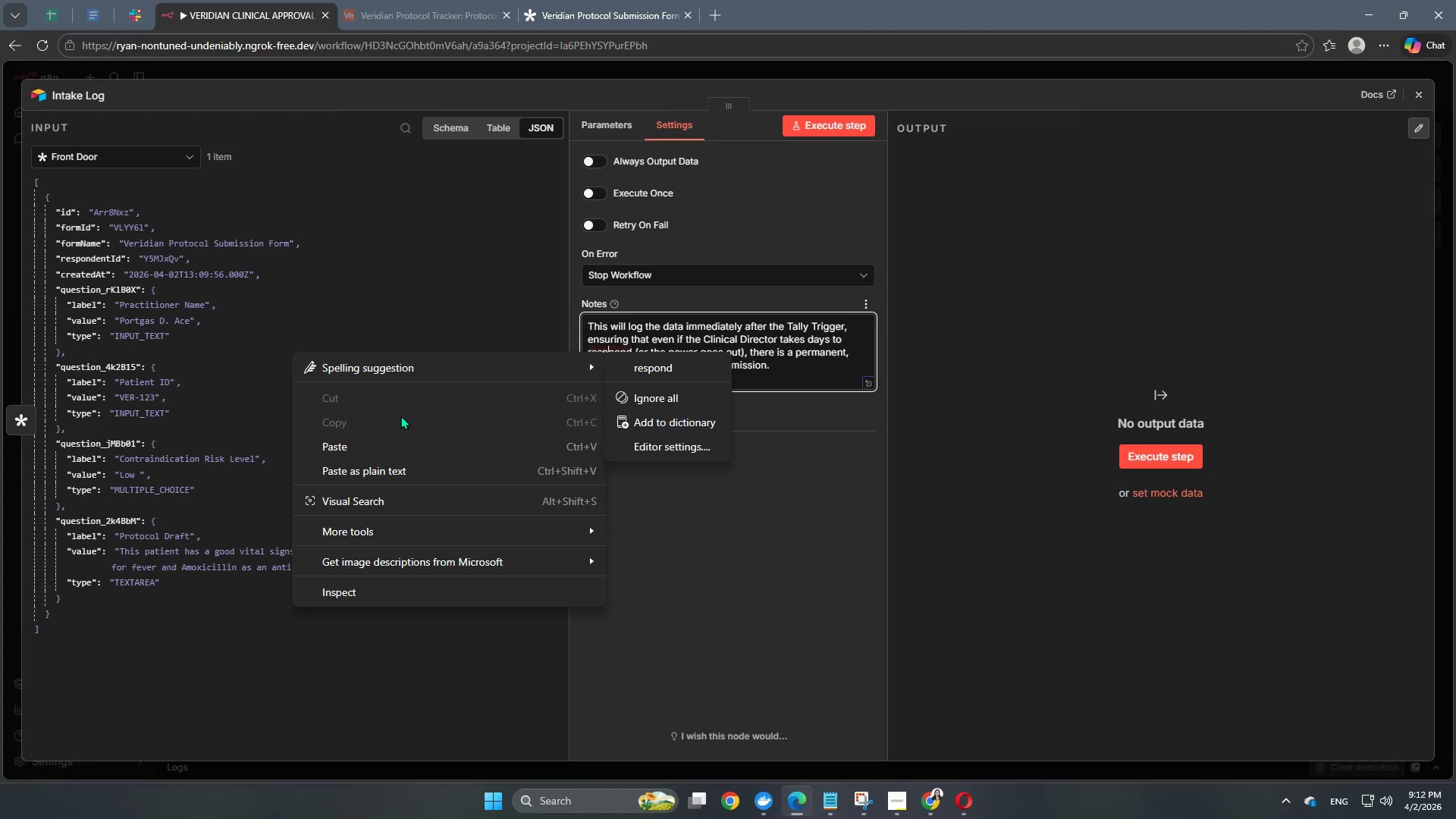 
left_click([416, 367])
 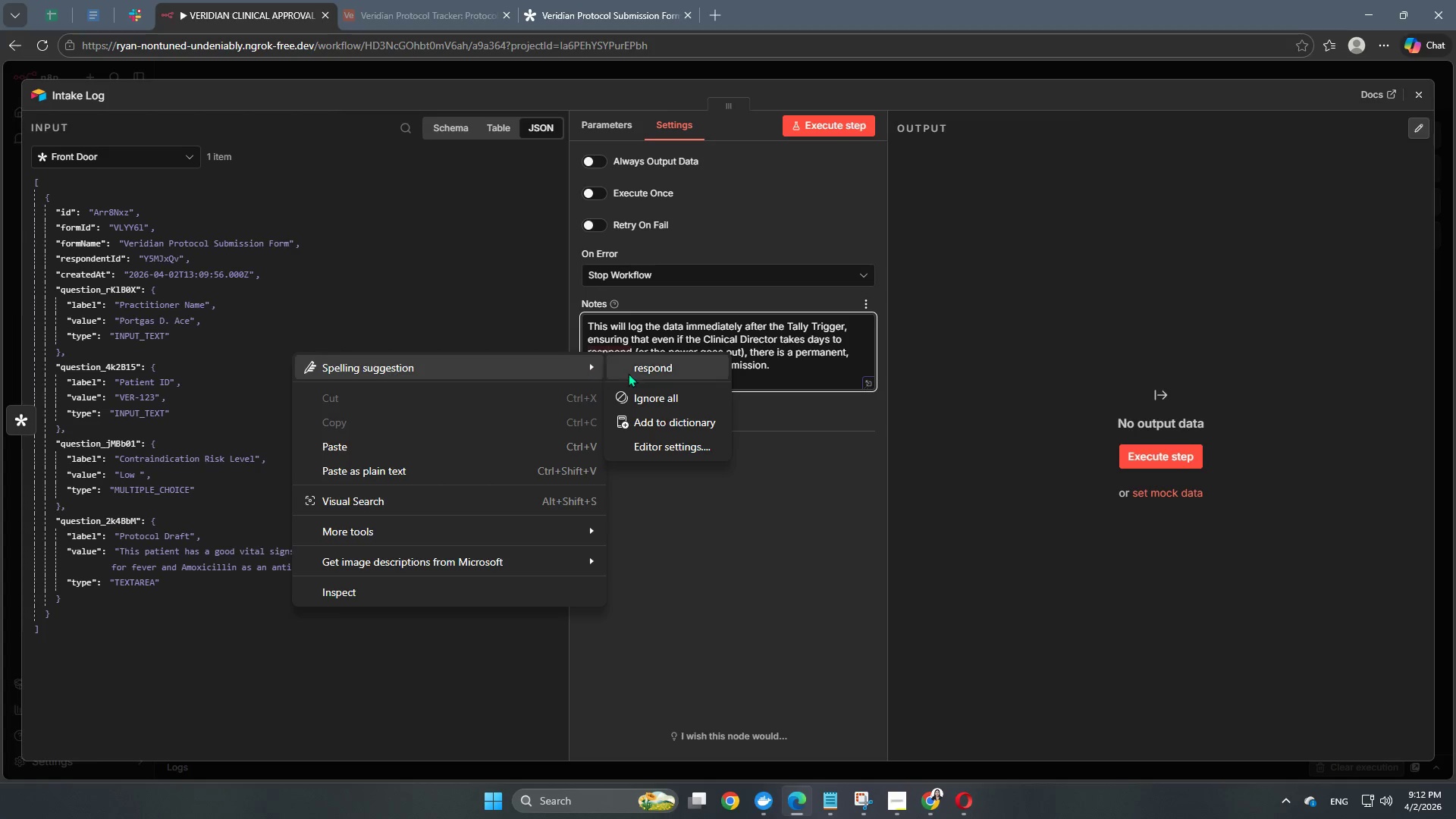 
left_click([642, 367])
 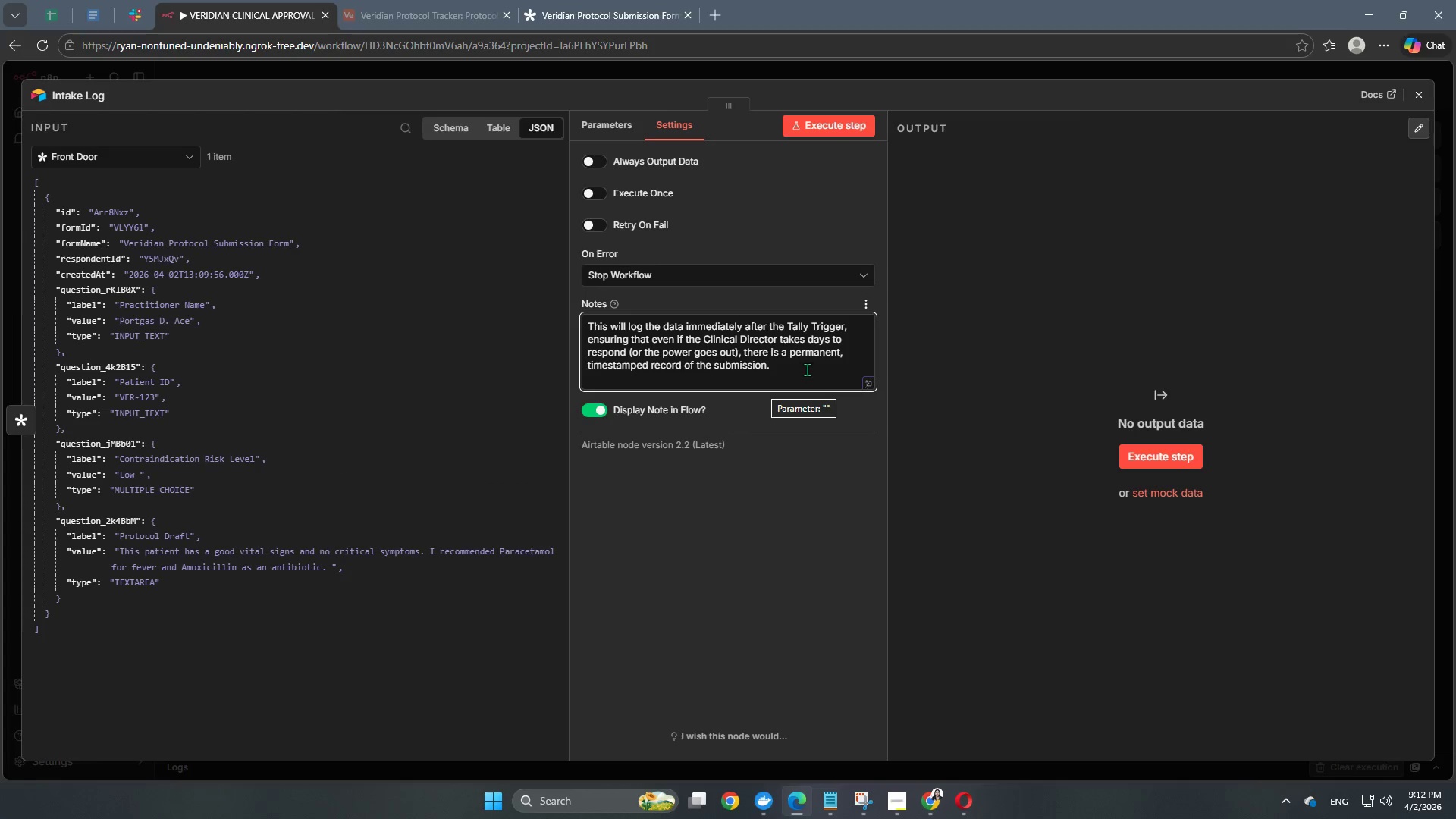 
left_click([807, 375])
 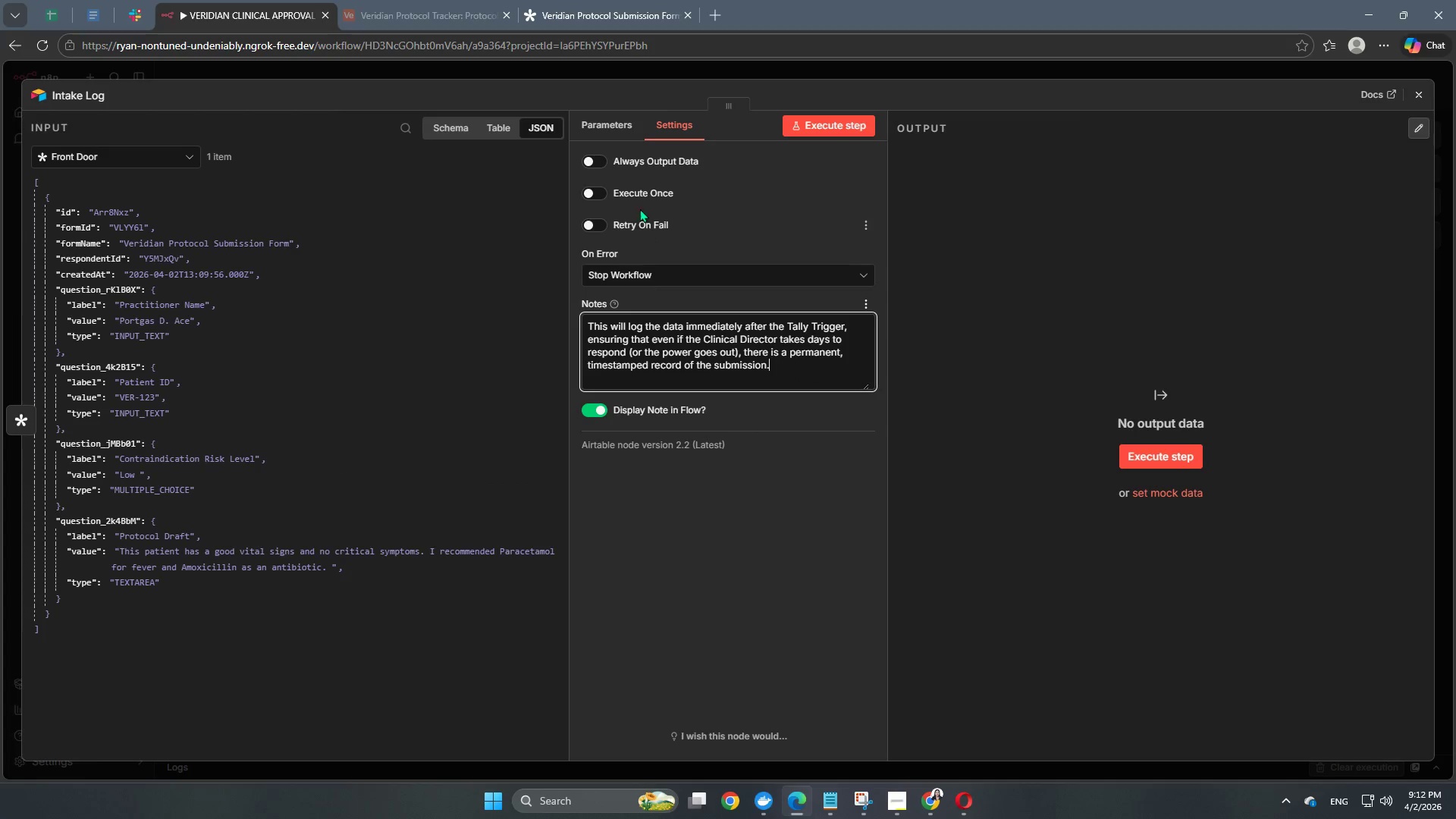 
left_click([591, 133])
 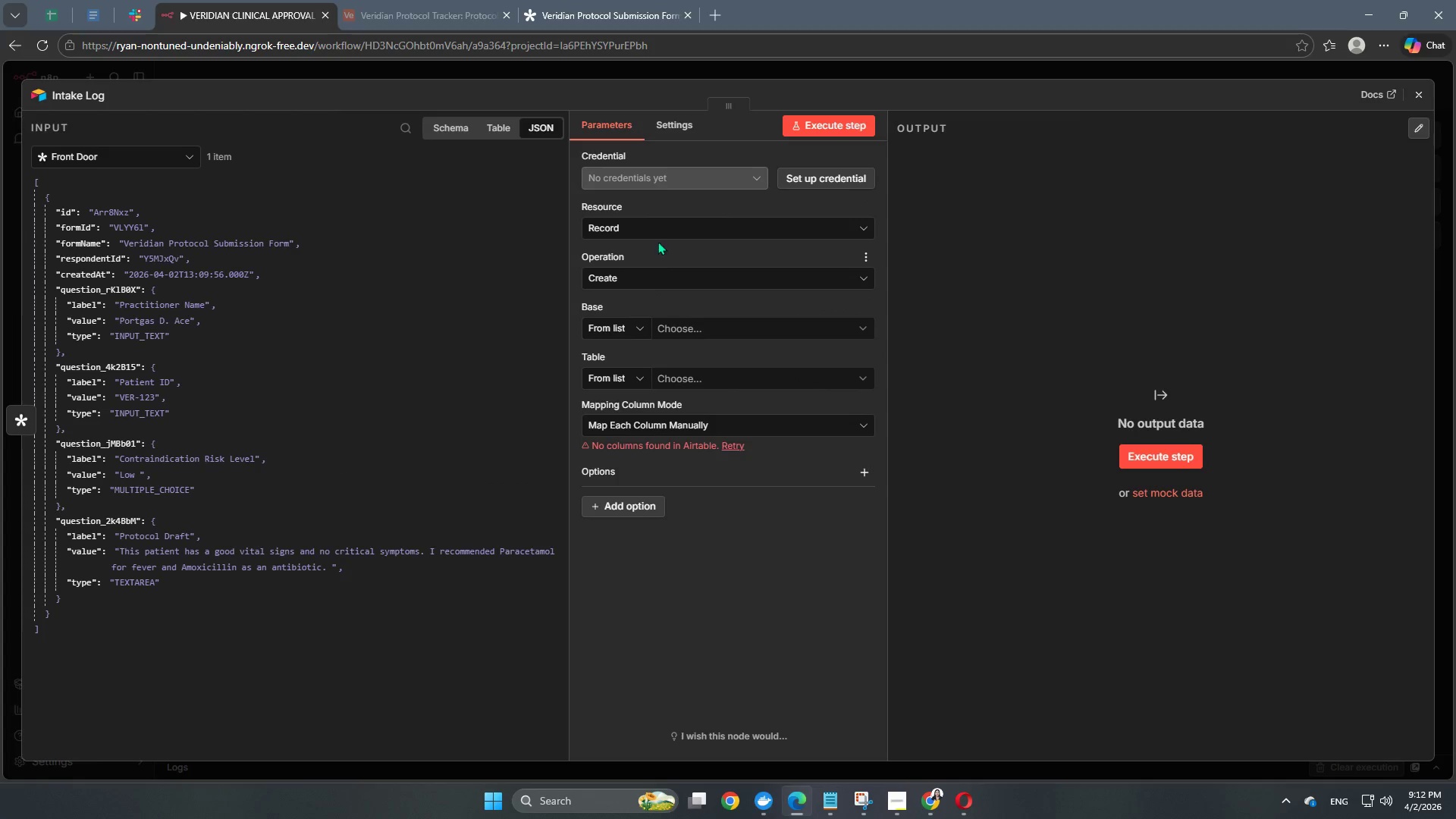 
left_click([831, 180])
 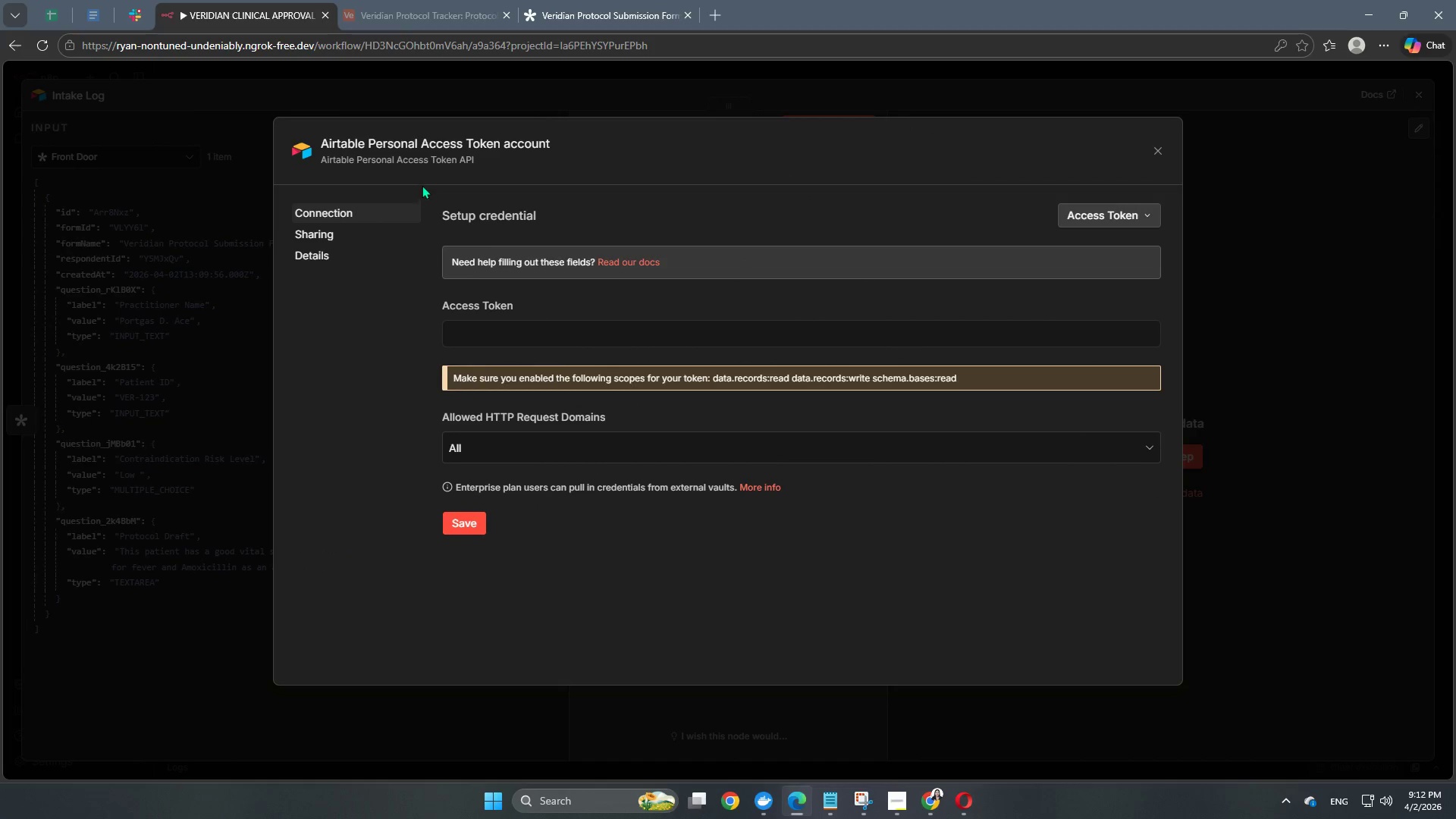 
double_click([458, 142])
 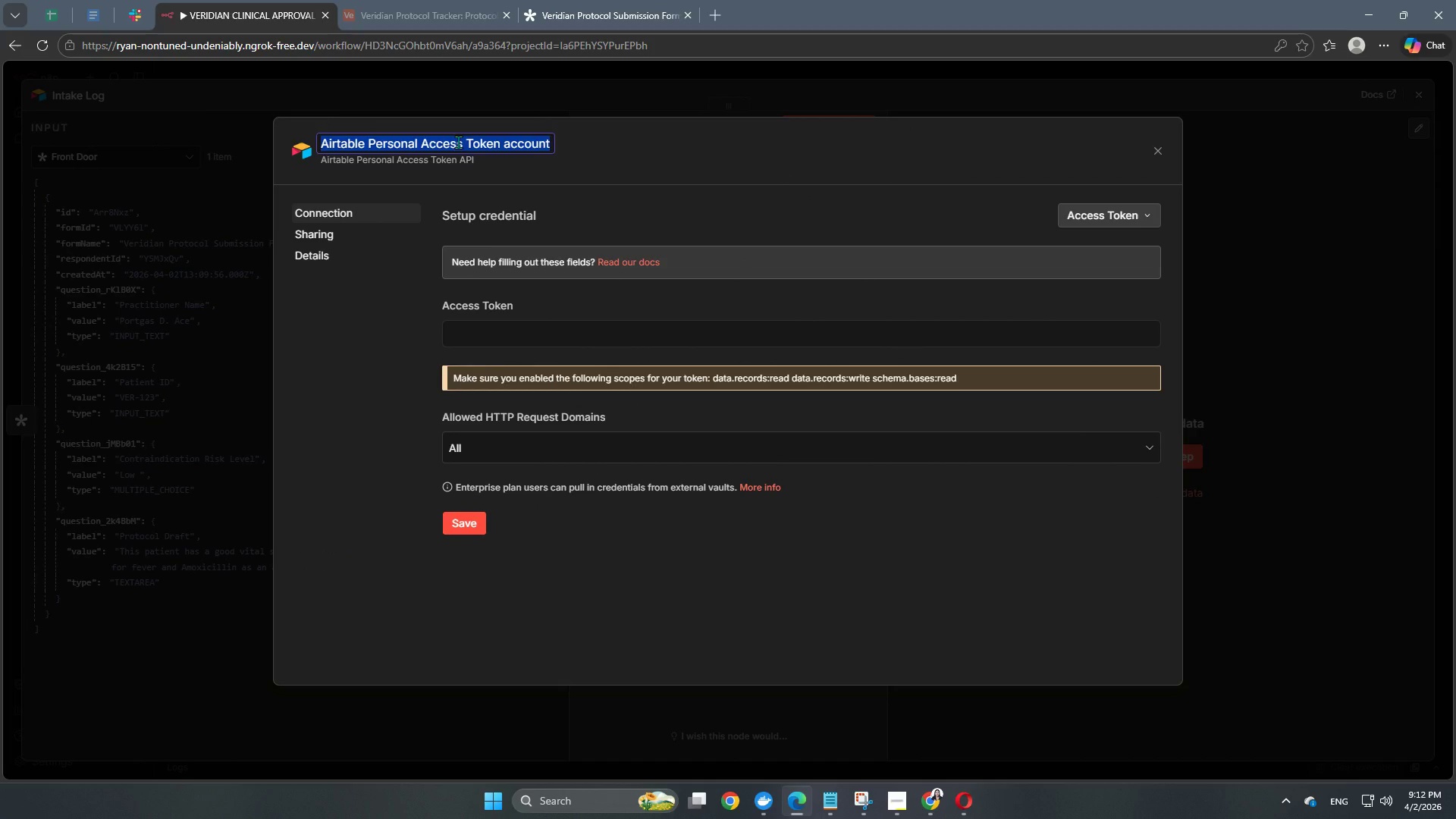 
type(AIRTABLE)
 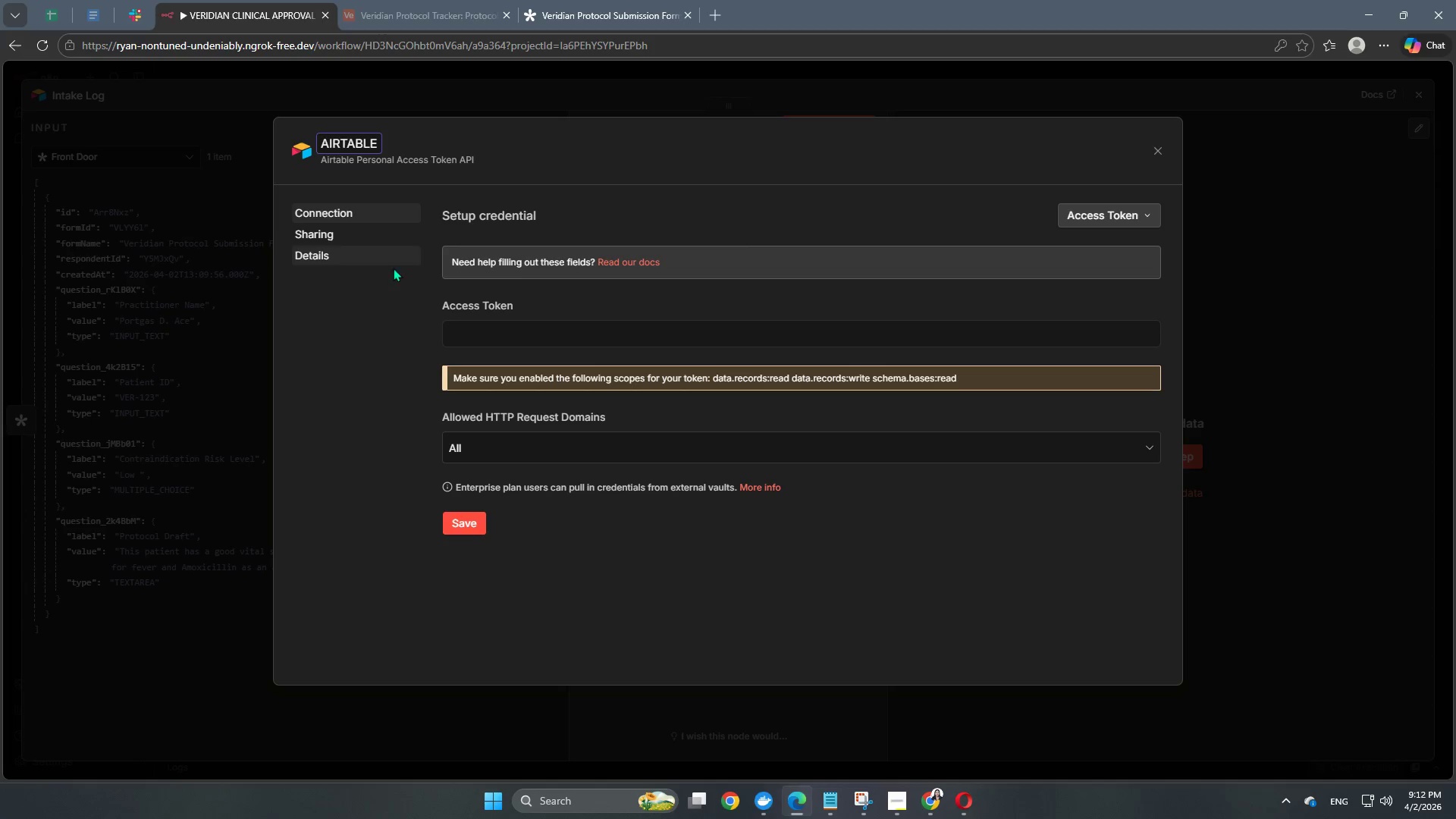 
left_click([375, 283])
 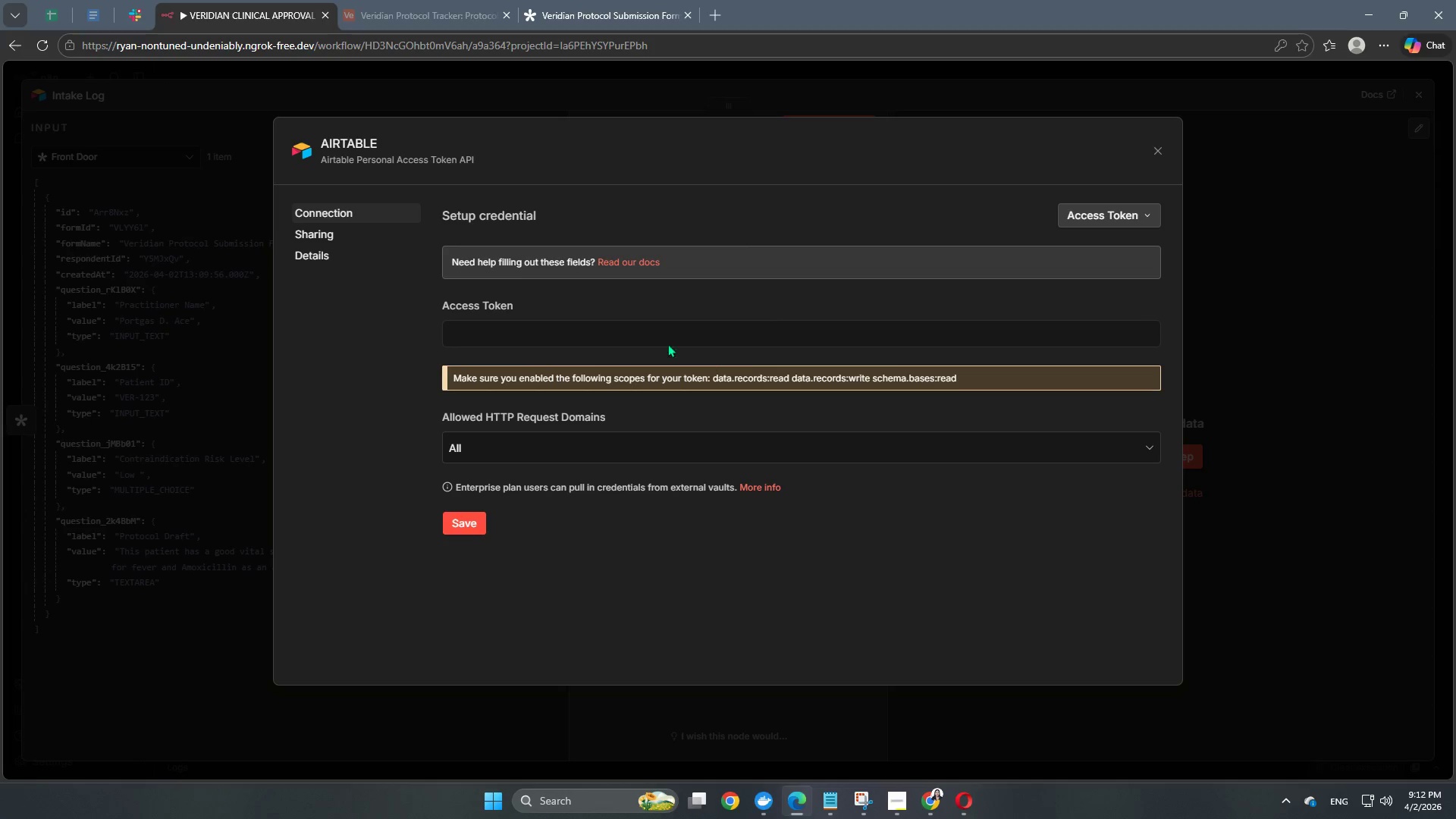 
left_click([1111, 219])
 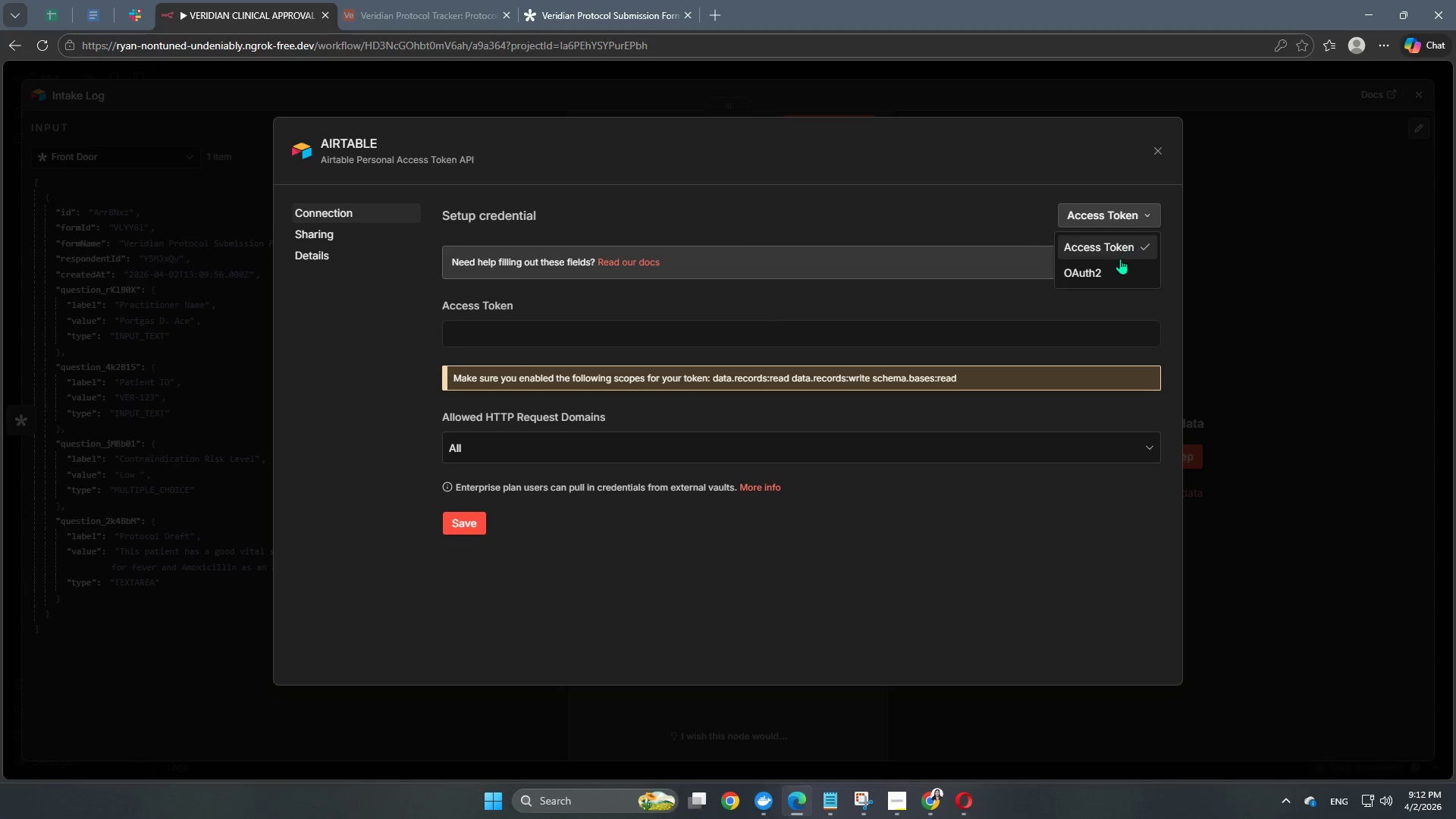 
left_click([1115, 269])
 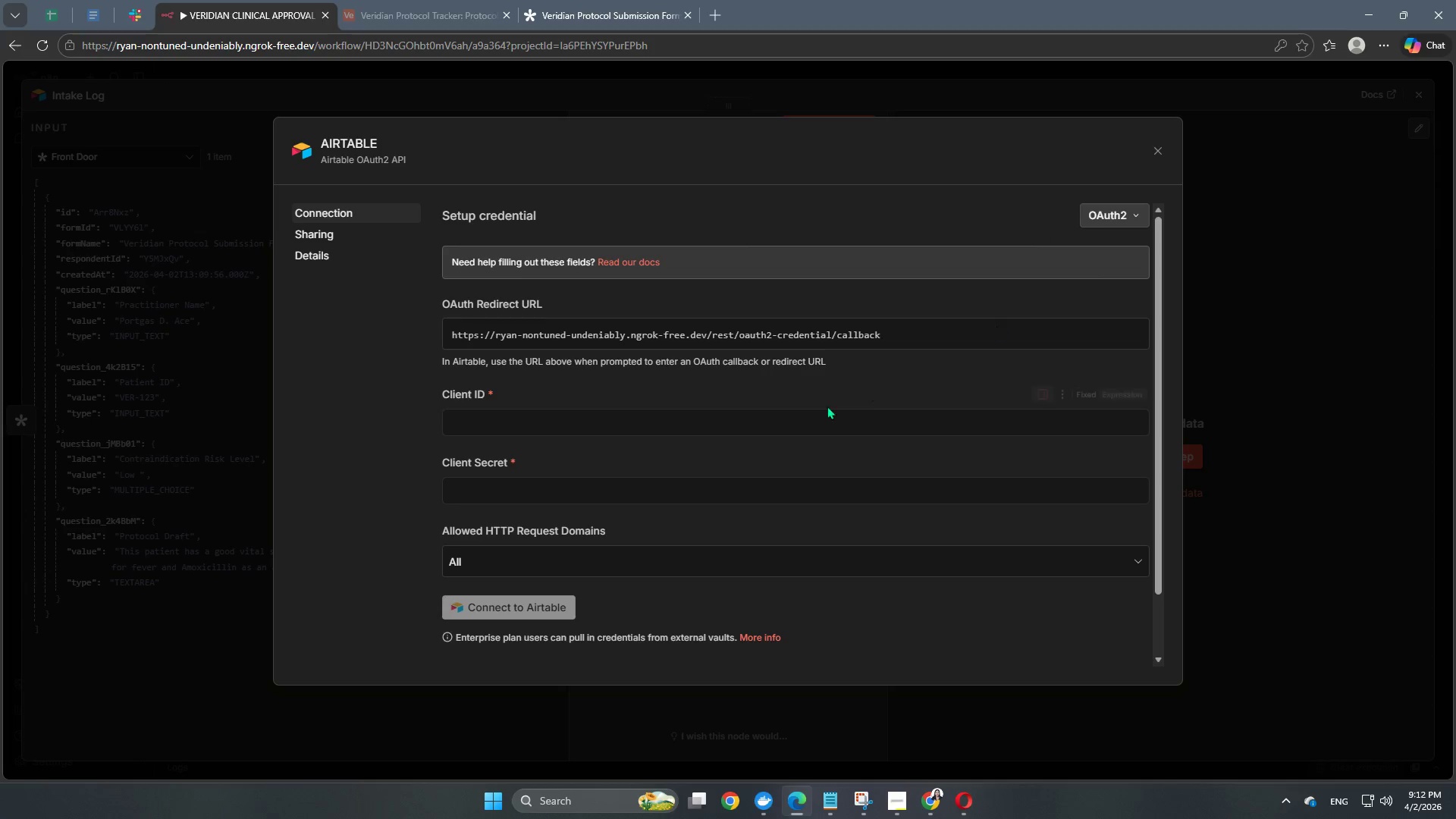 
scroll: coordinate [810, 411], scroll_direction: down, amount: 5.0
 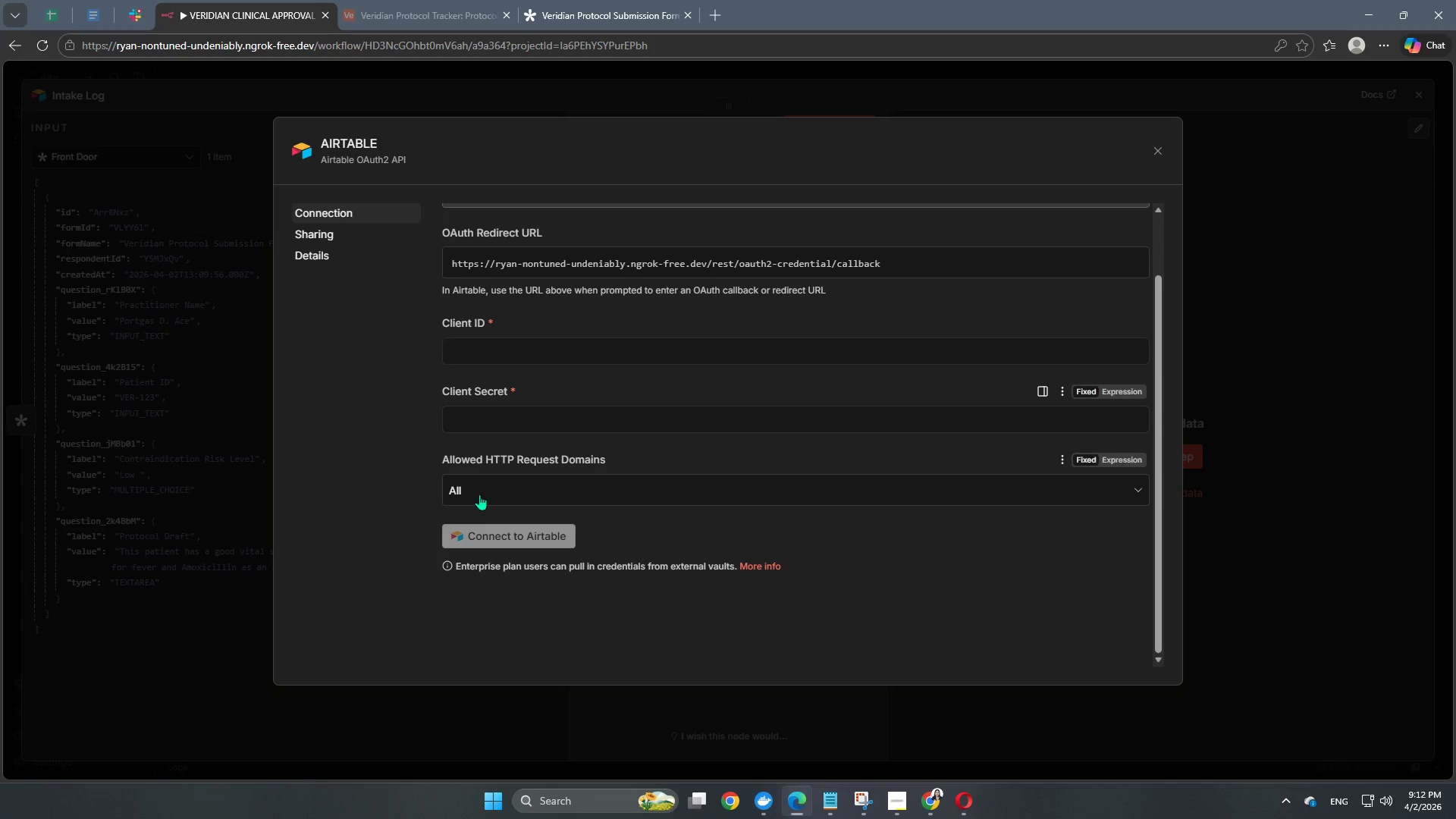 
scroll: coordinate [500, 487], scroll_direction: up, amount: 5.0
 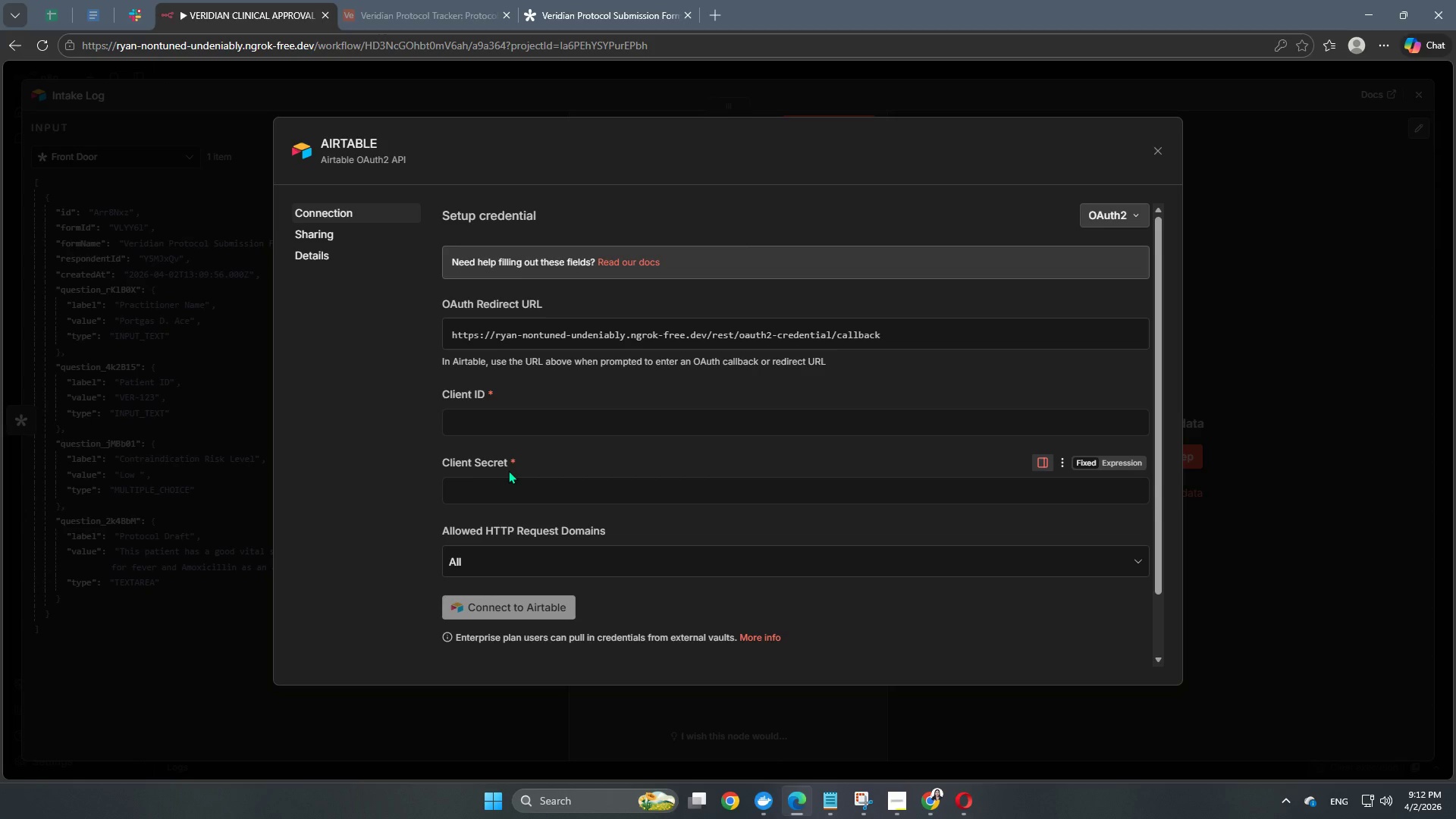 
wait(7.09)
 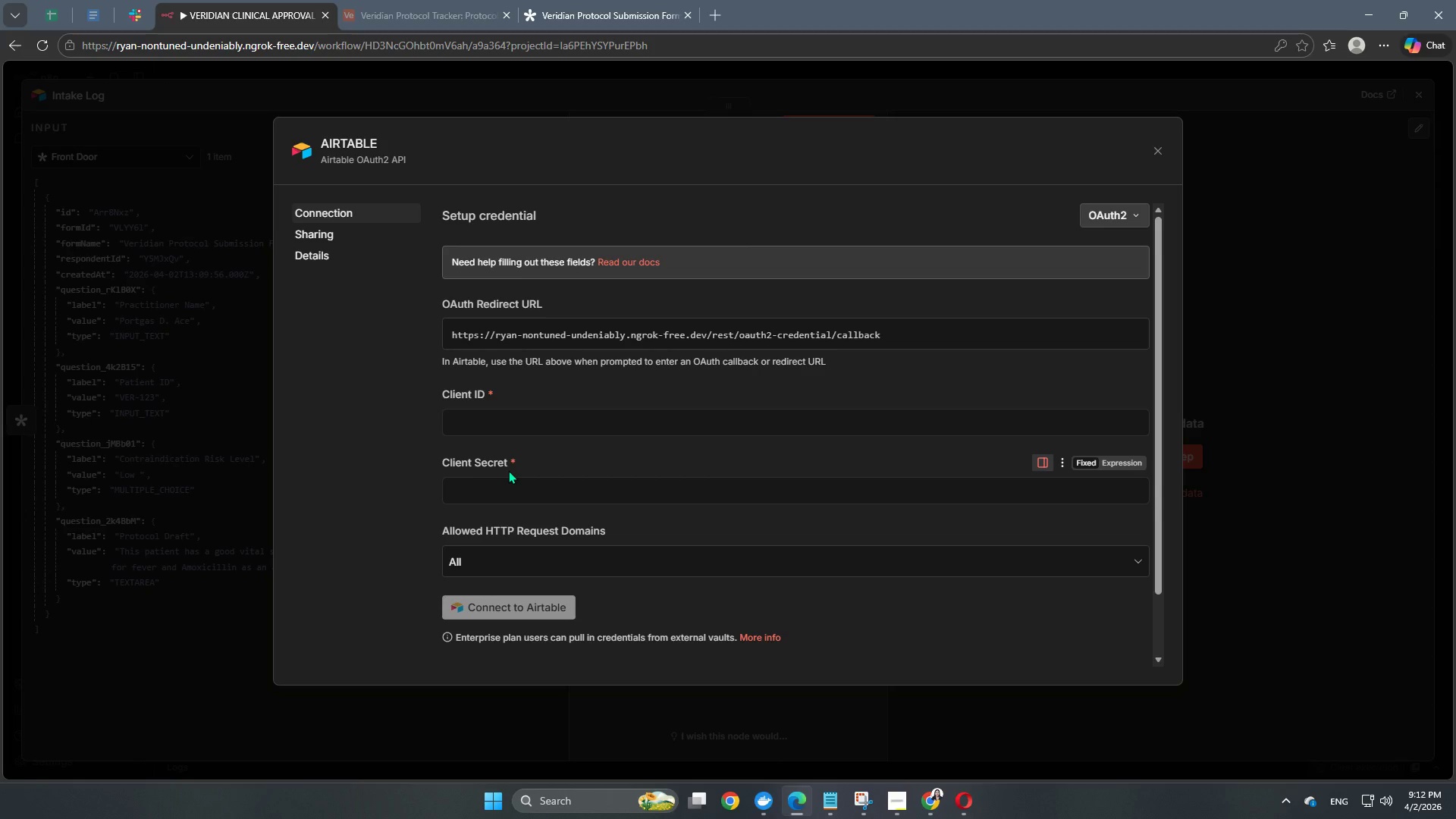 
left_click([577, 0])
 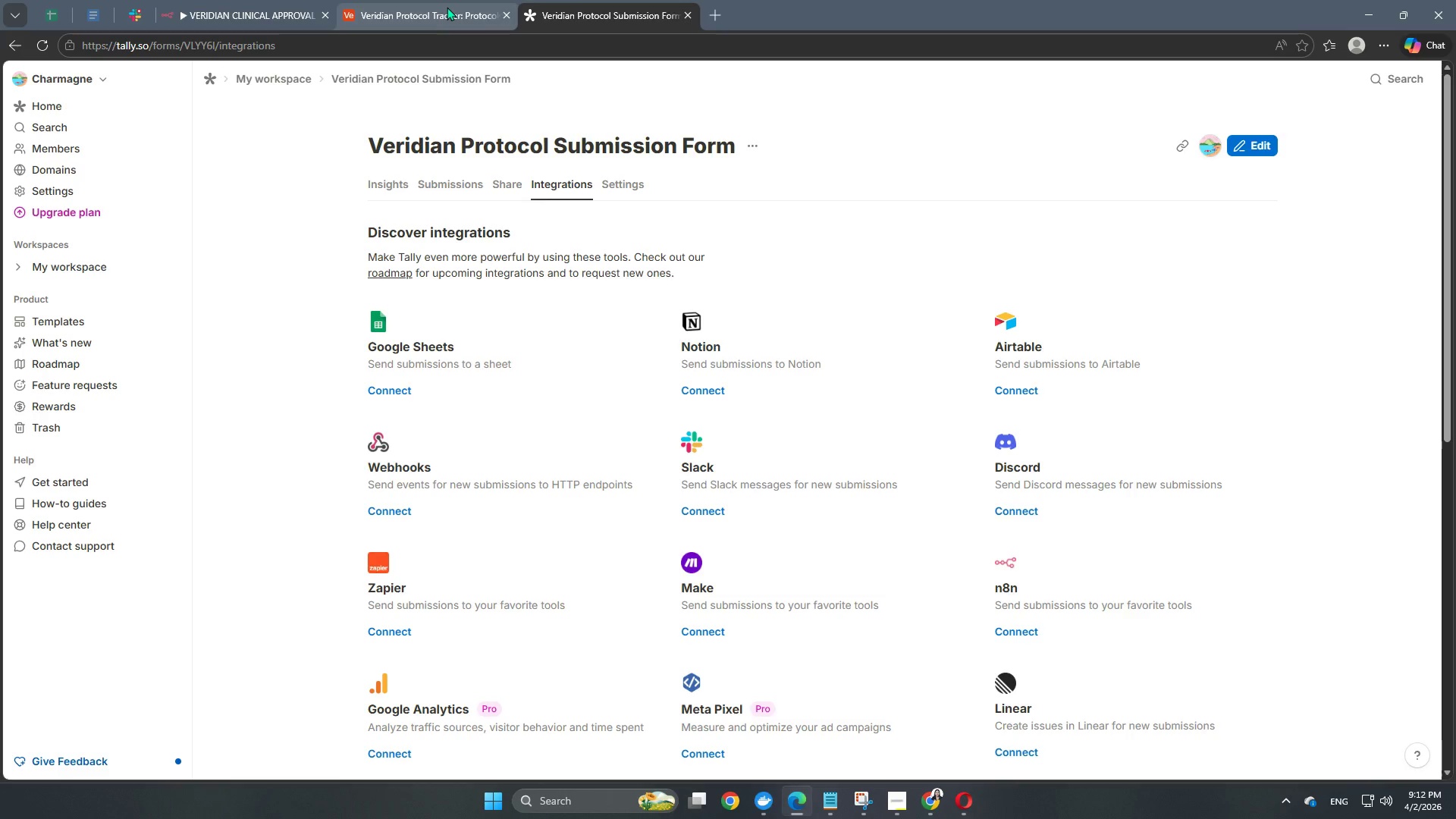 
left_click([446, 7])
 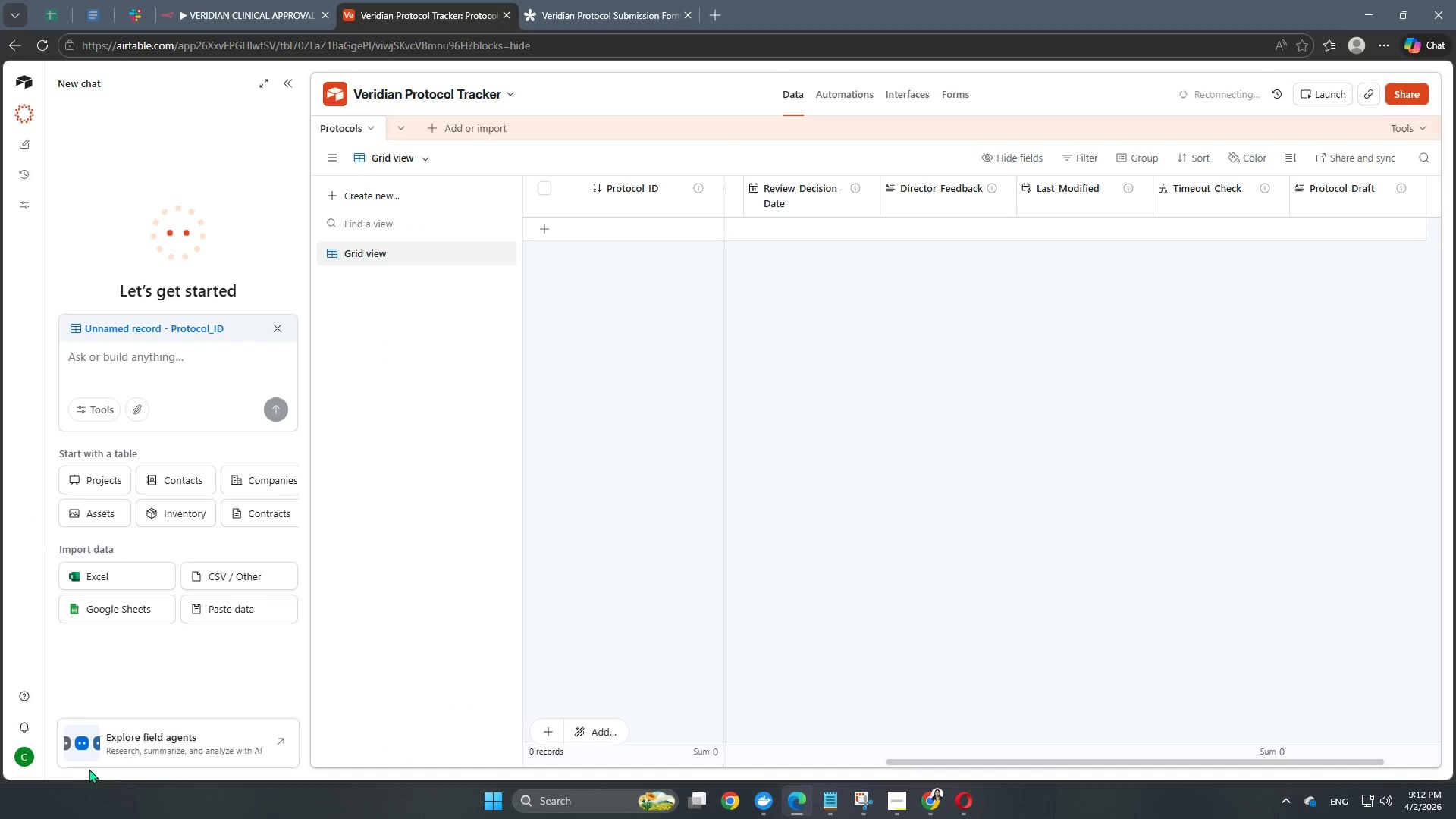 
left_click([24, 768])
 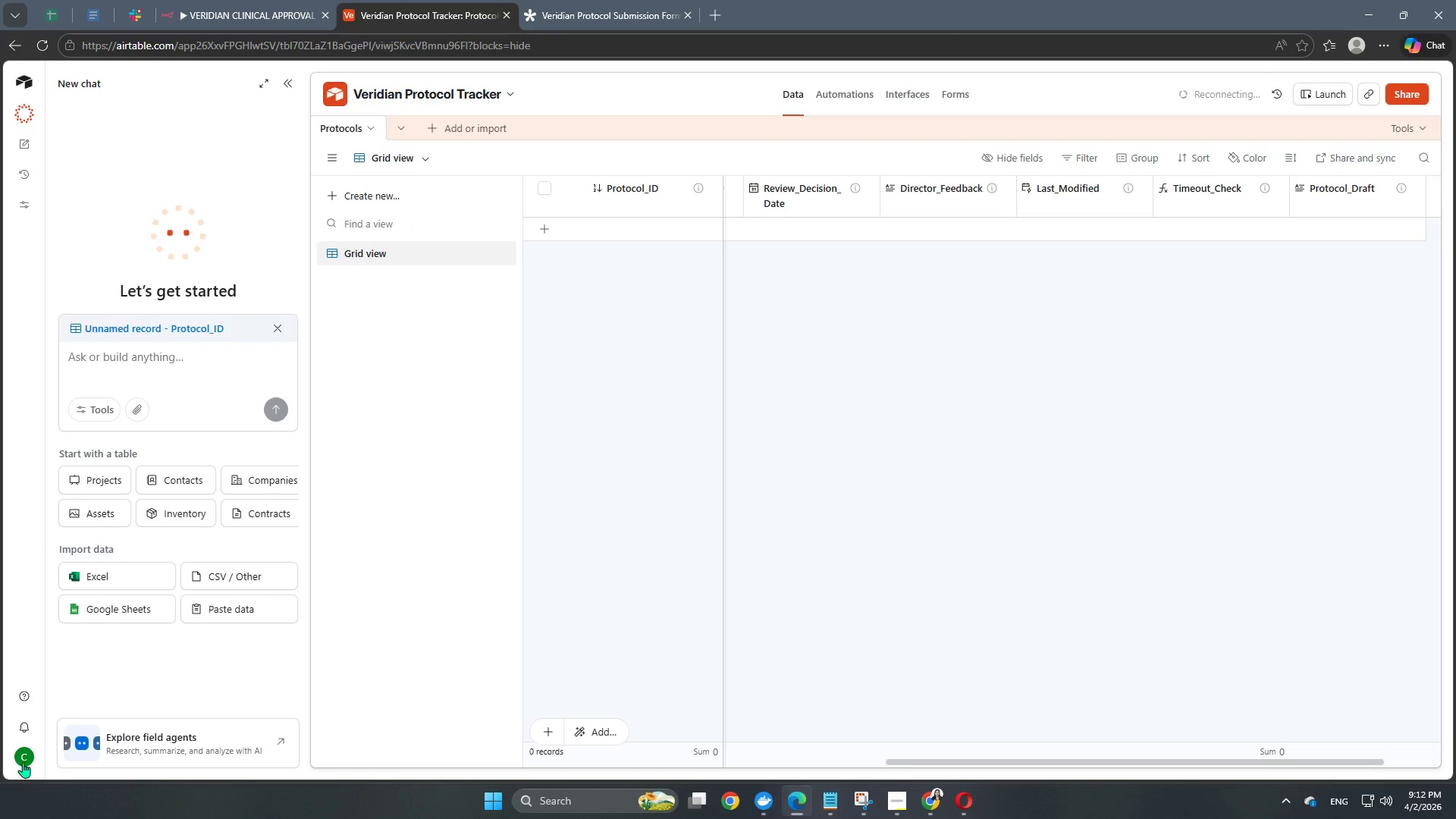 
left_click([23, 761])
 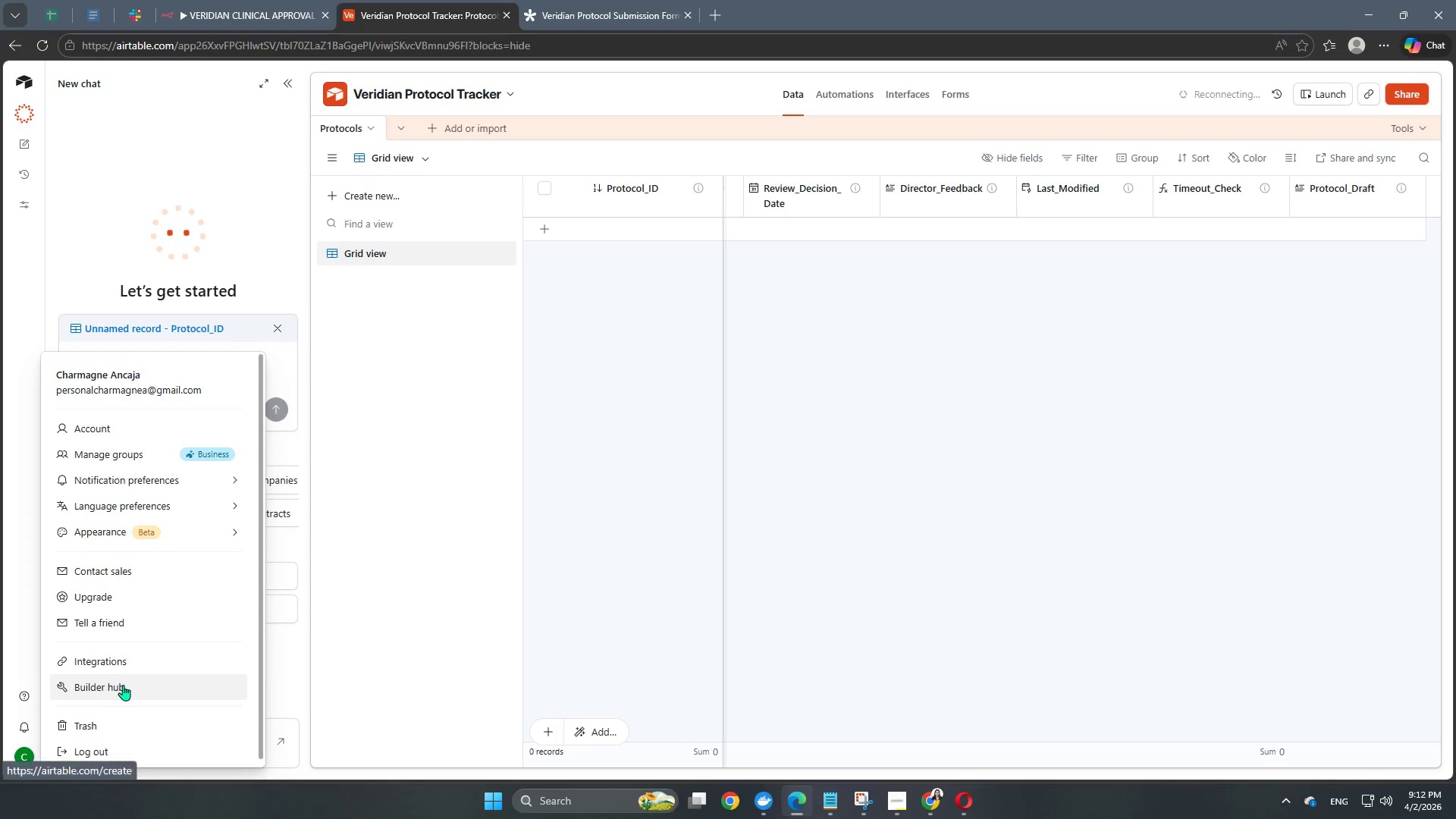 
left_click([123, 685])
 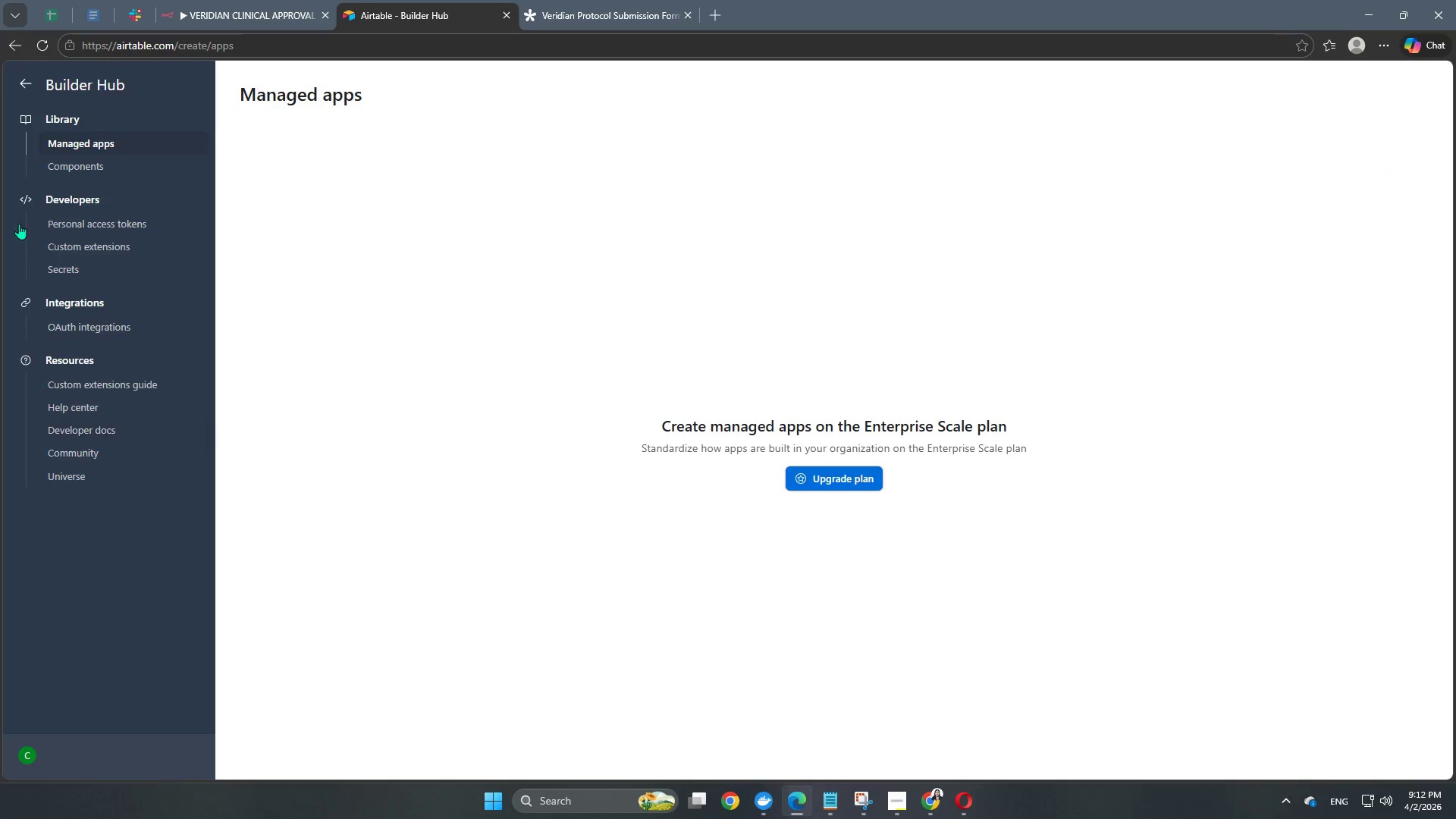 
wait(9.16)
 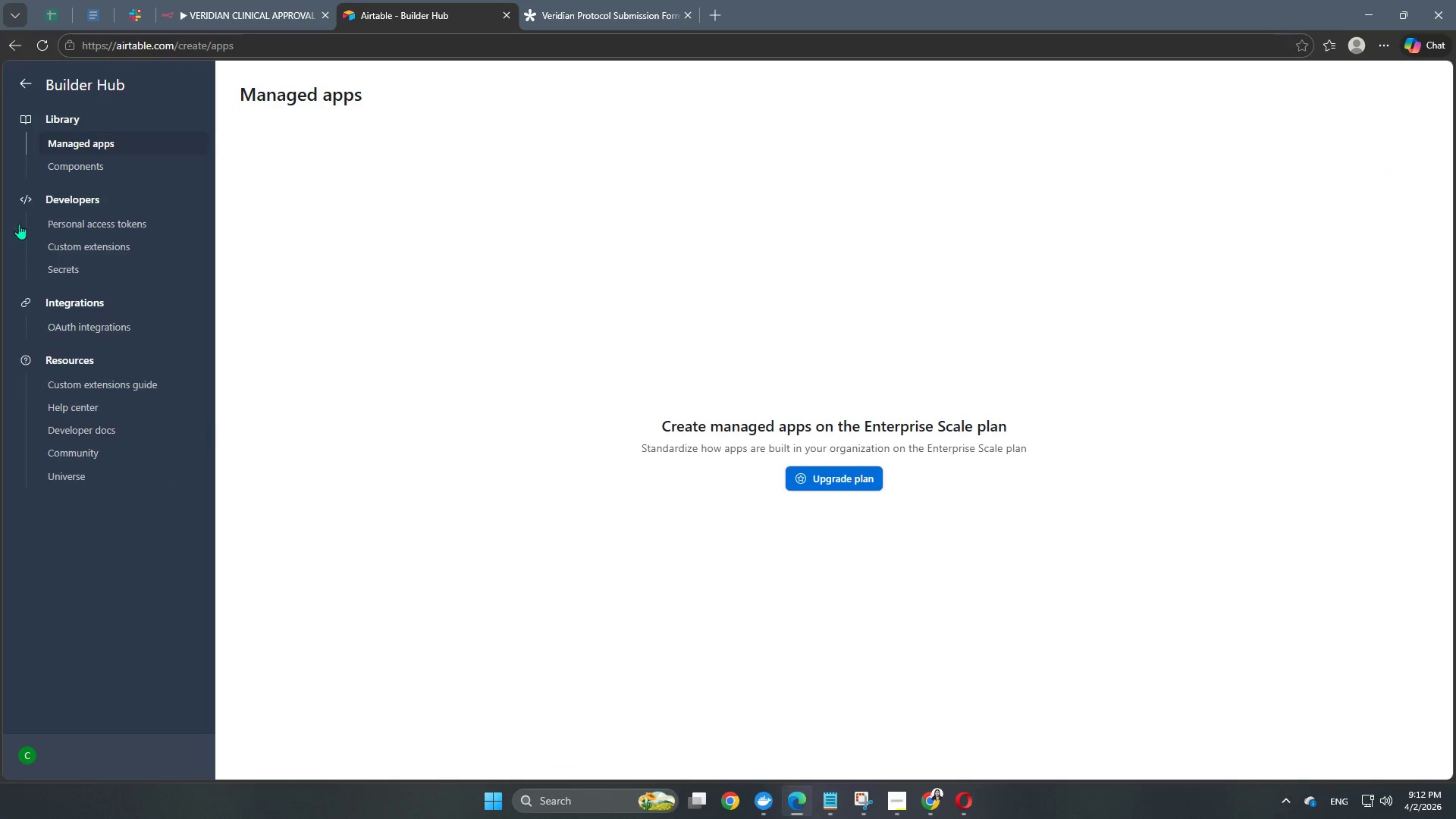 
left_click([108, 224])
 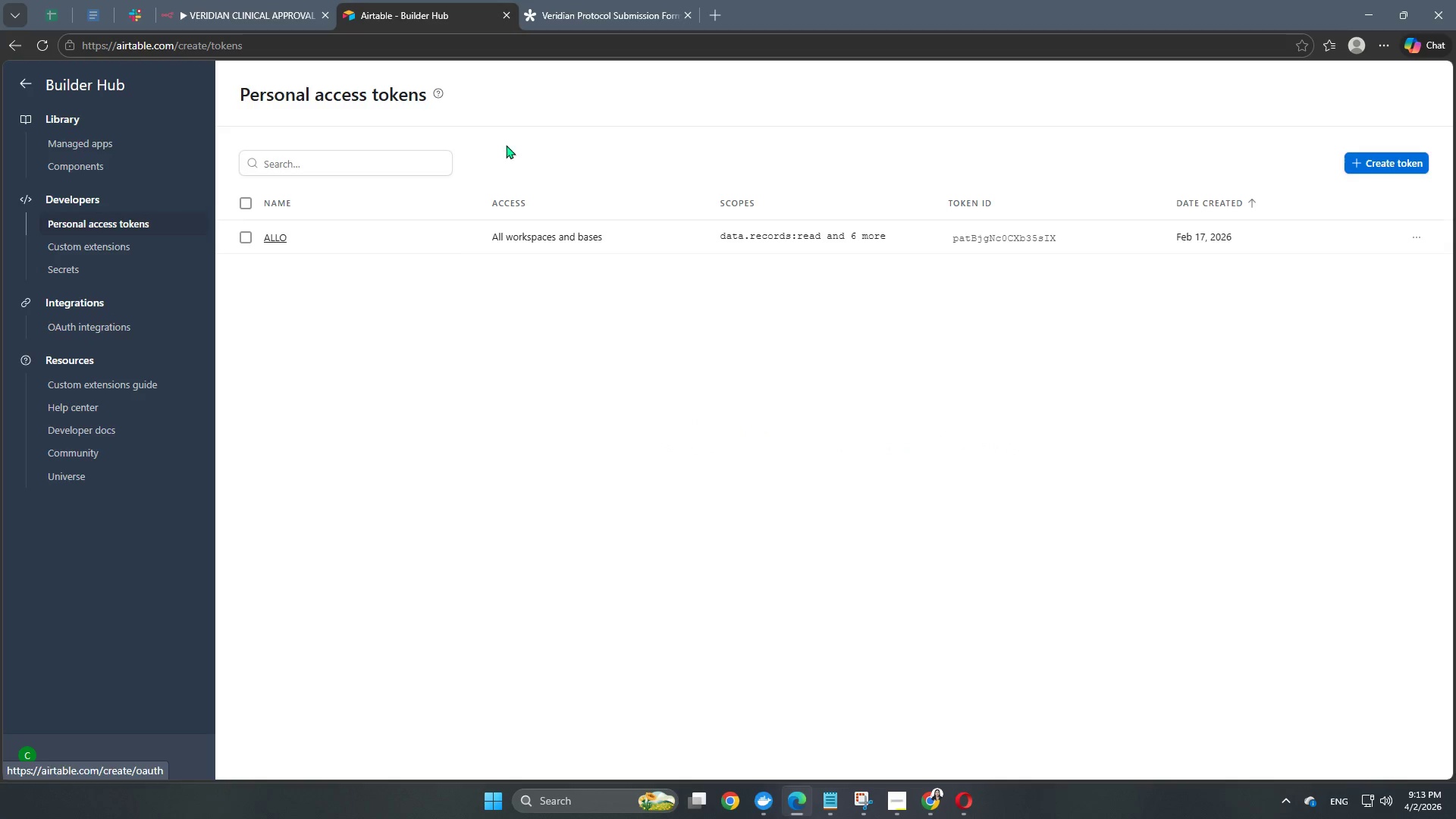 
wait(5.67)
 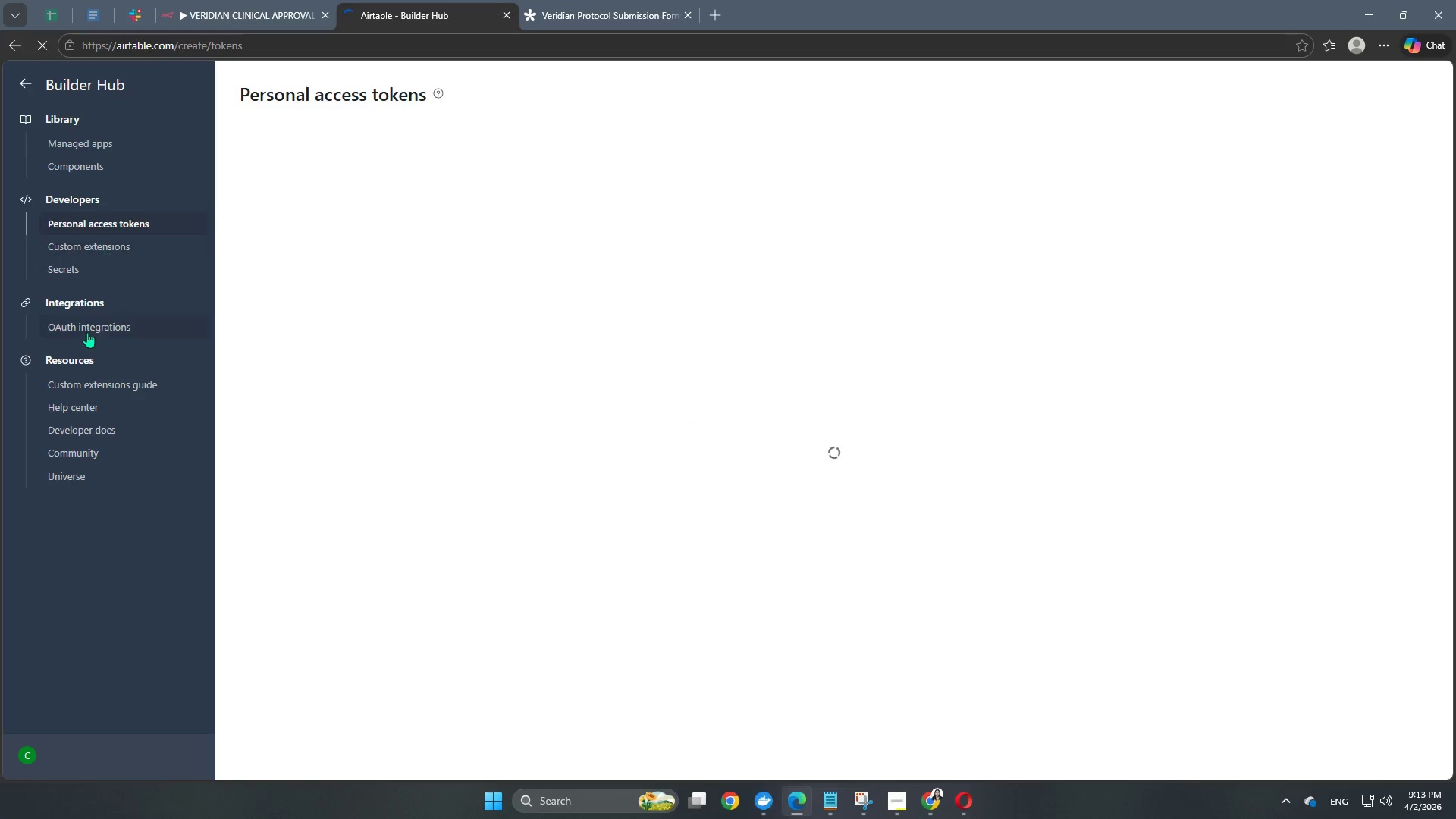 
left_click([248, 234])
 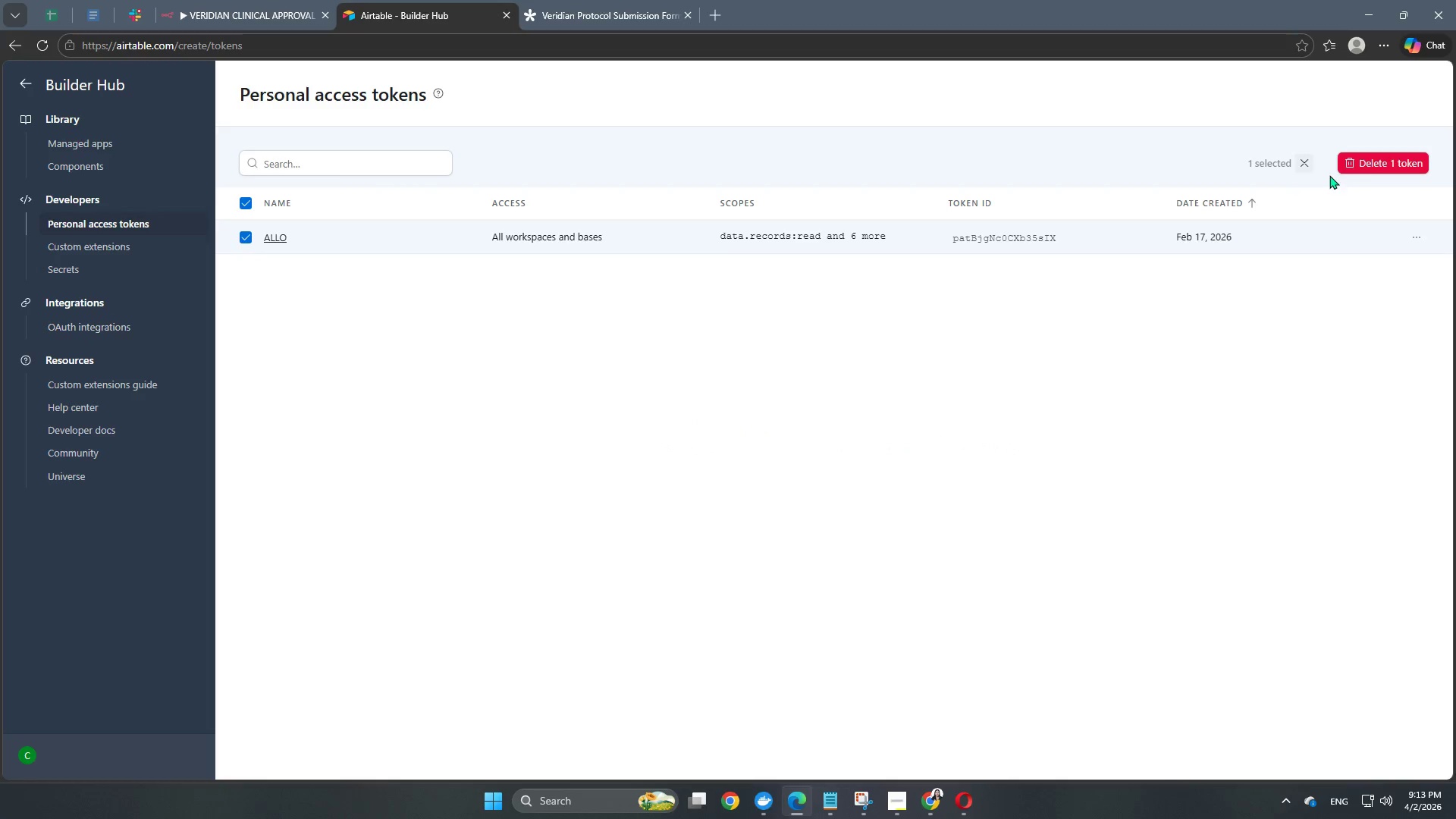 
left_click([1371, 165])
 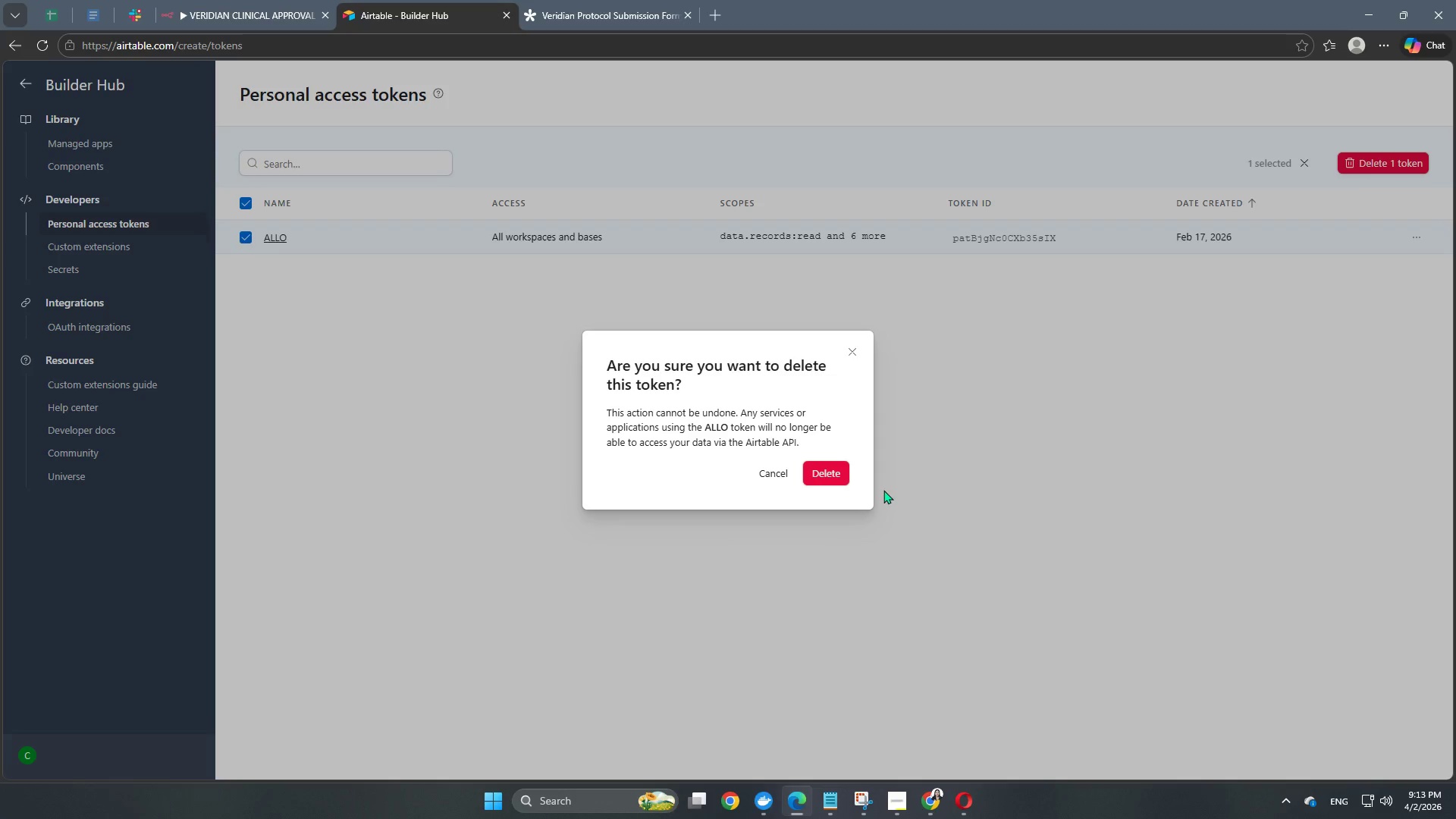 
left_click([837, 482])
 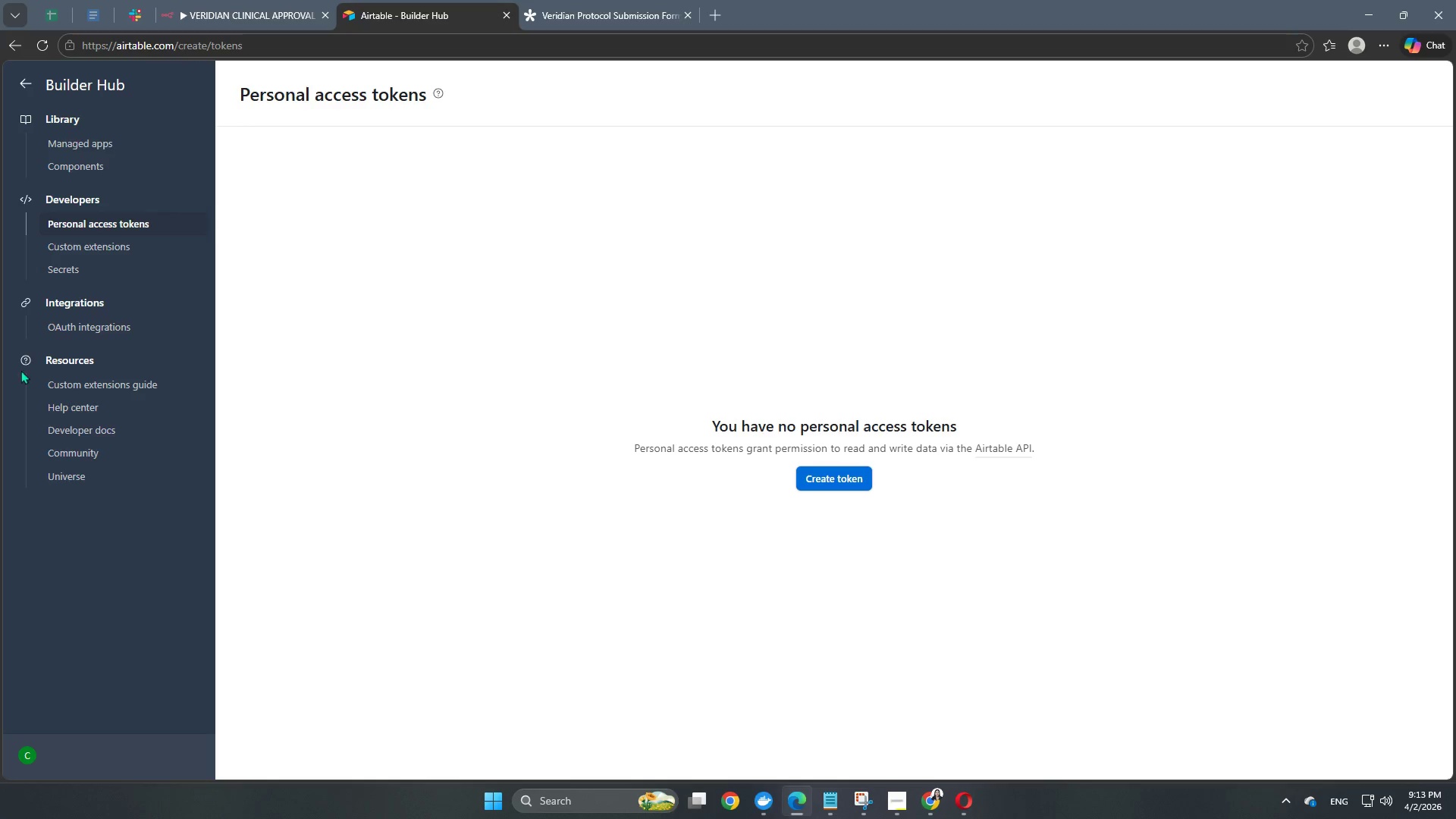 
wait(6.95)
 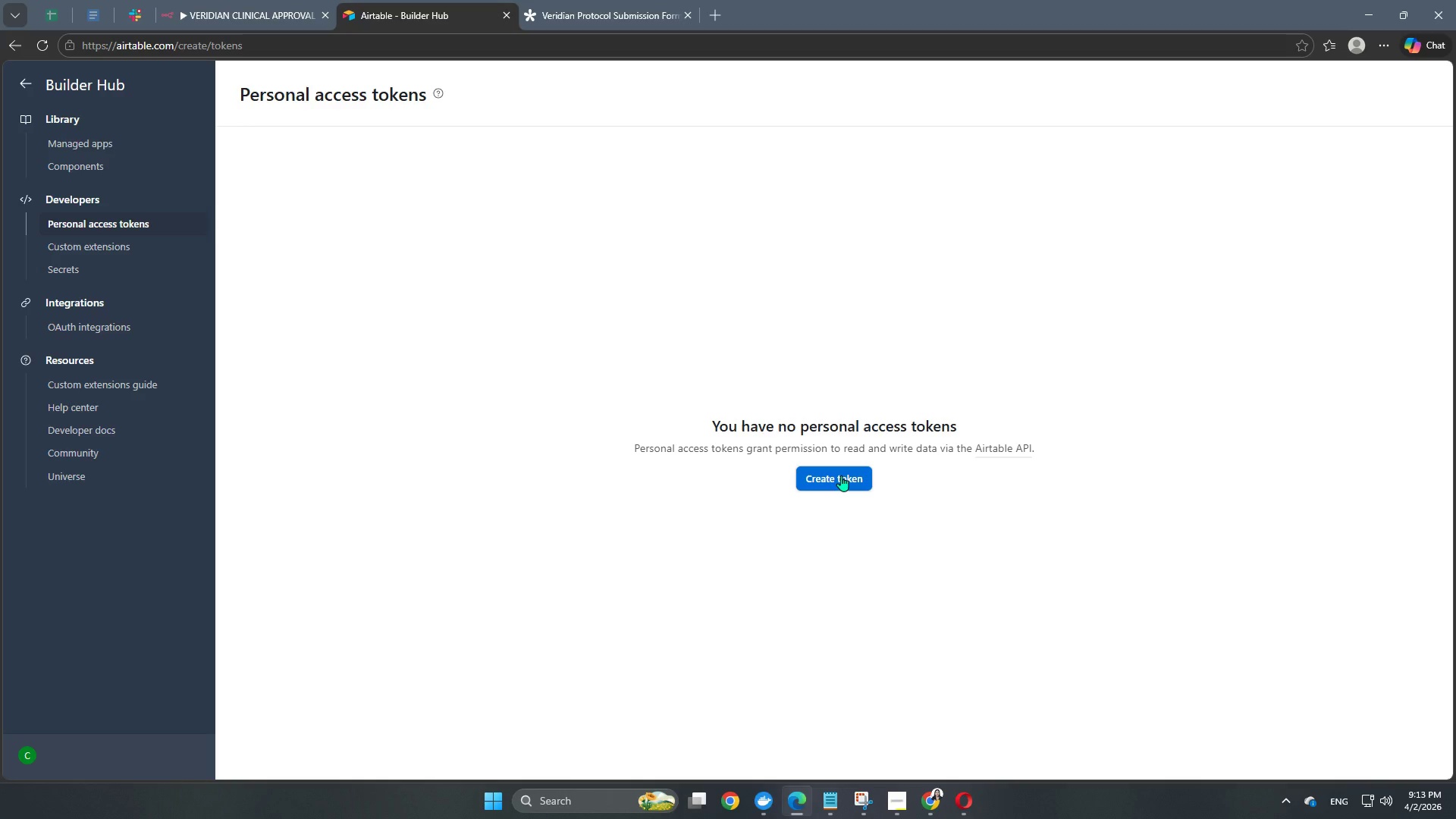 
left_click([102, 324])
 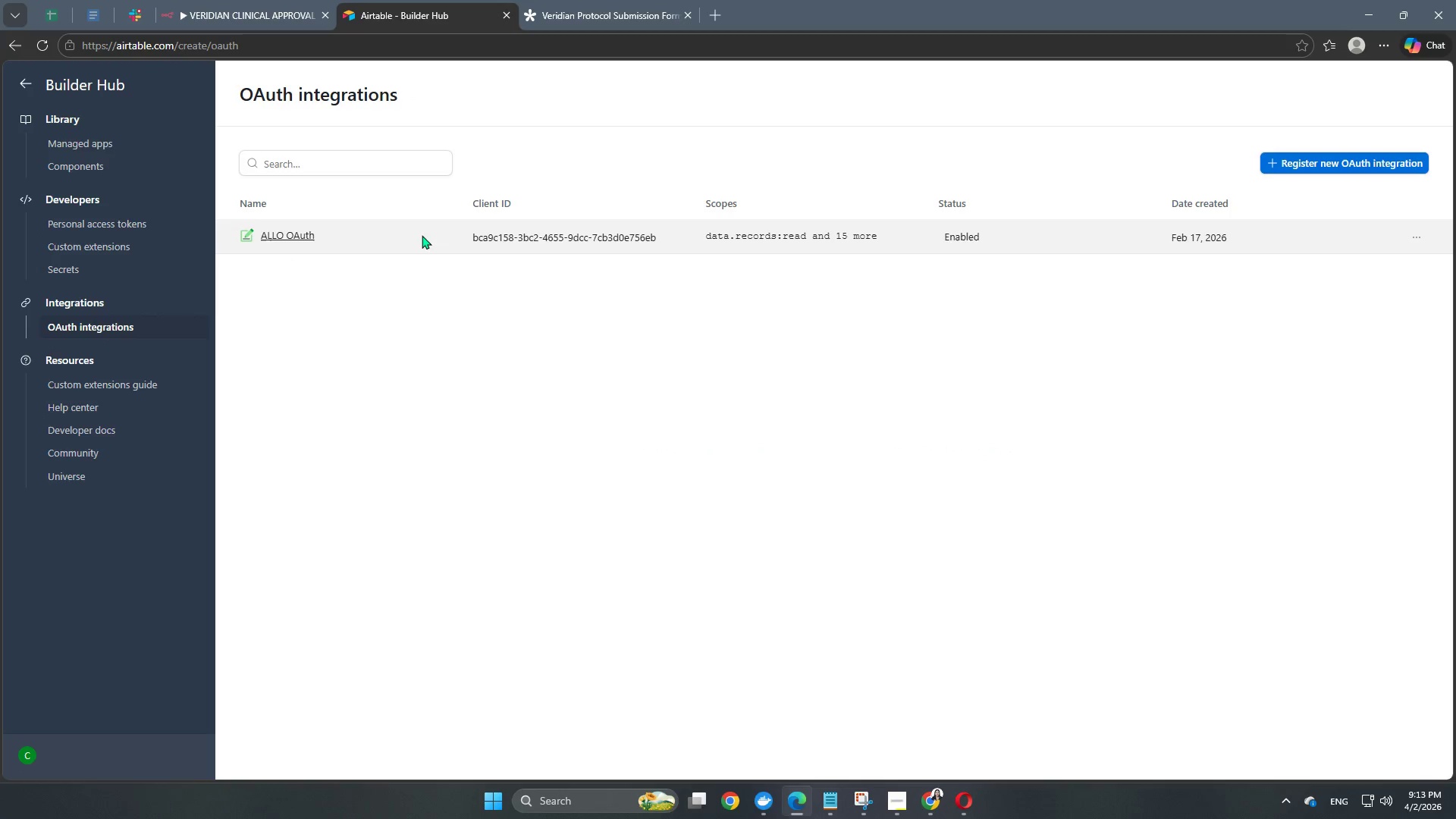 
wait(10.2)
 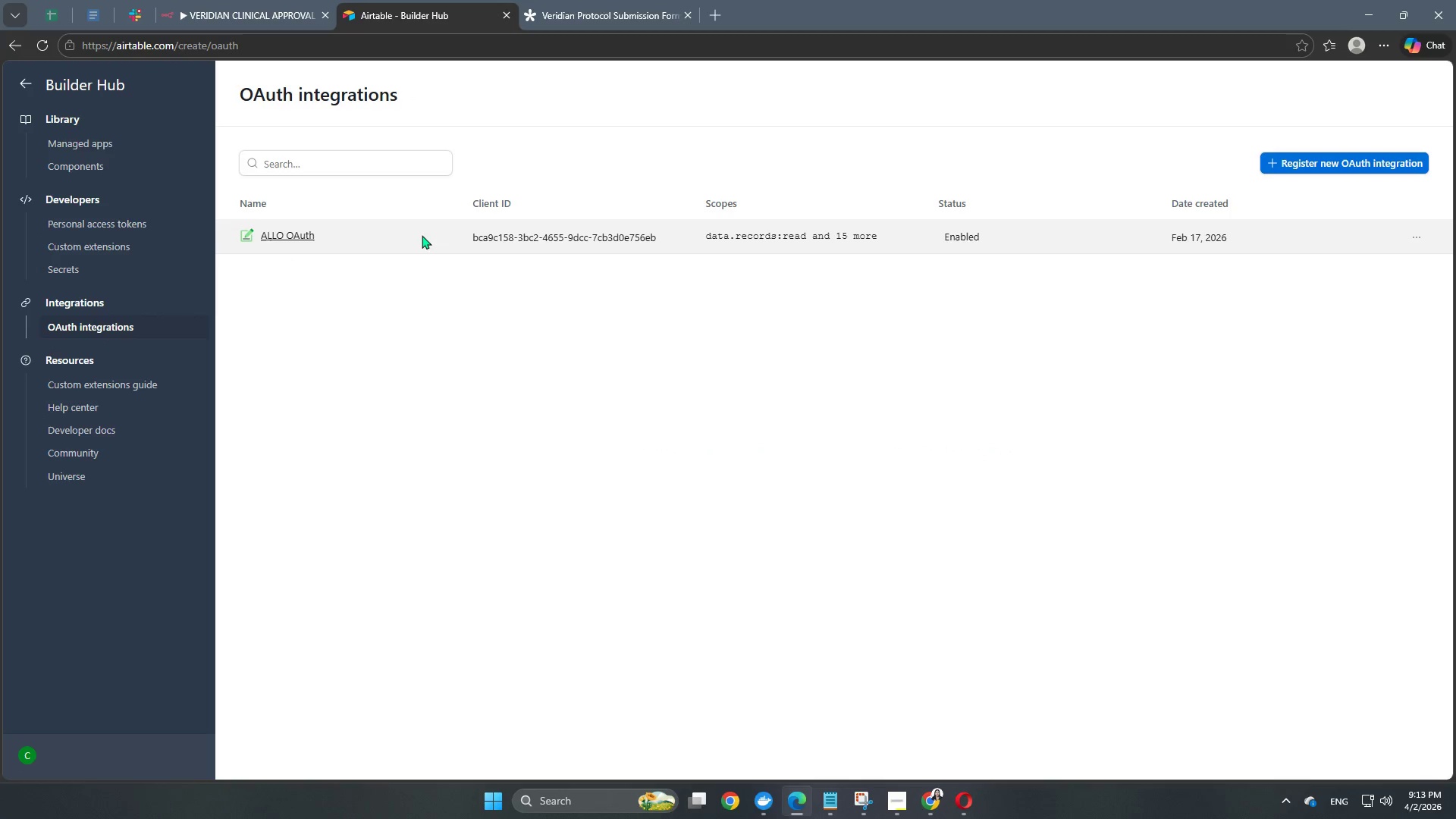 
right_click([431, 241])
 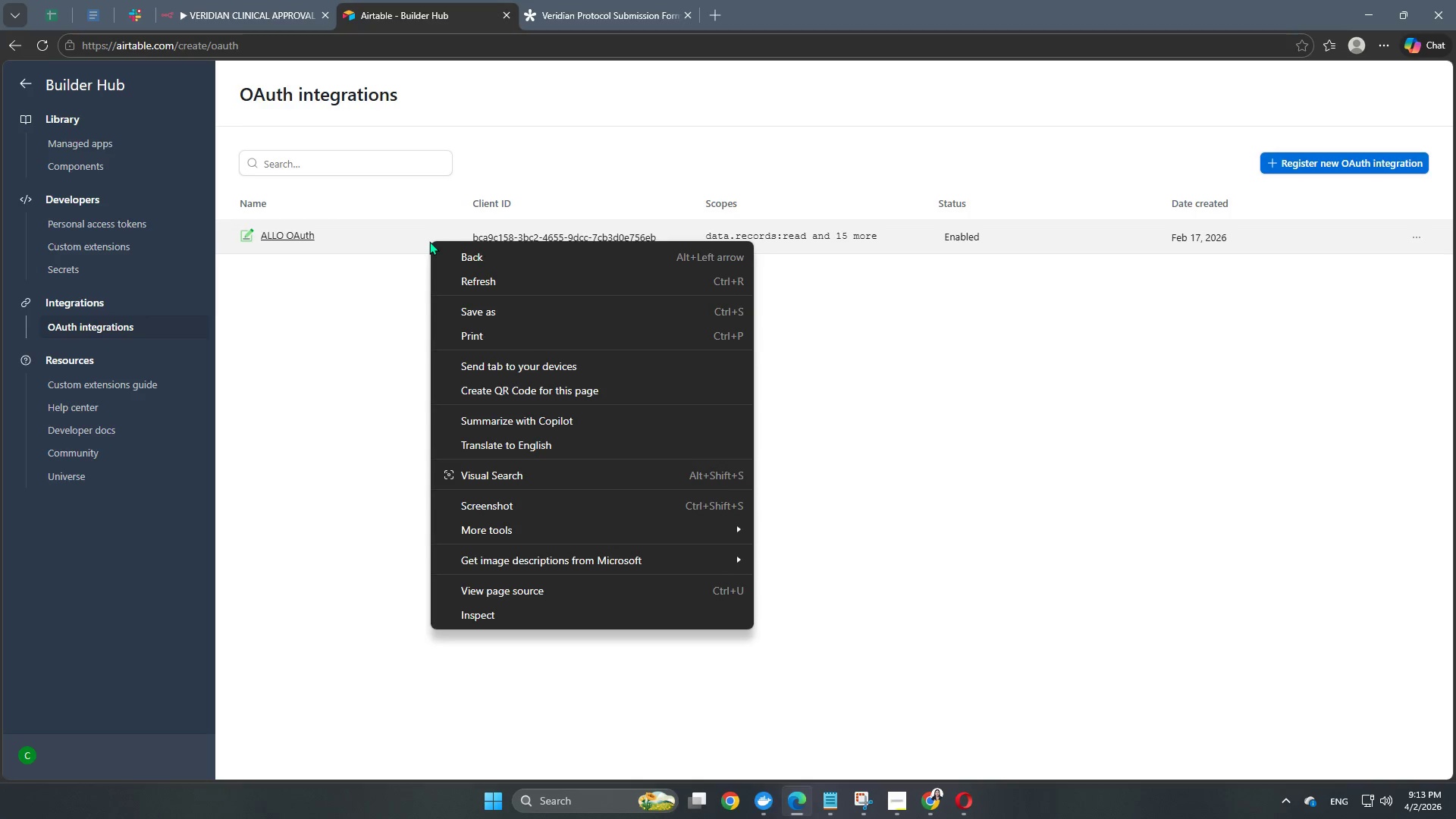 
left_click([375, 246])
 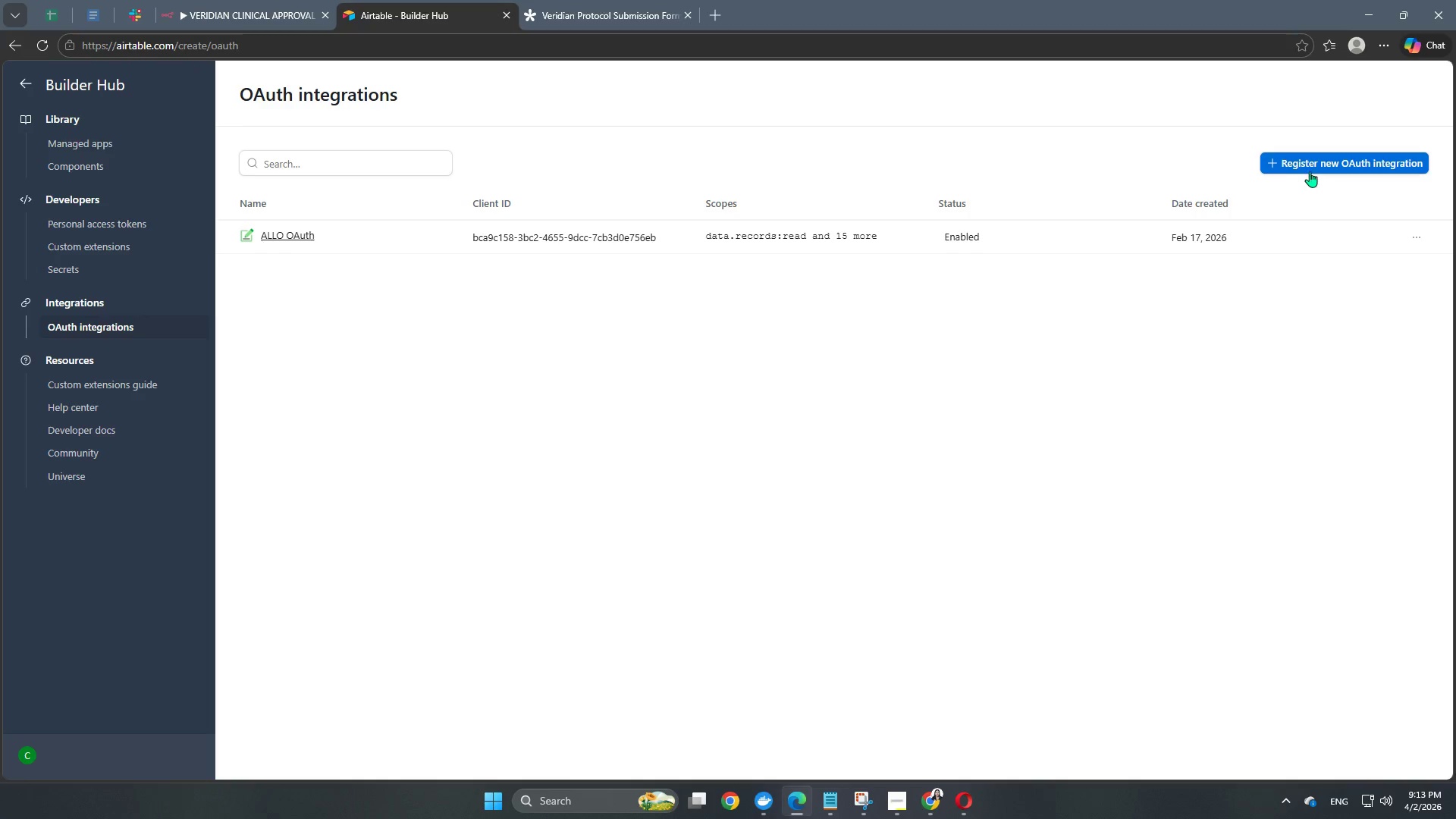 
left_click([1321, 168])
 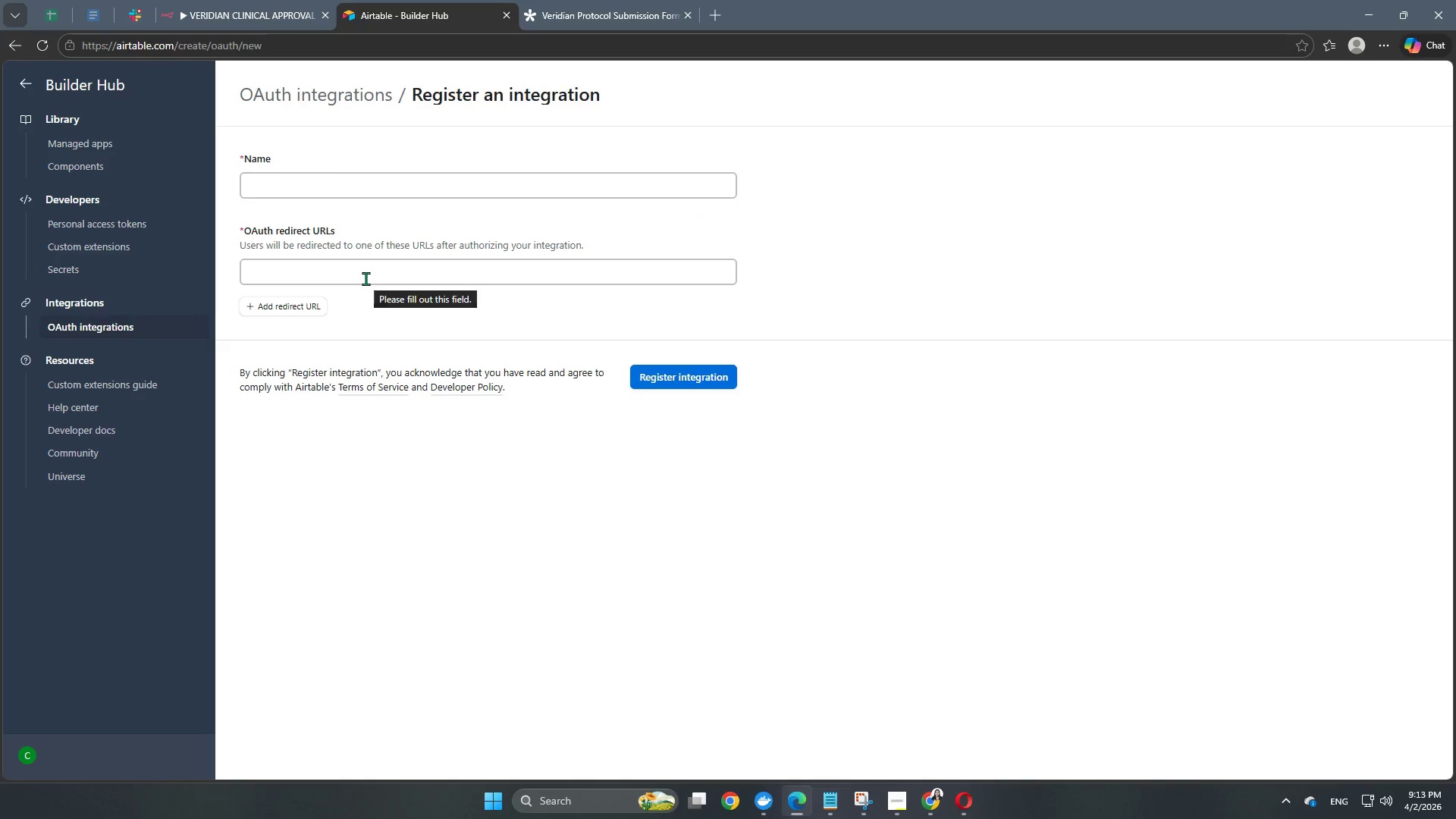 
left_click([364, 189])
 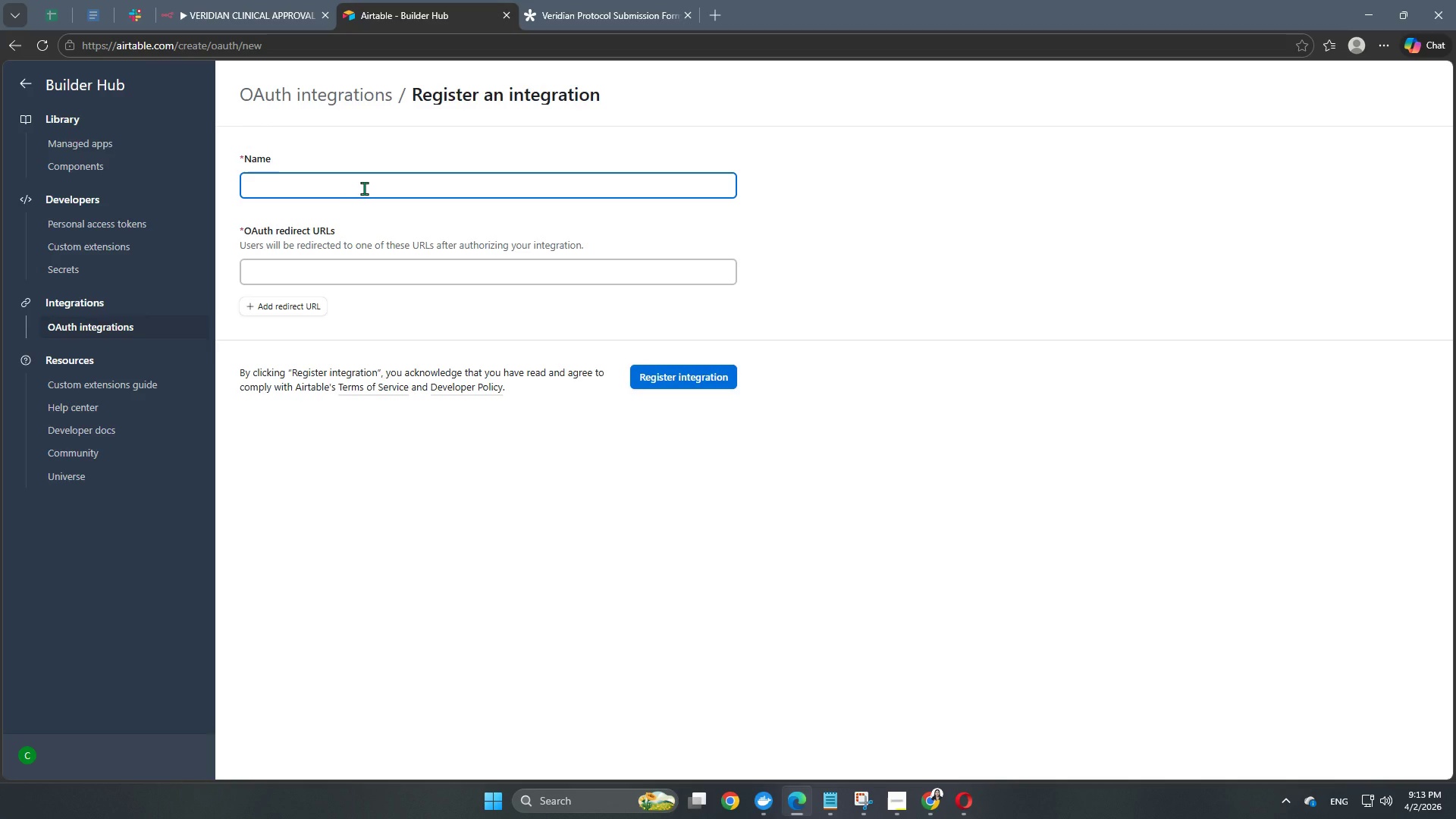 
type(VERIDIAN_INTEGRATIVE_API]])
 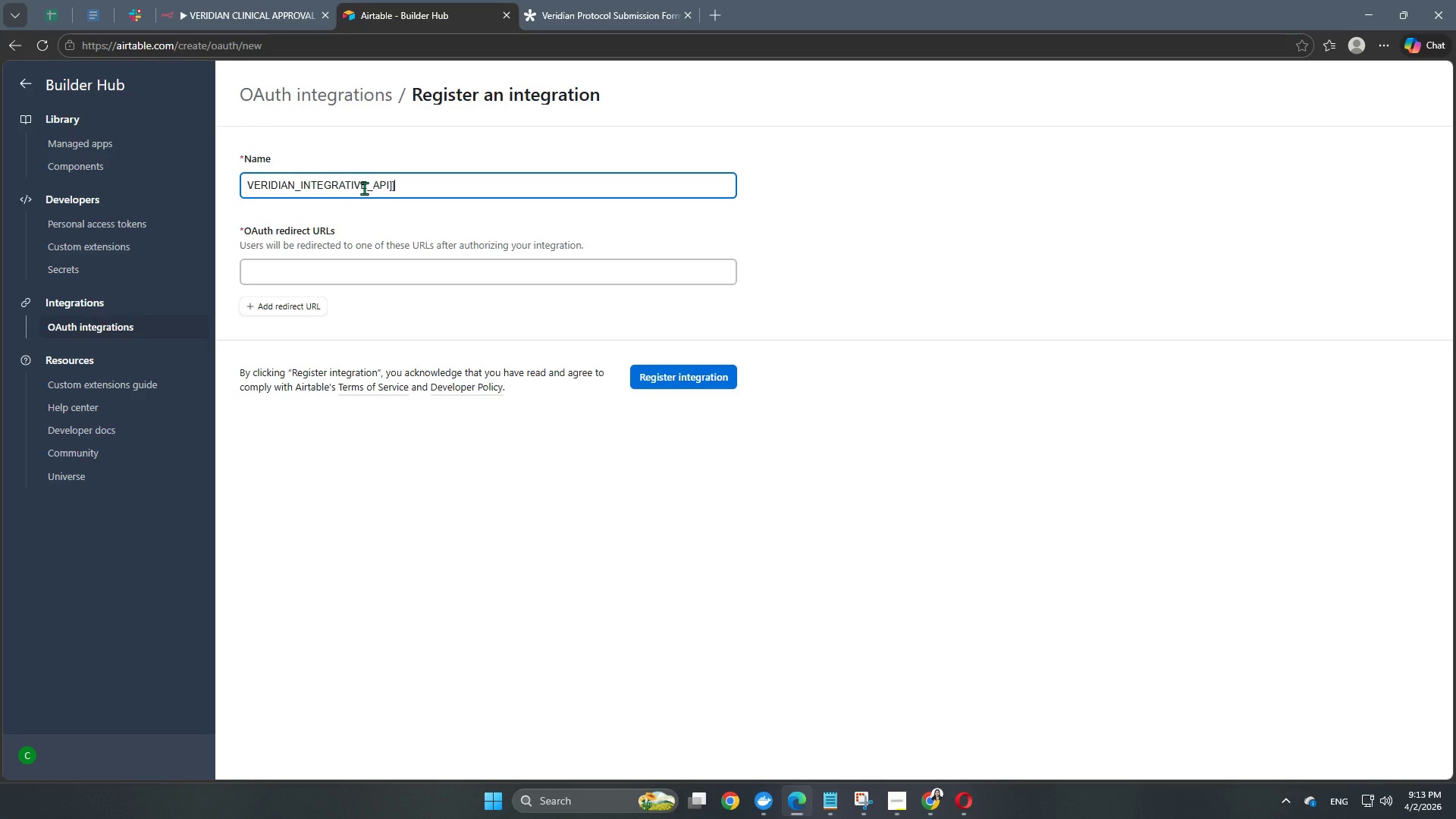 
key(Enter)
 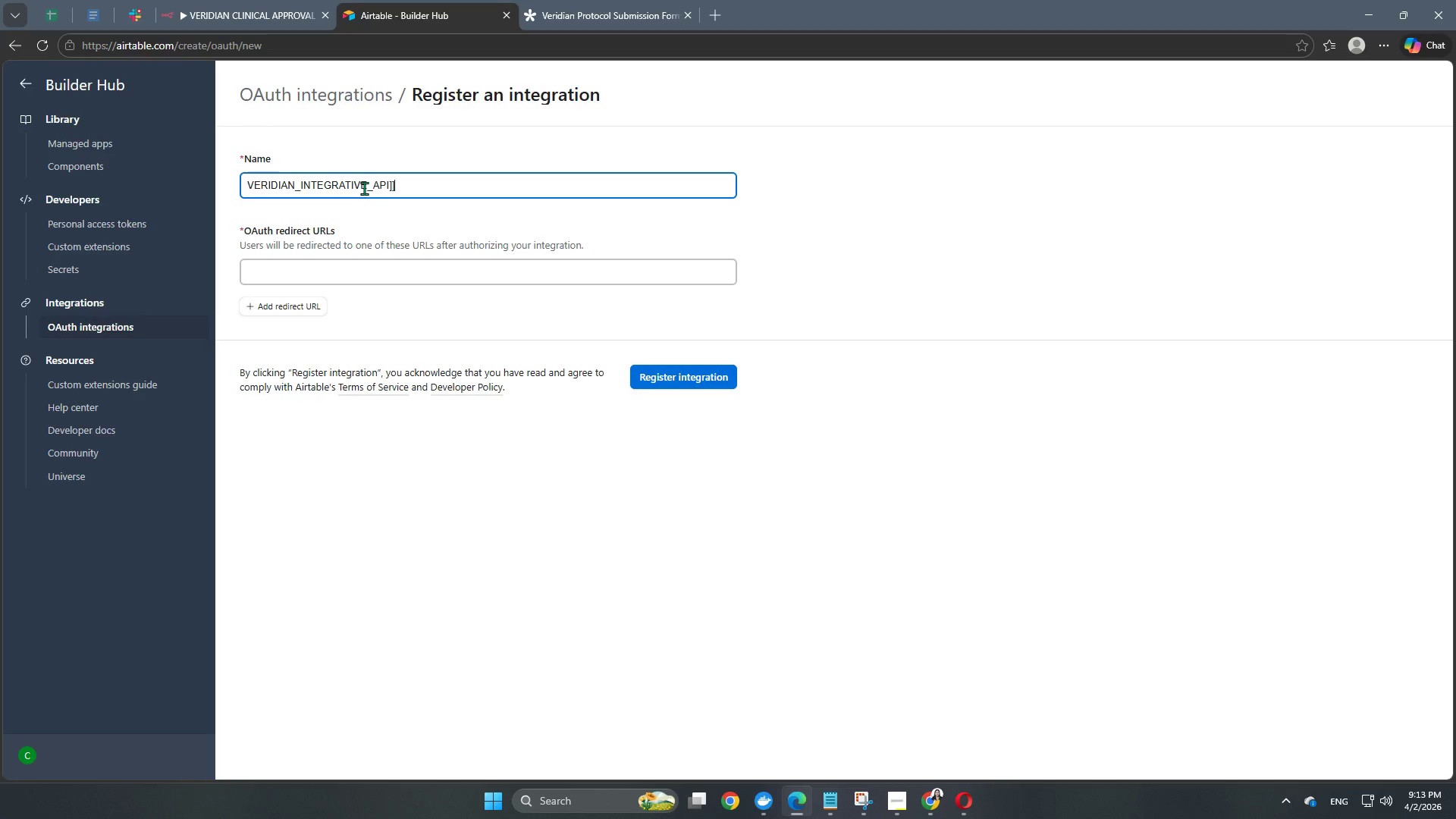 
key(Enter)
 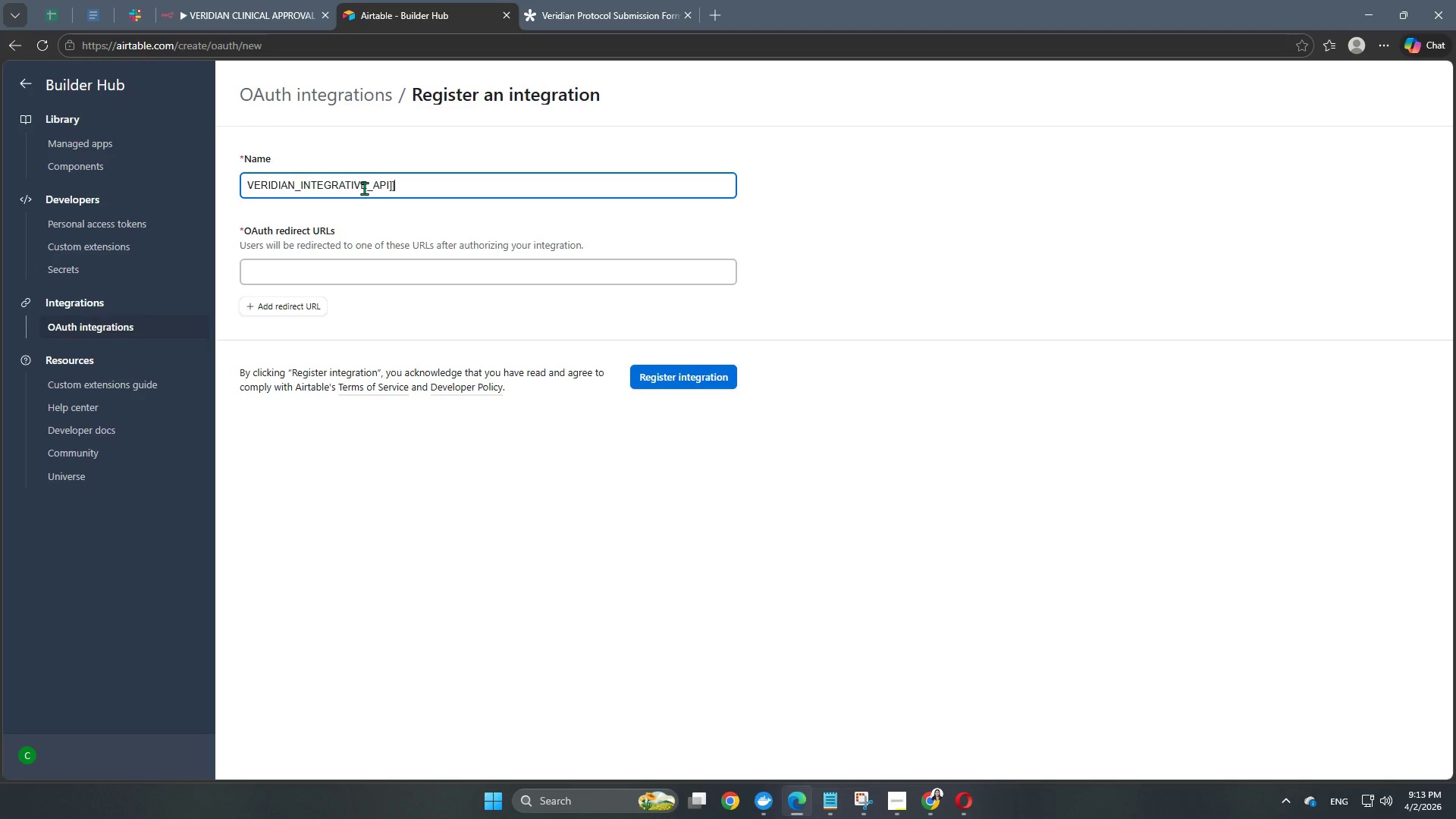 
key(Enter)
 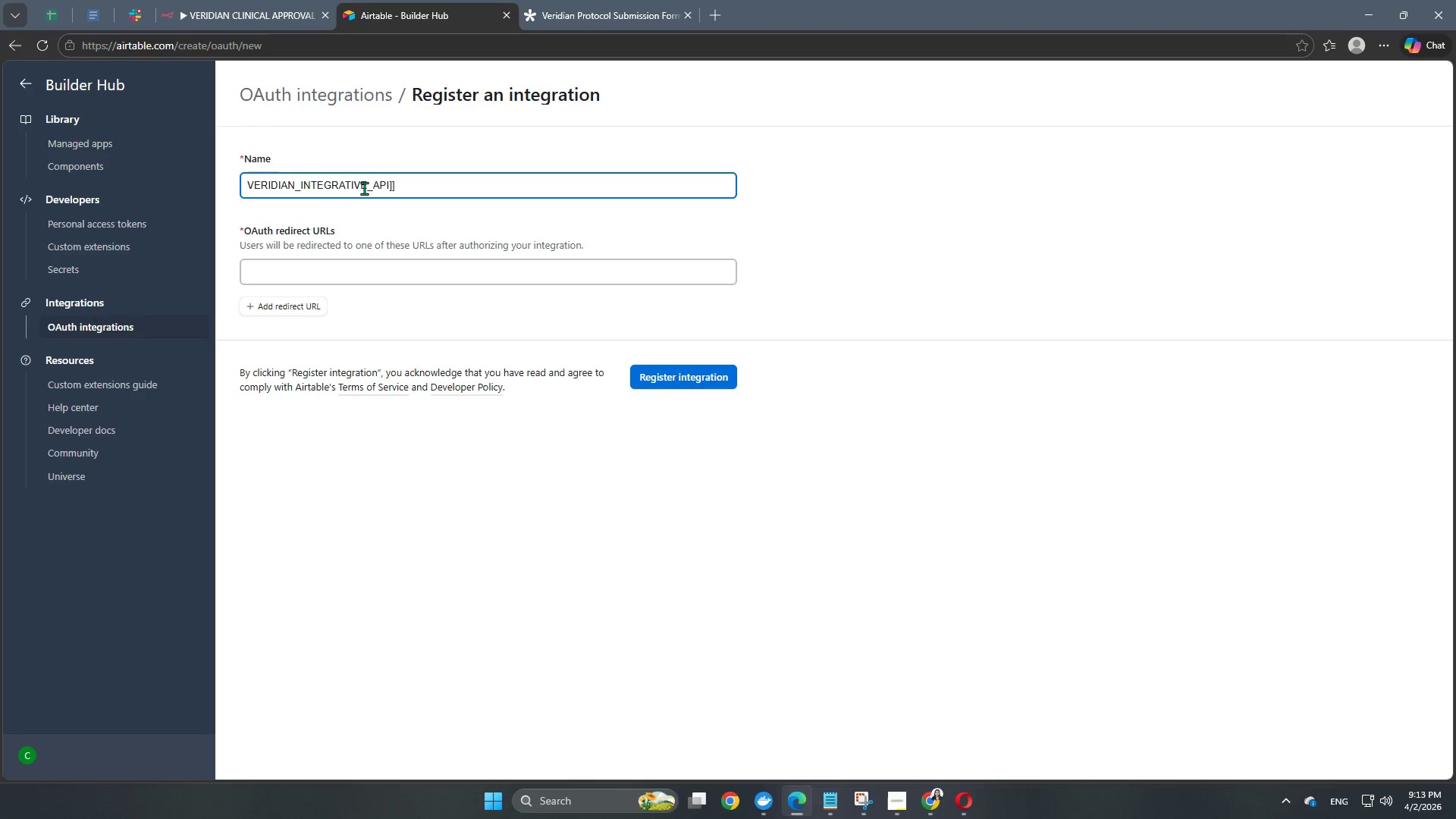 
key(Enter)
 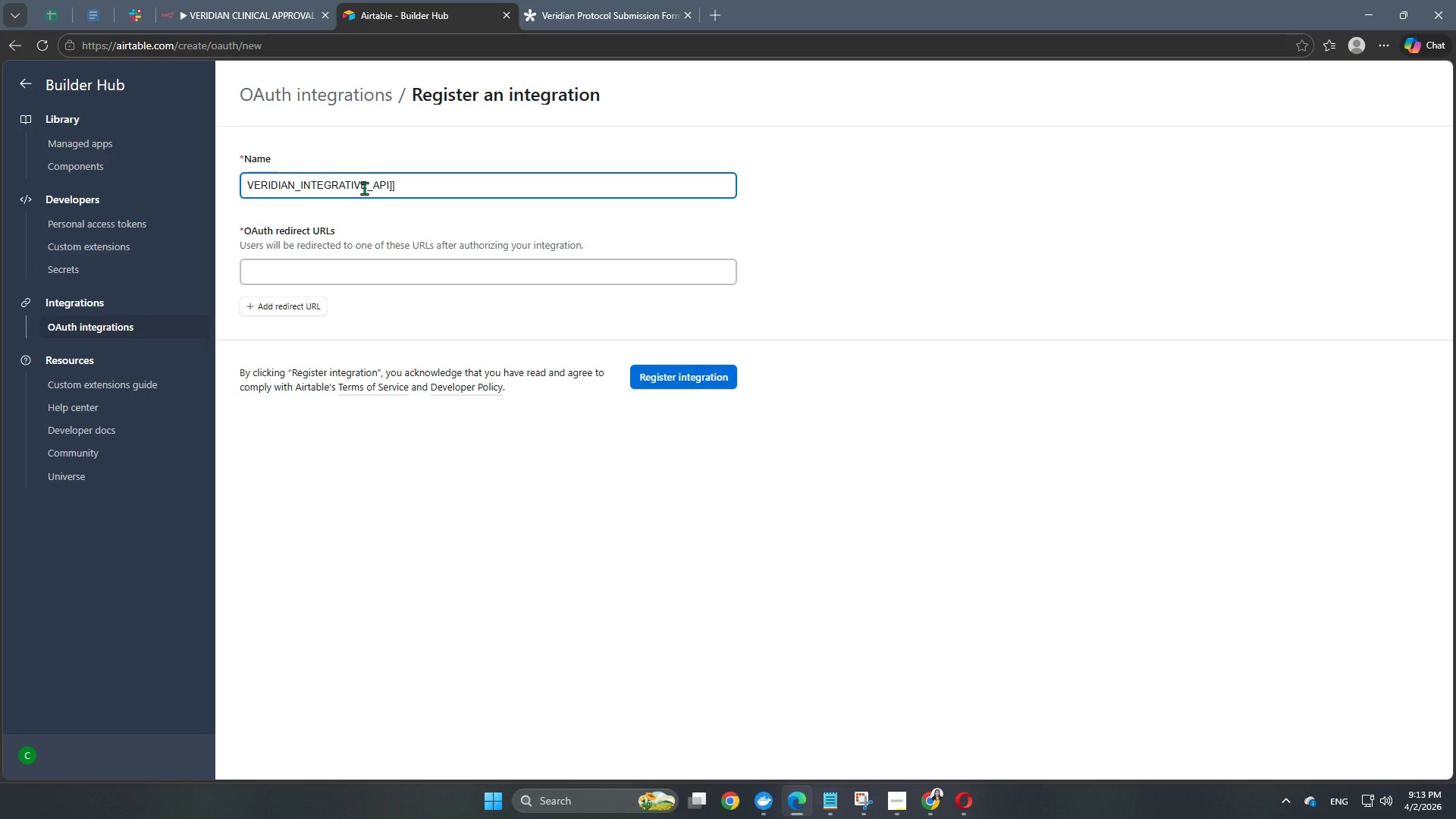 
key(Enter)
 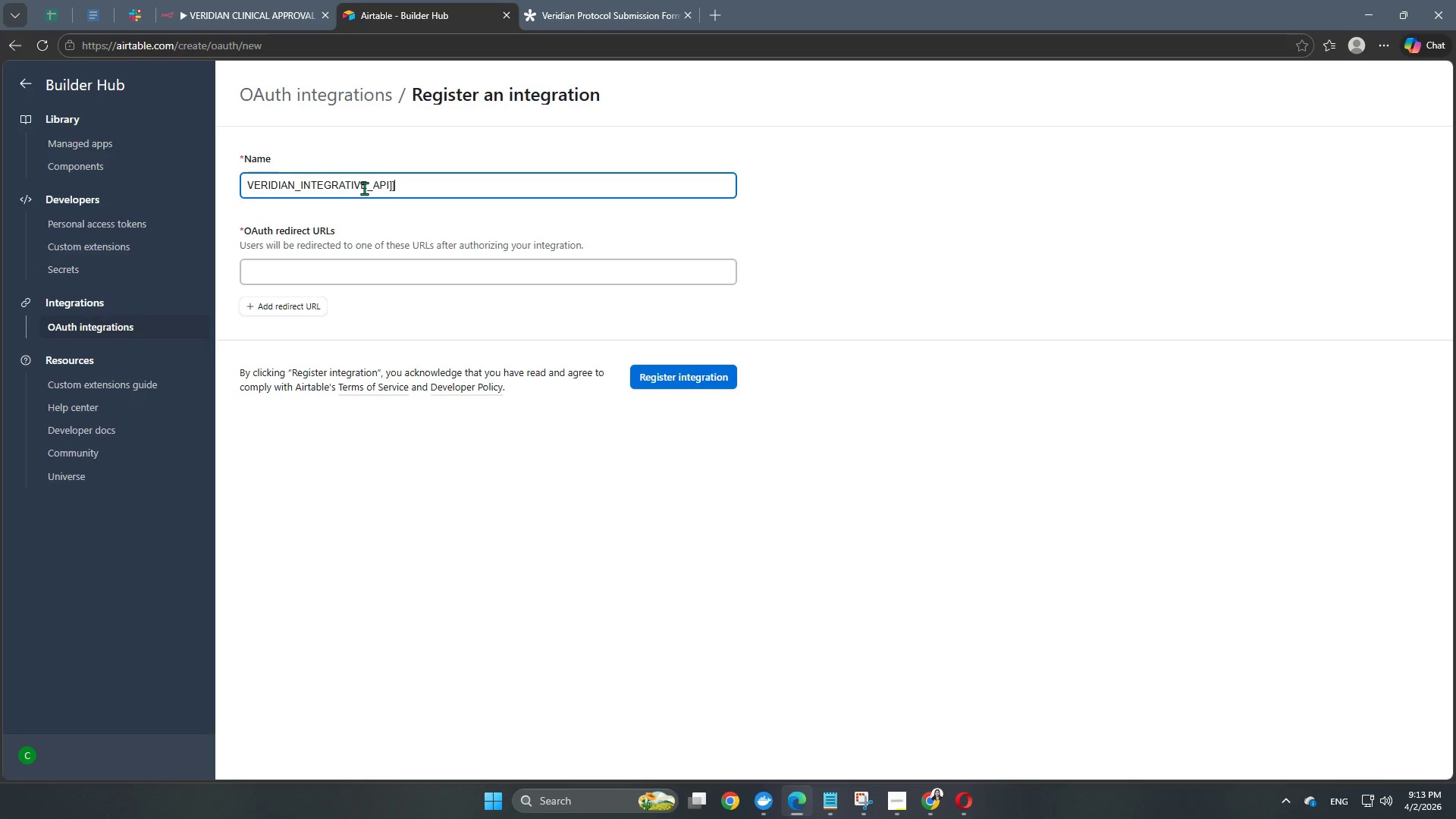 
type([)
key(Backspace)
key(Backspace)
key(Backspace)
key(Backspace)
key(Backspace)
key(Backspace)
type(OAUTH)
 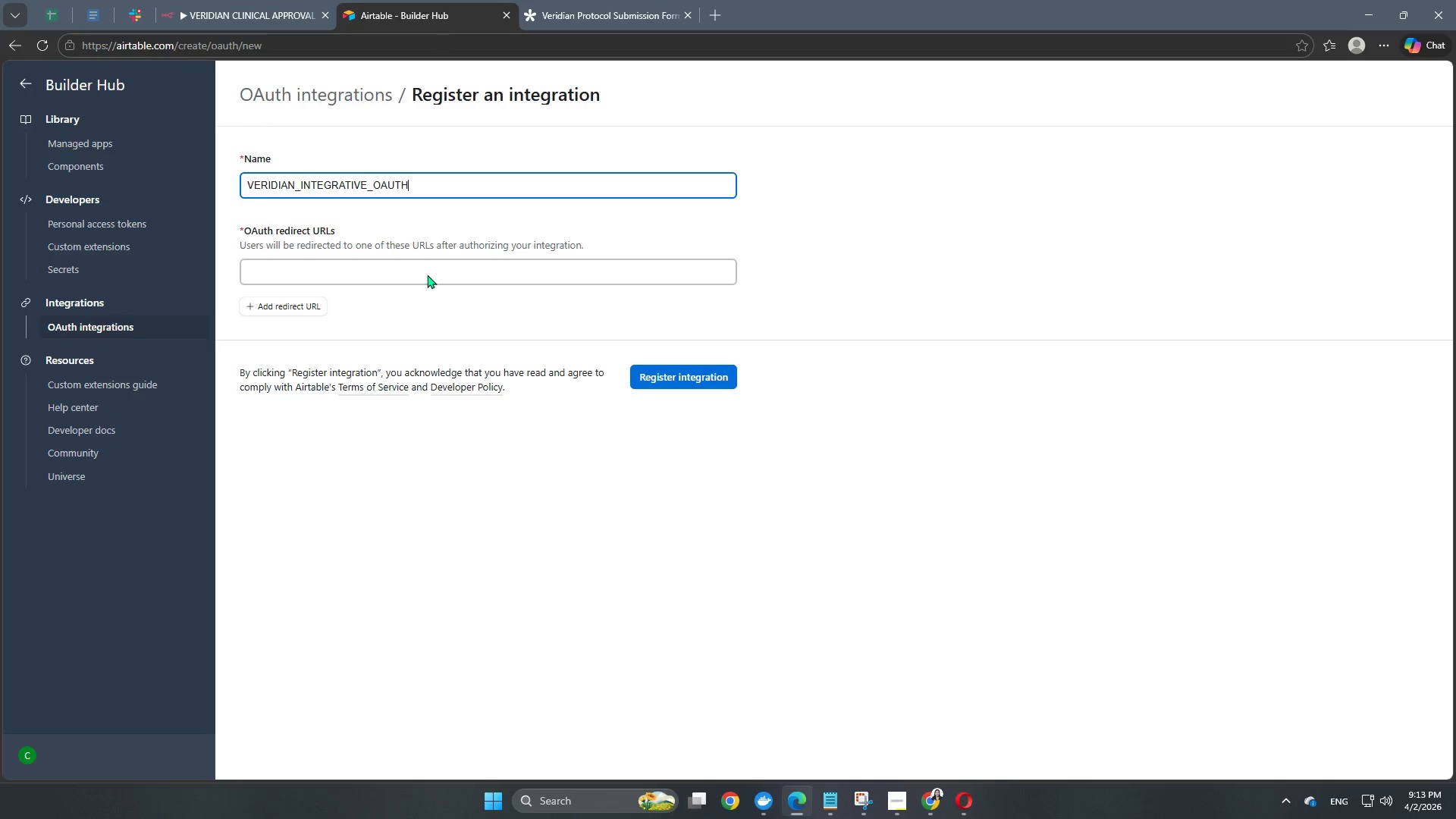 
left_click([403, 281])
 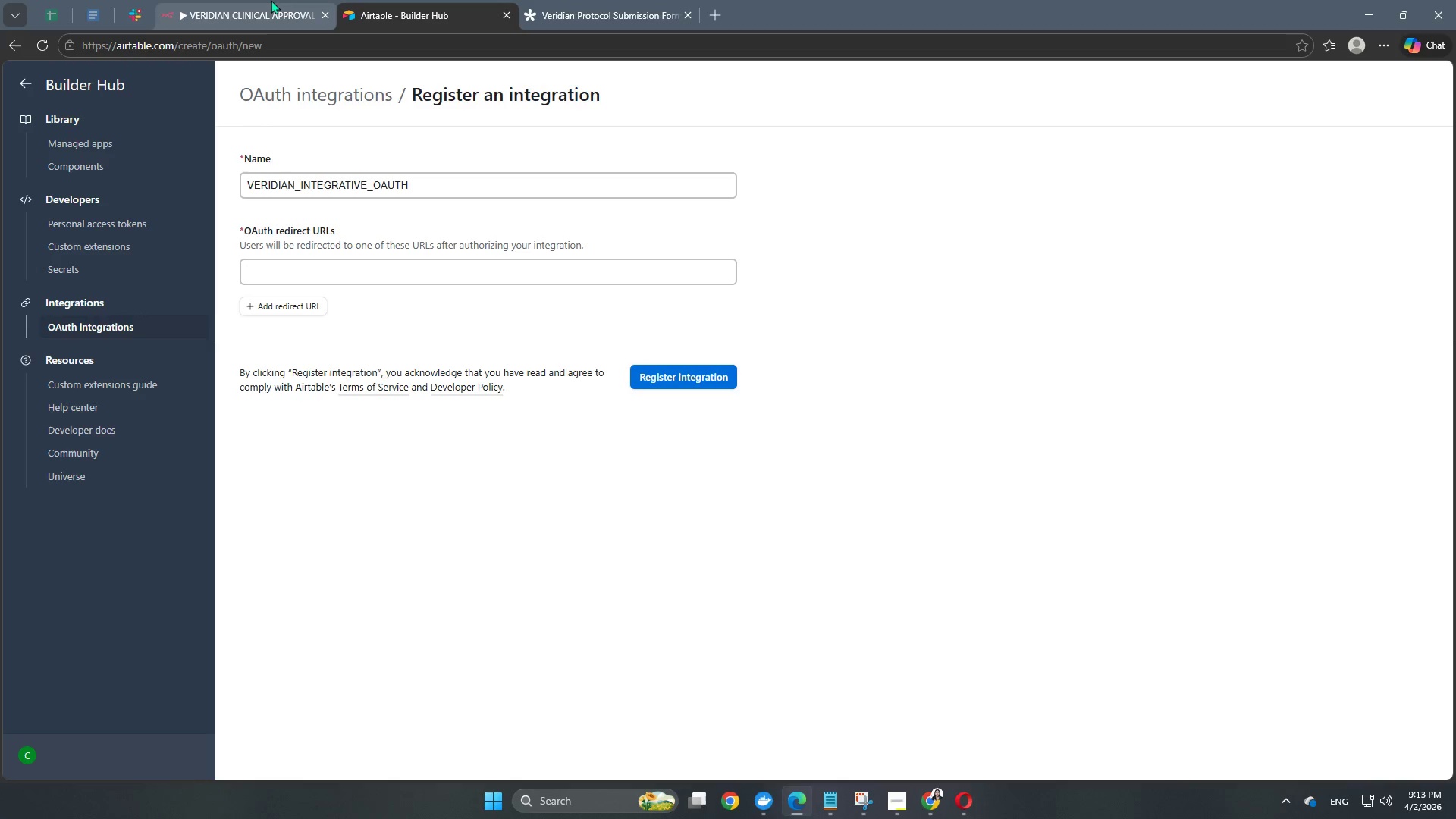 
left_click([271, 0])
 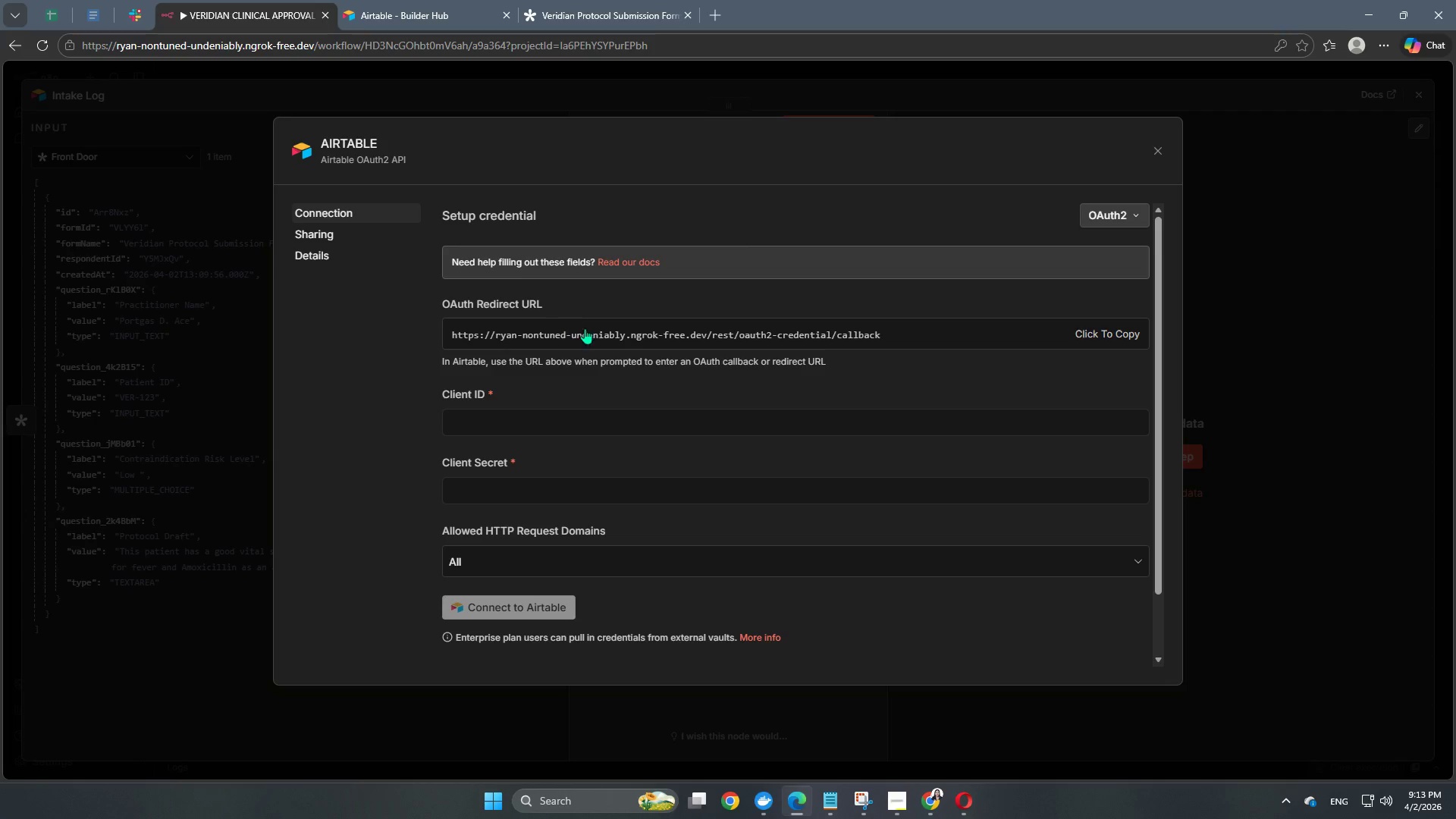 
left_click([593, 332])
 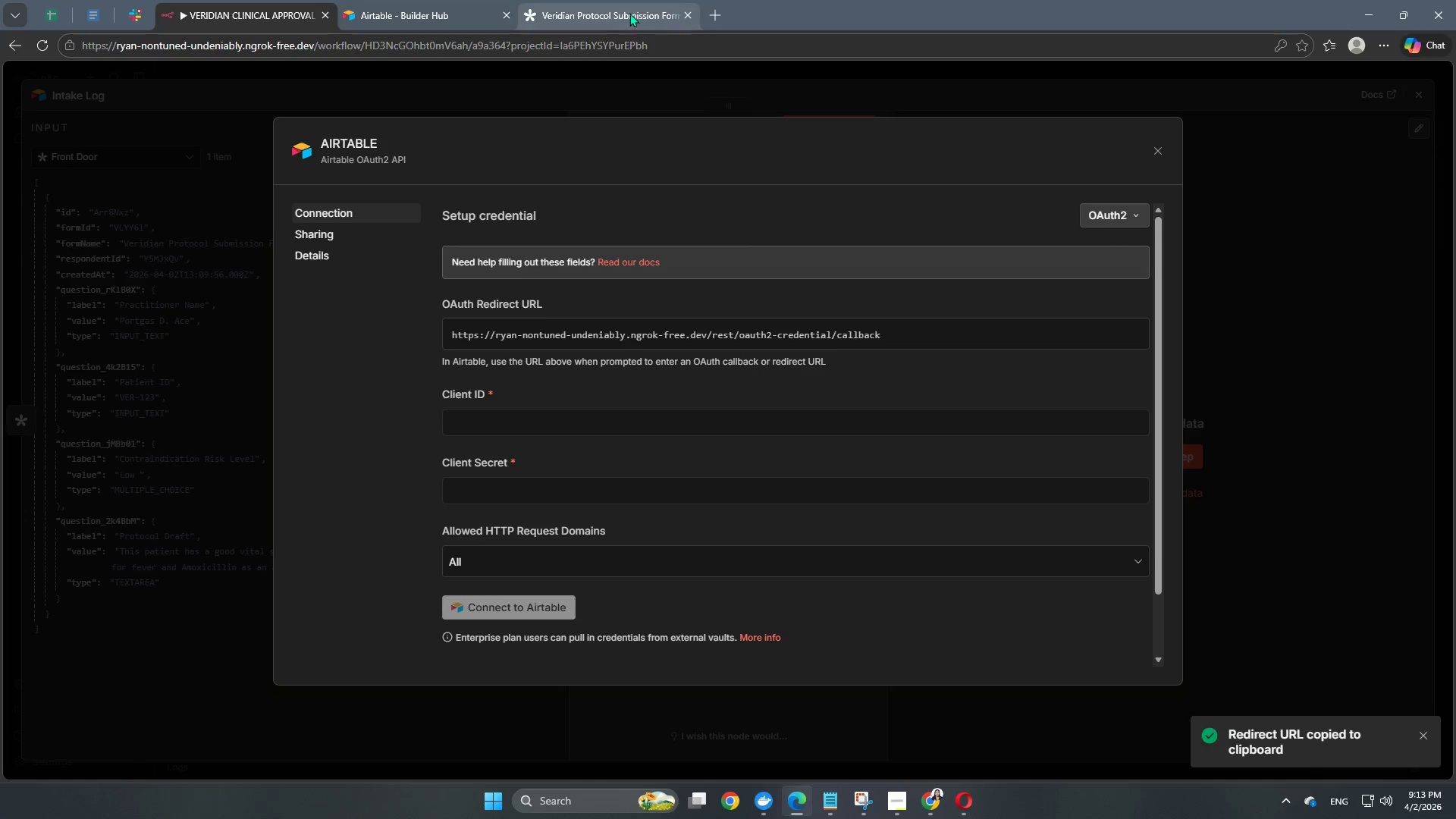 
left_click([394, 5])
 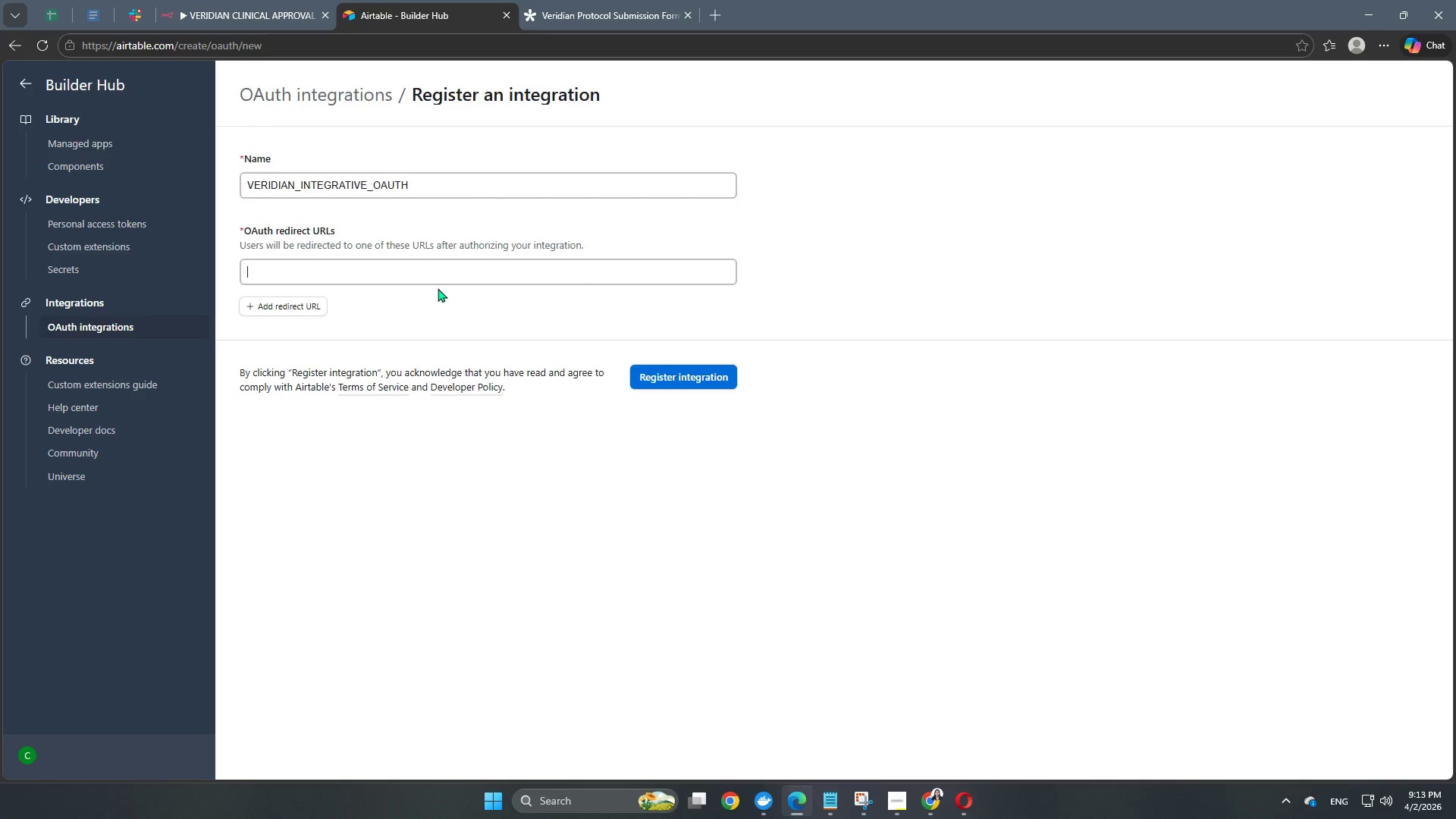 
key(Control+V)
 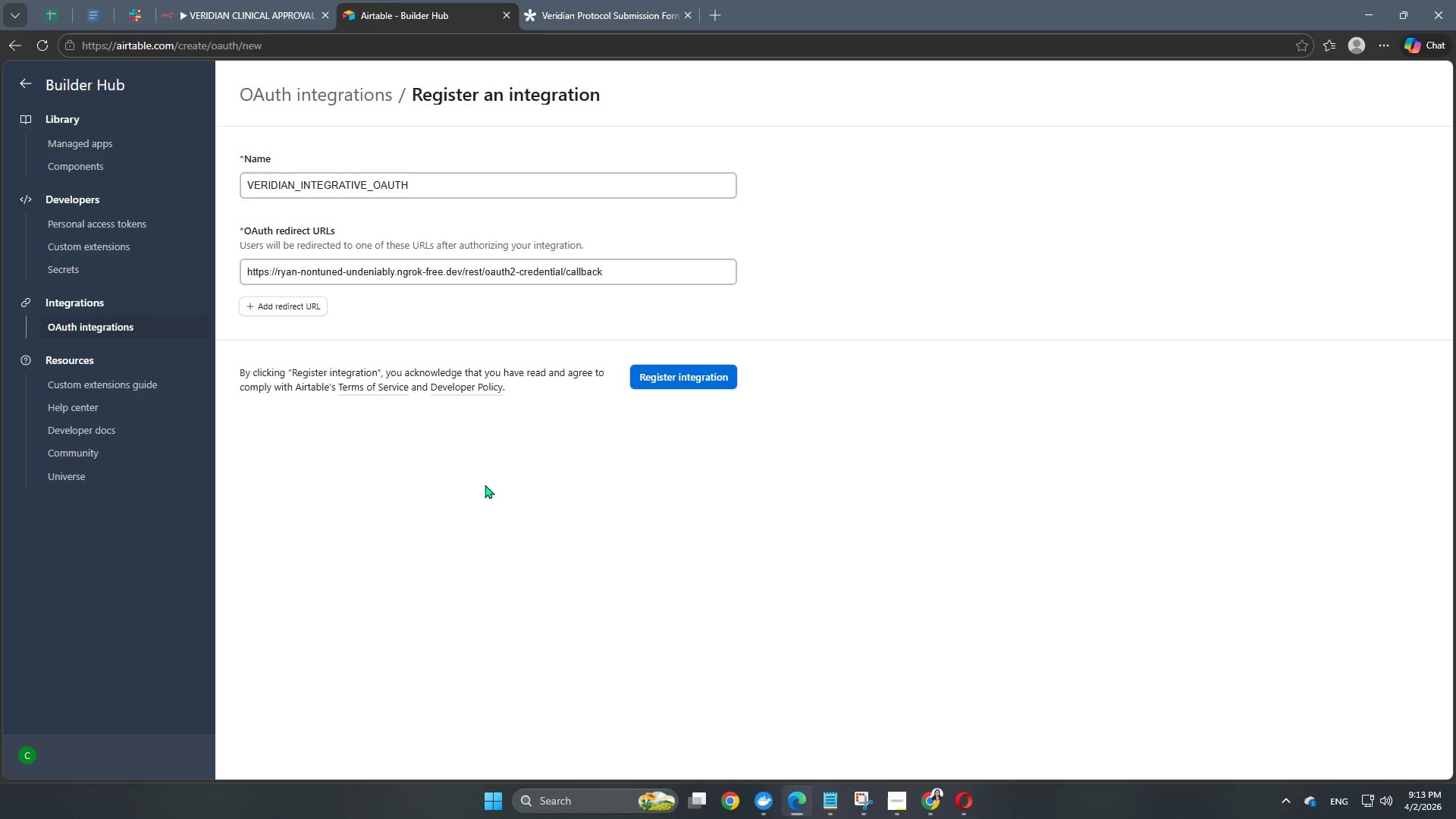 
left_click([485, 485])
 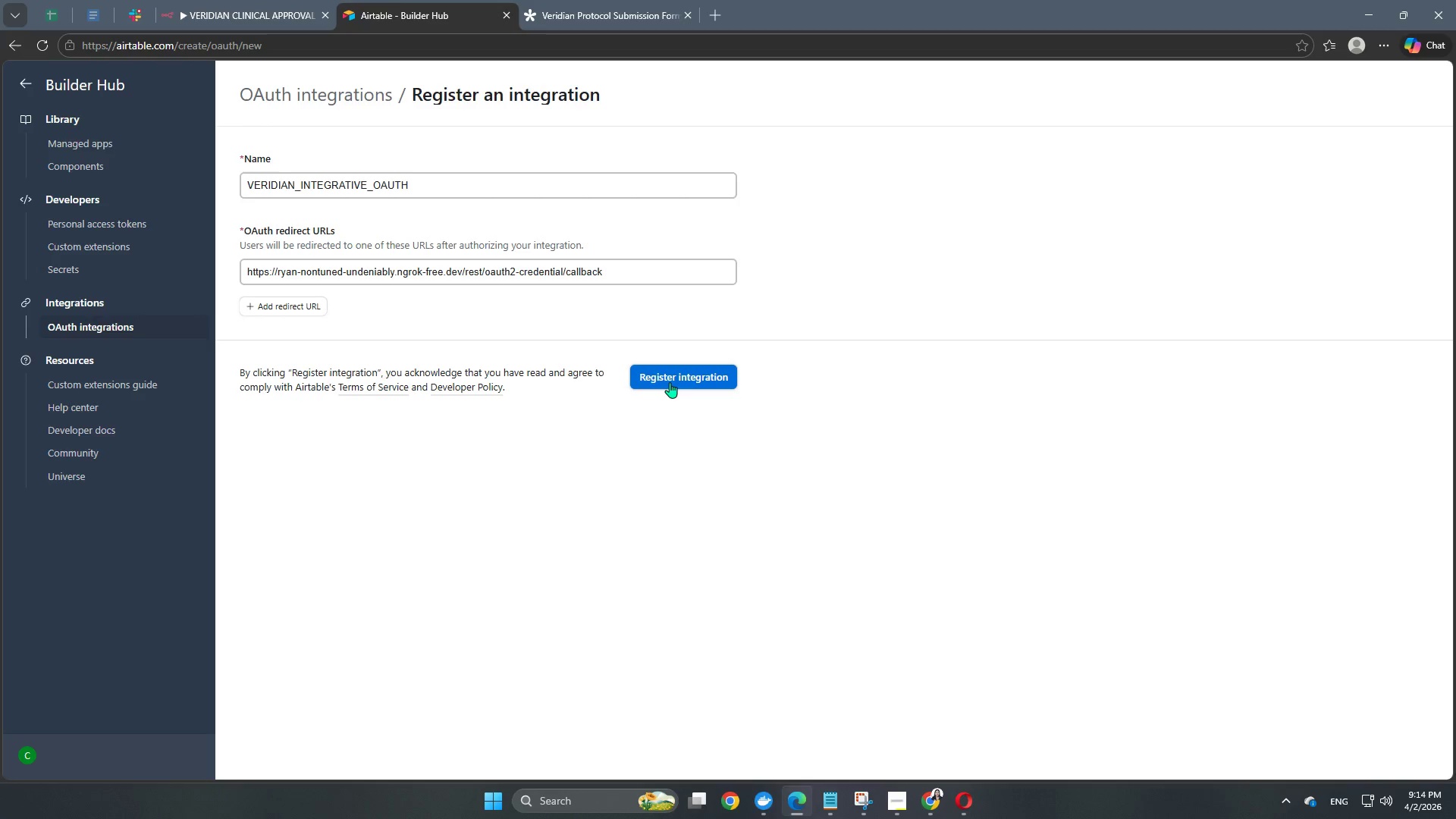 
left_click([670, 382])
 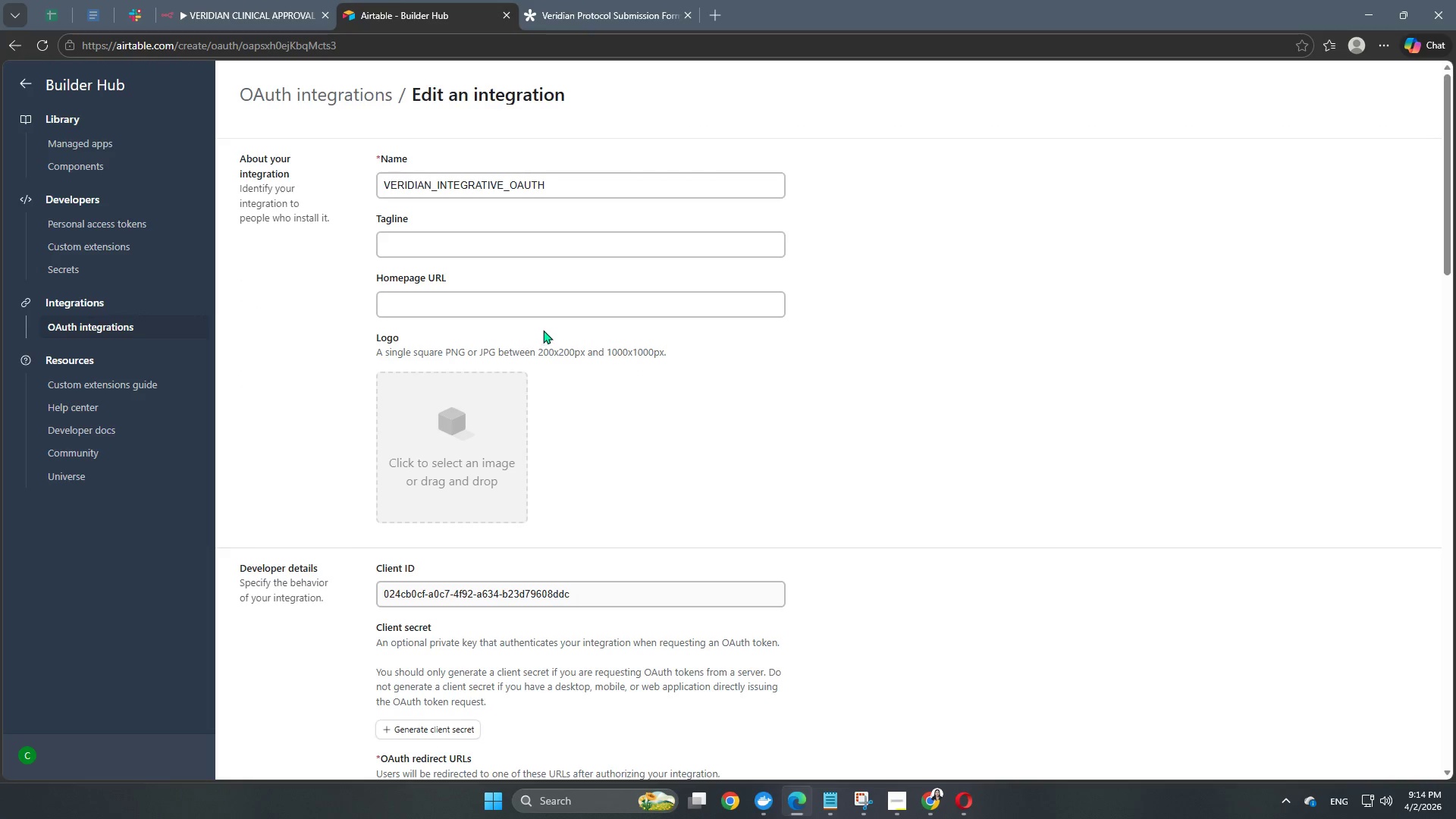 
left_click([450, 240])
 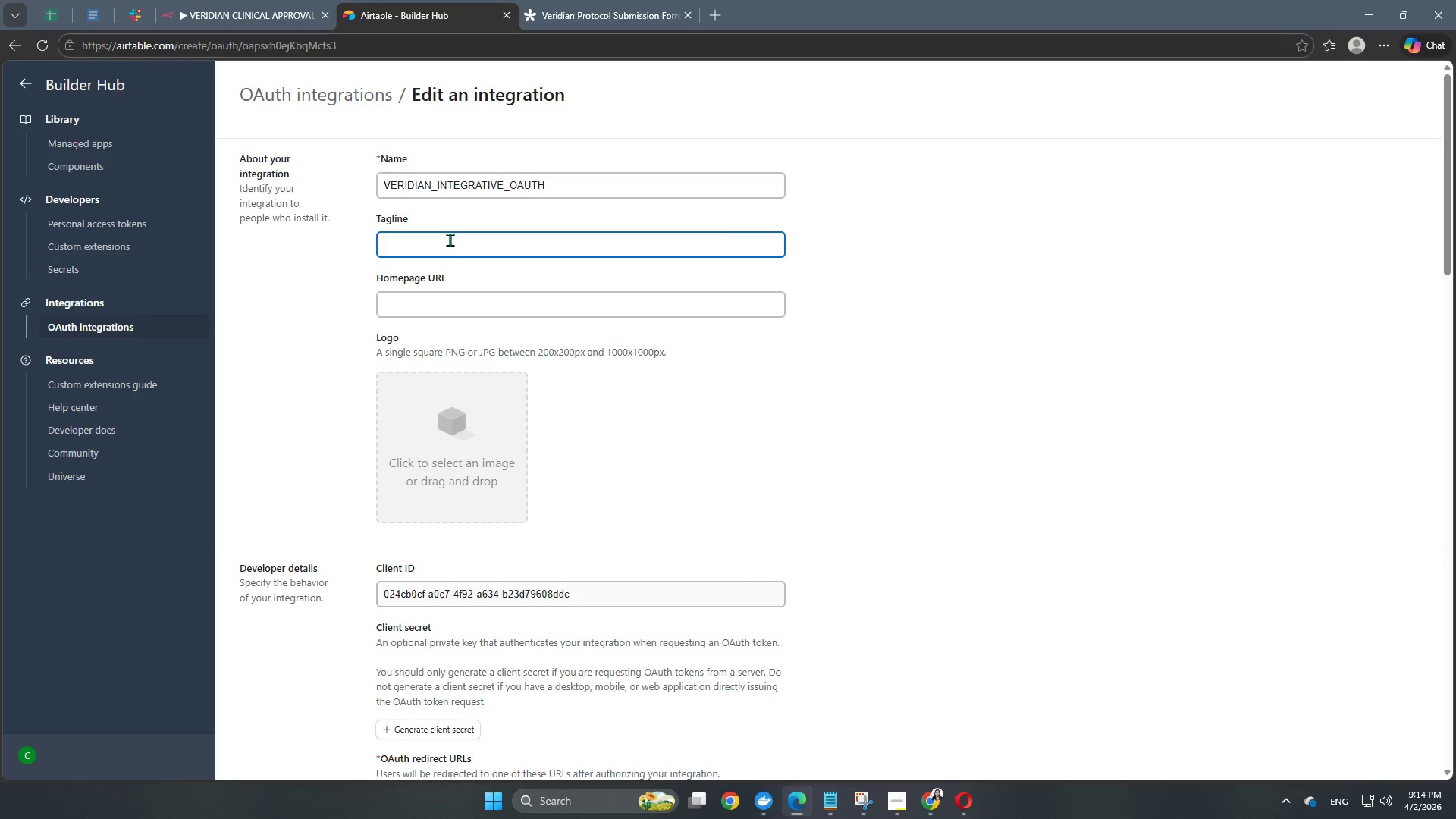 
type(For BV)
key(Backspace)
key(Backspace)
type(VI internal use only.)
 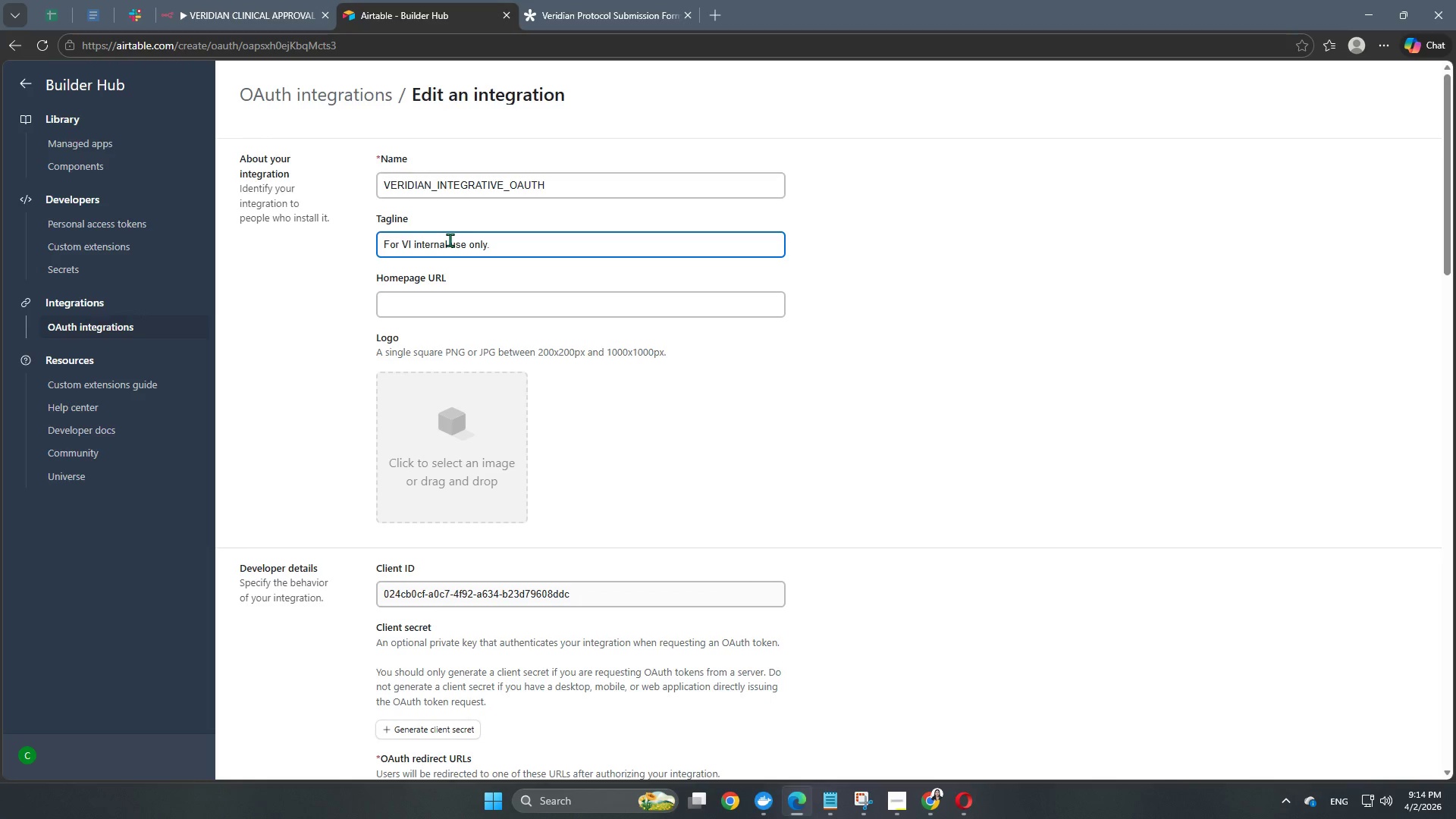 
left_click([513, 309])
 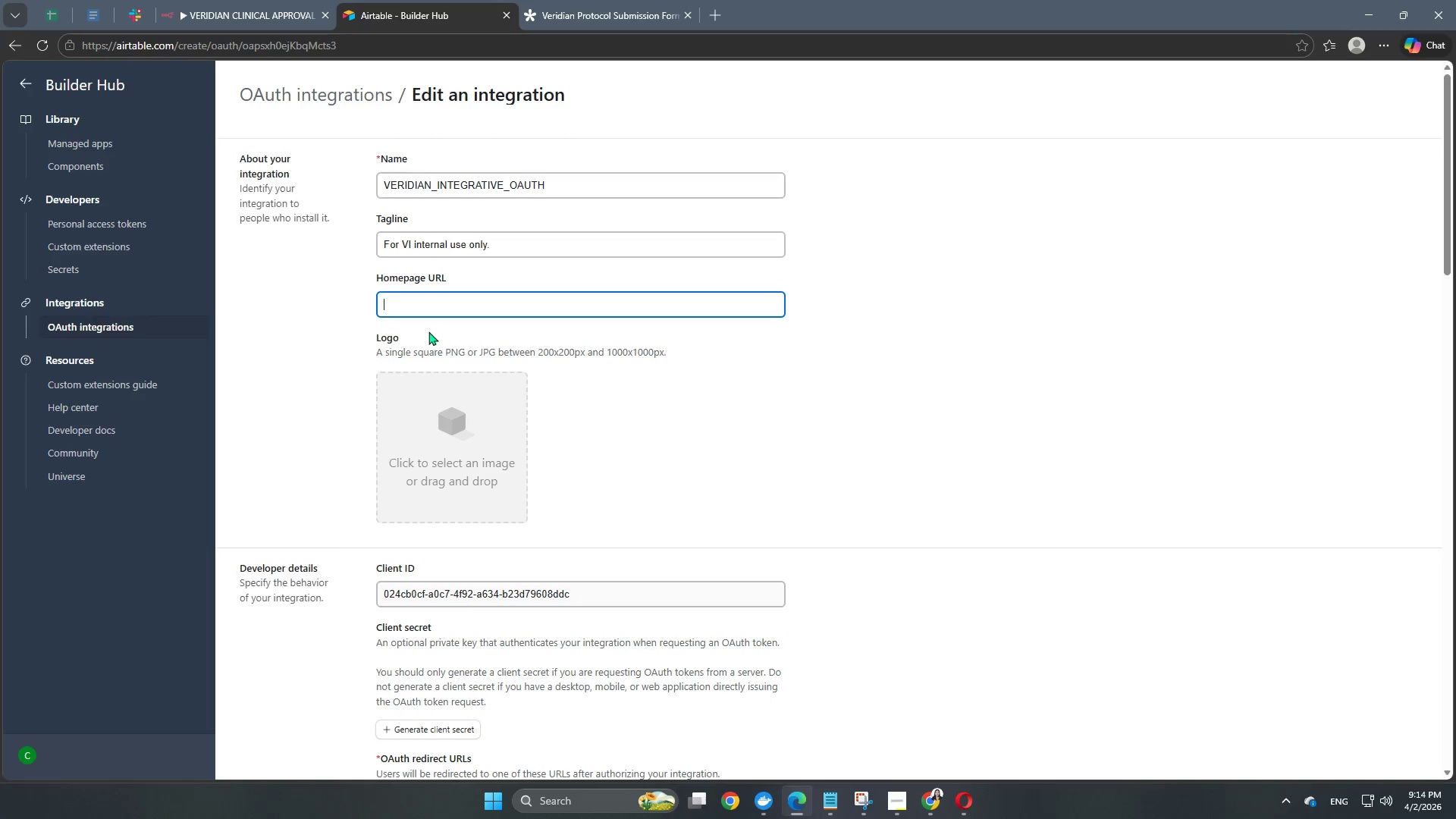 
scroll: coordinate [623, 513], scroll_direction: down, amount: 7.0
 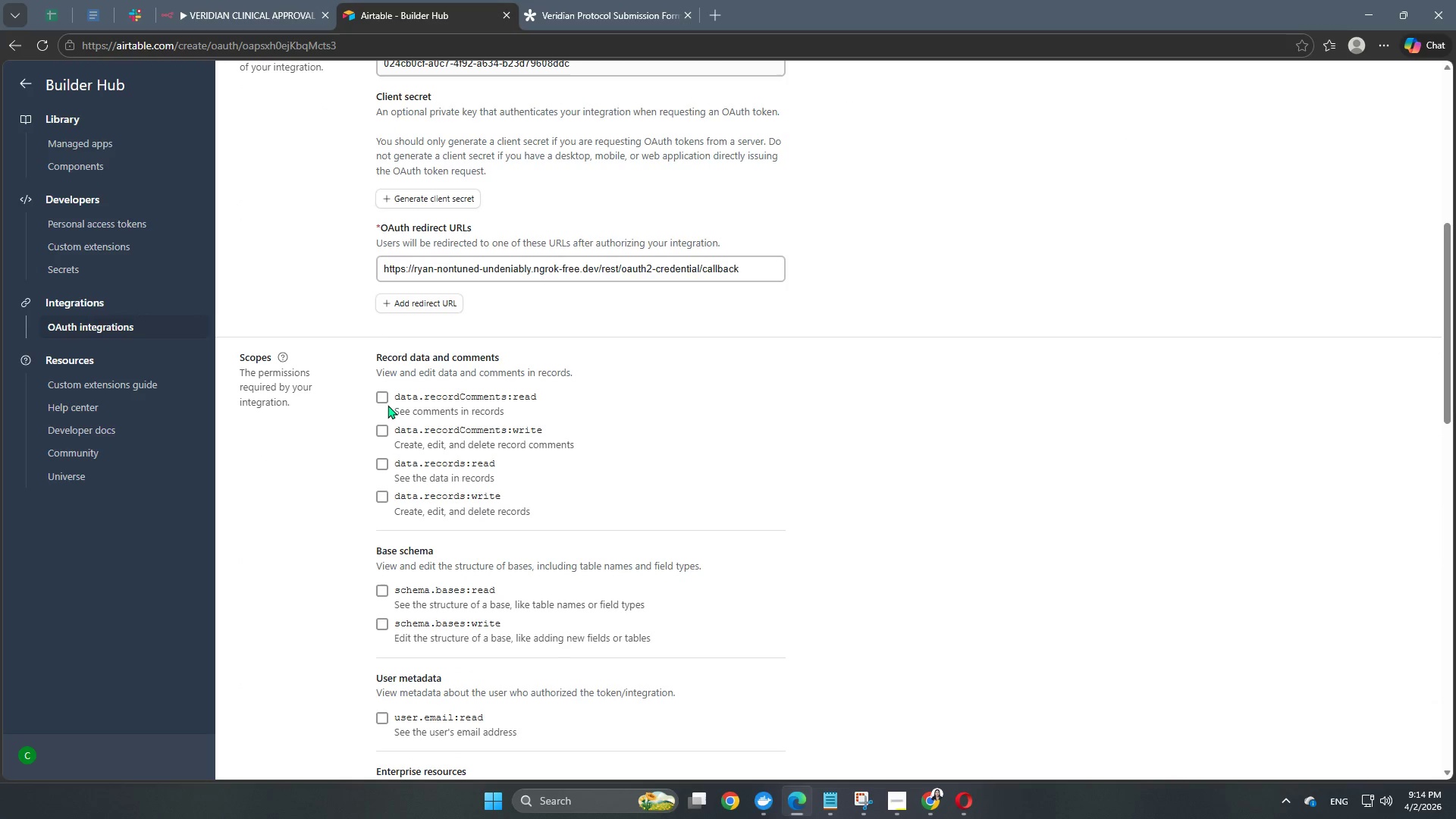 
left_click([381, 397])
 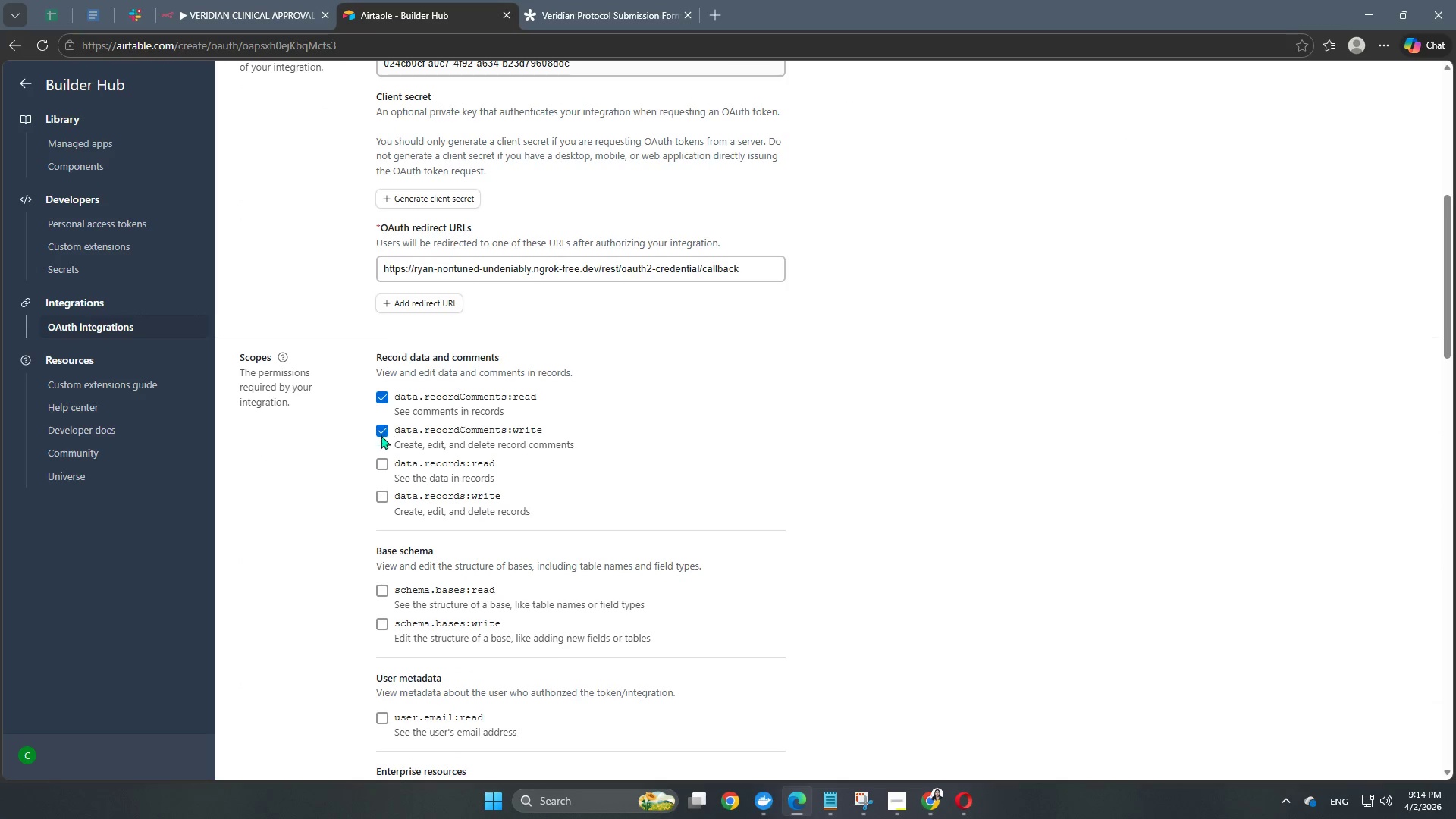 
left_click([382, 468])
 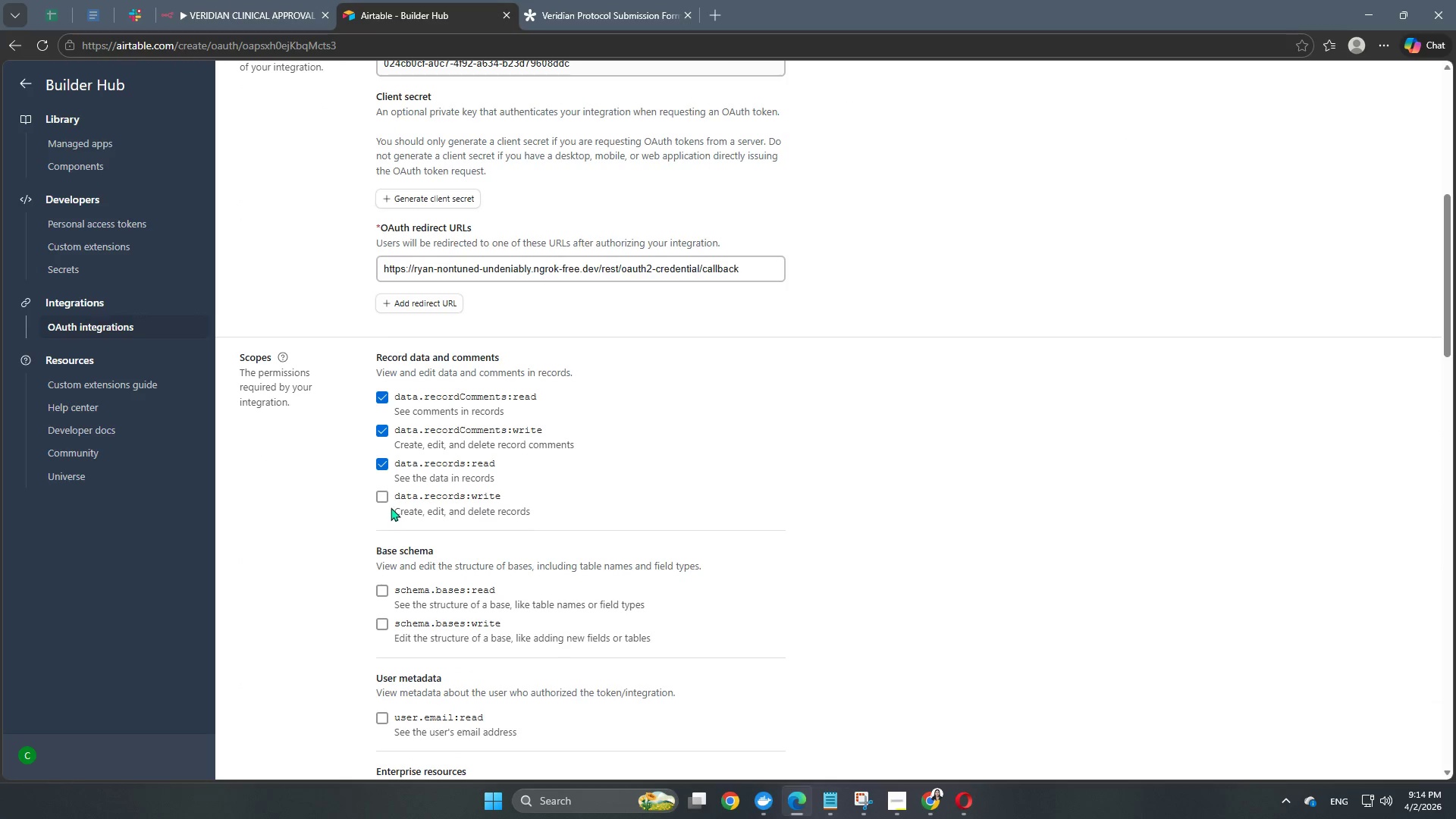 
left_click([386, 495])
 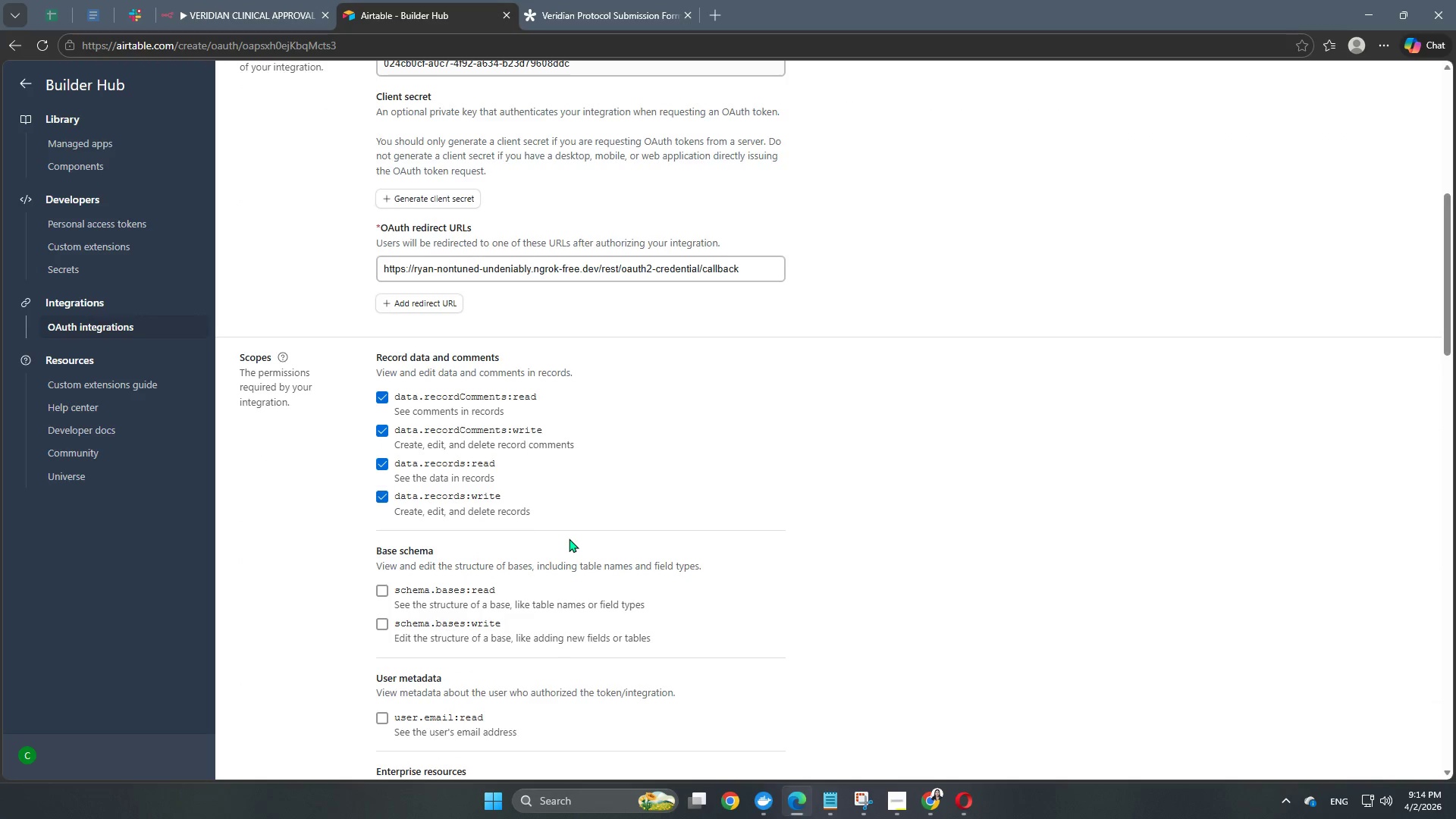 
scroll: coordinate [569, 538], scroll_direction: down, amount: 2.0
 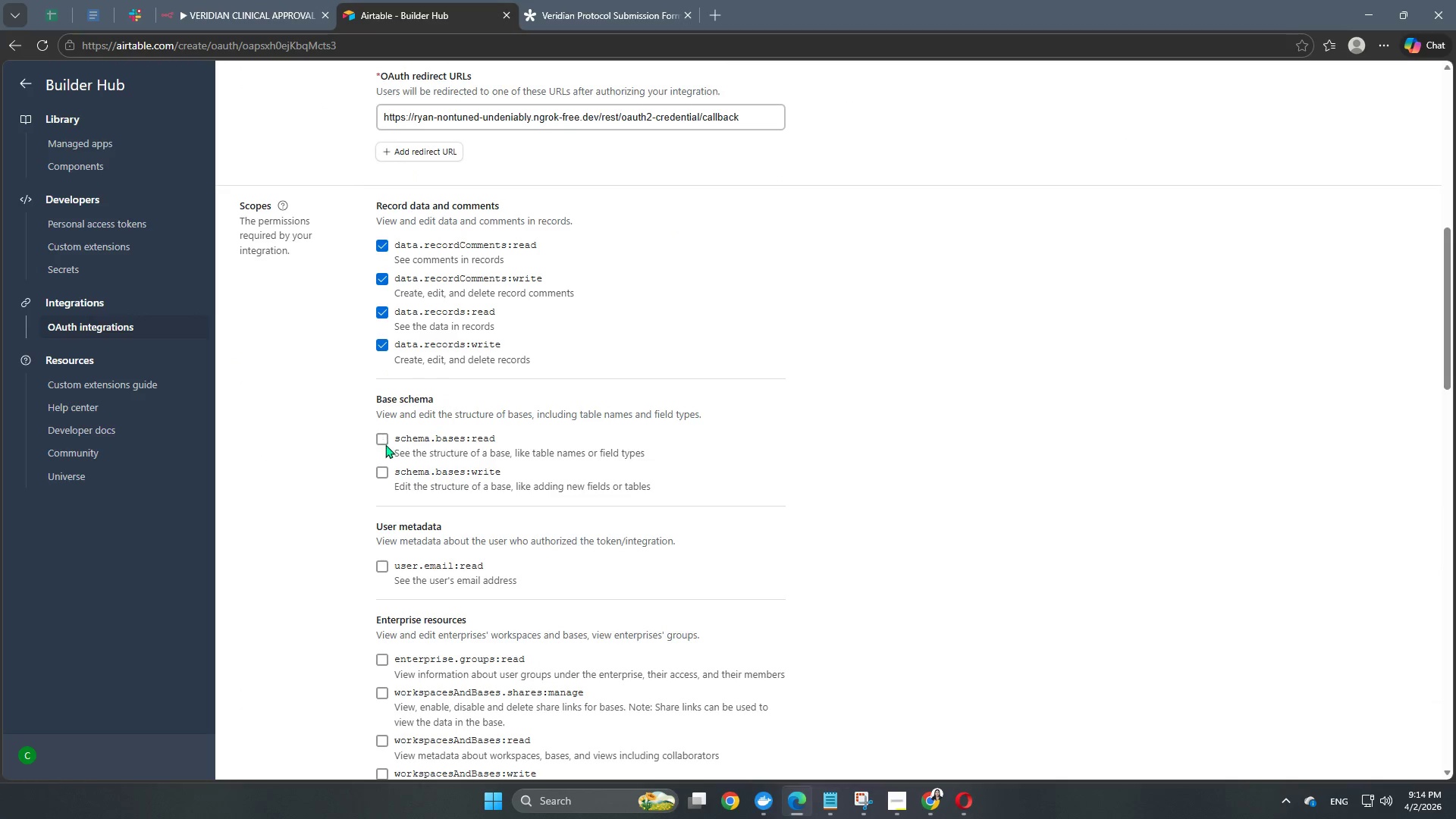 
left_click([385, 440])
 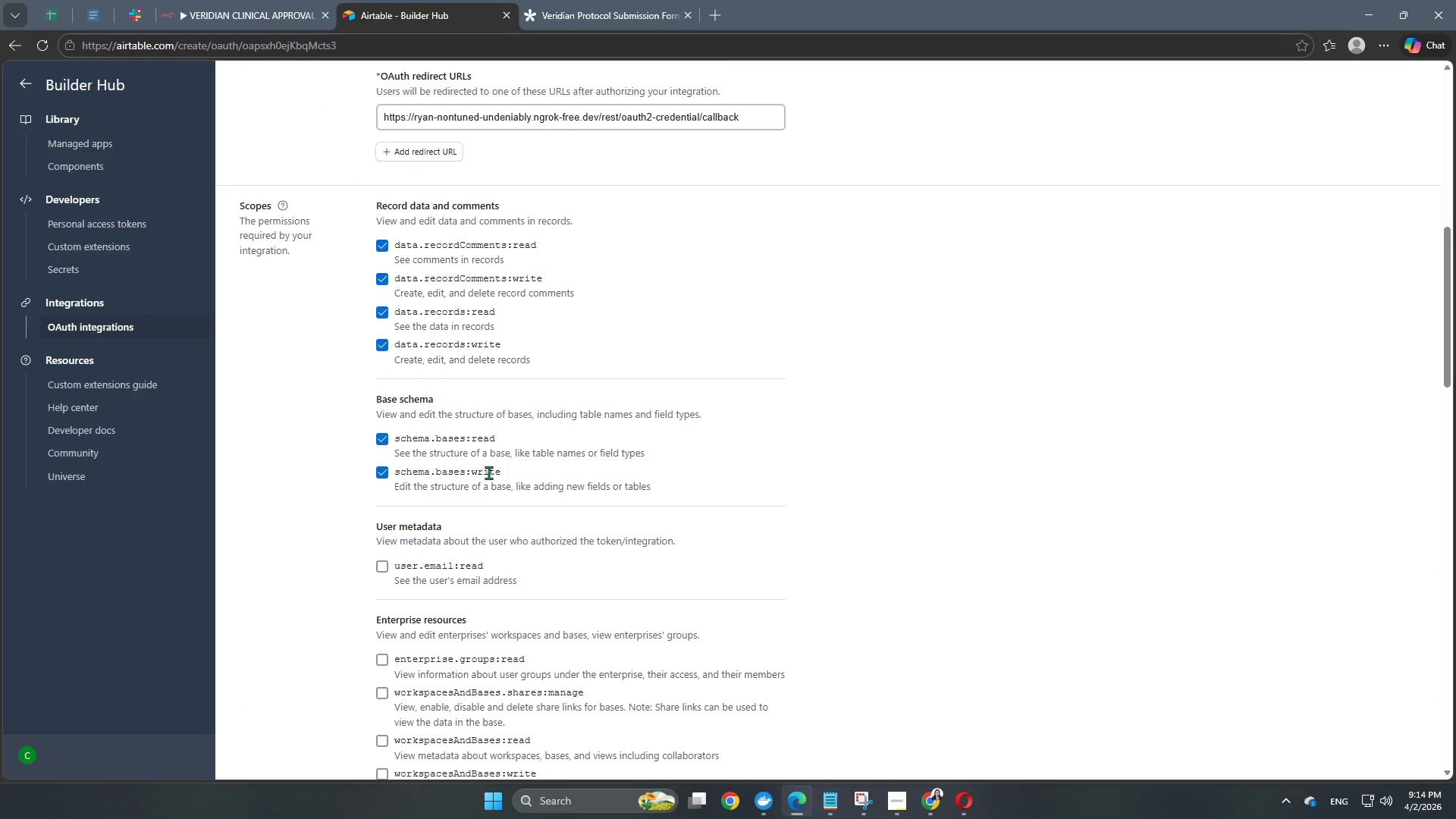 
scroll: coordinate [535, 475], scroll_direction: down, amount: 2.0
 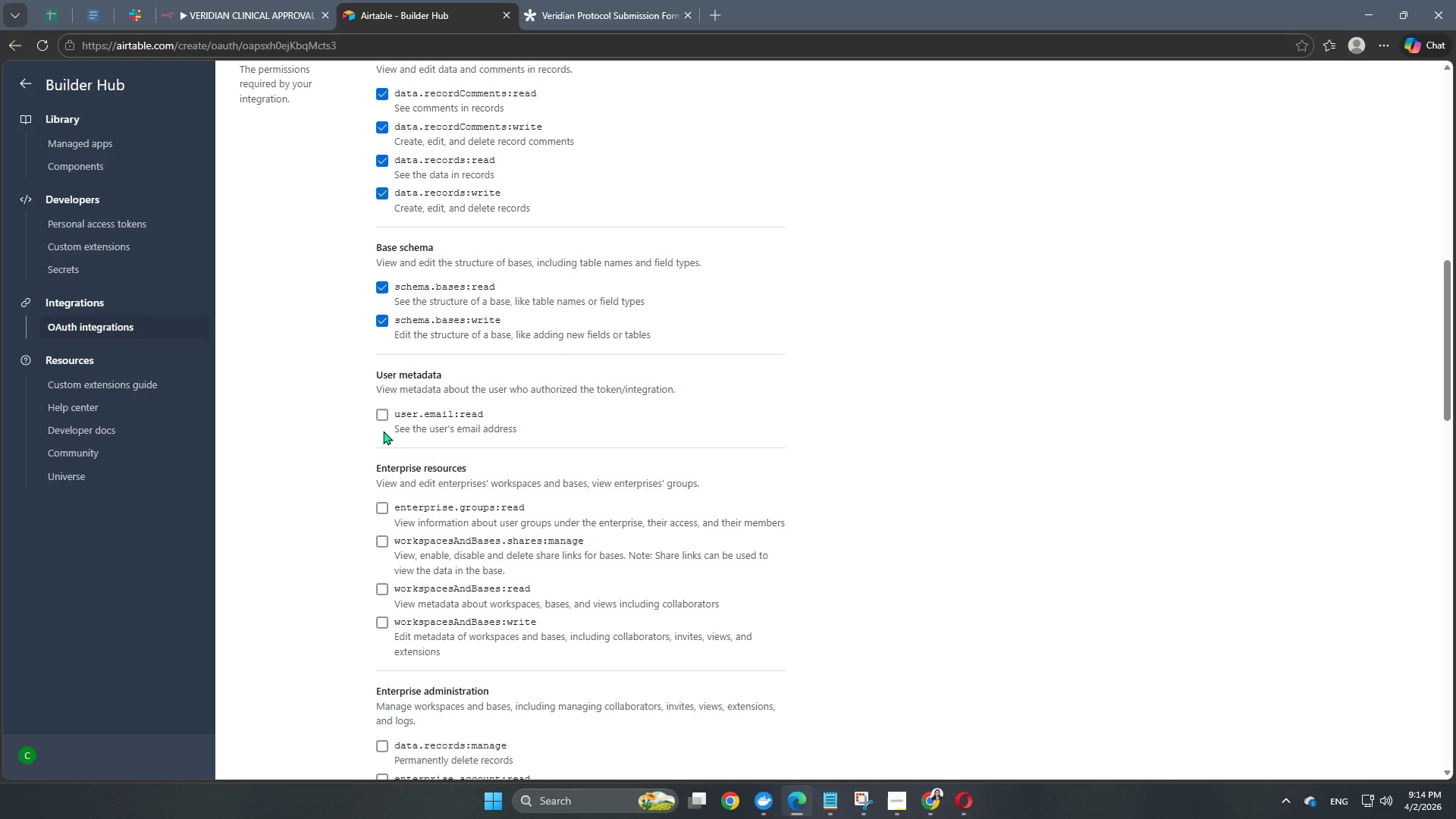 
left_click([379, 413])
 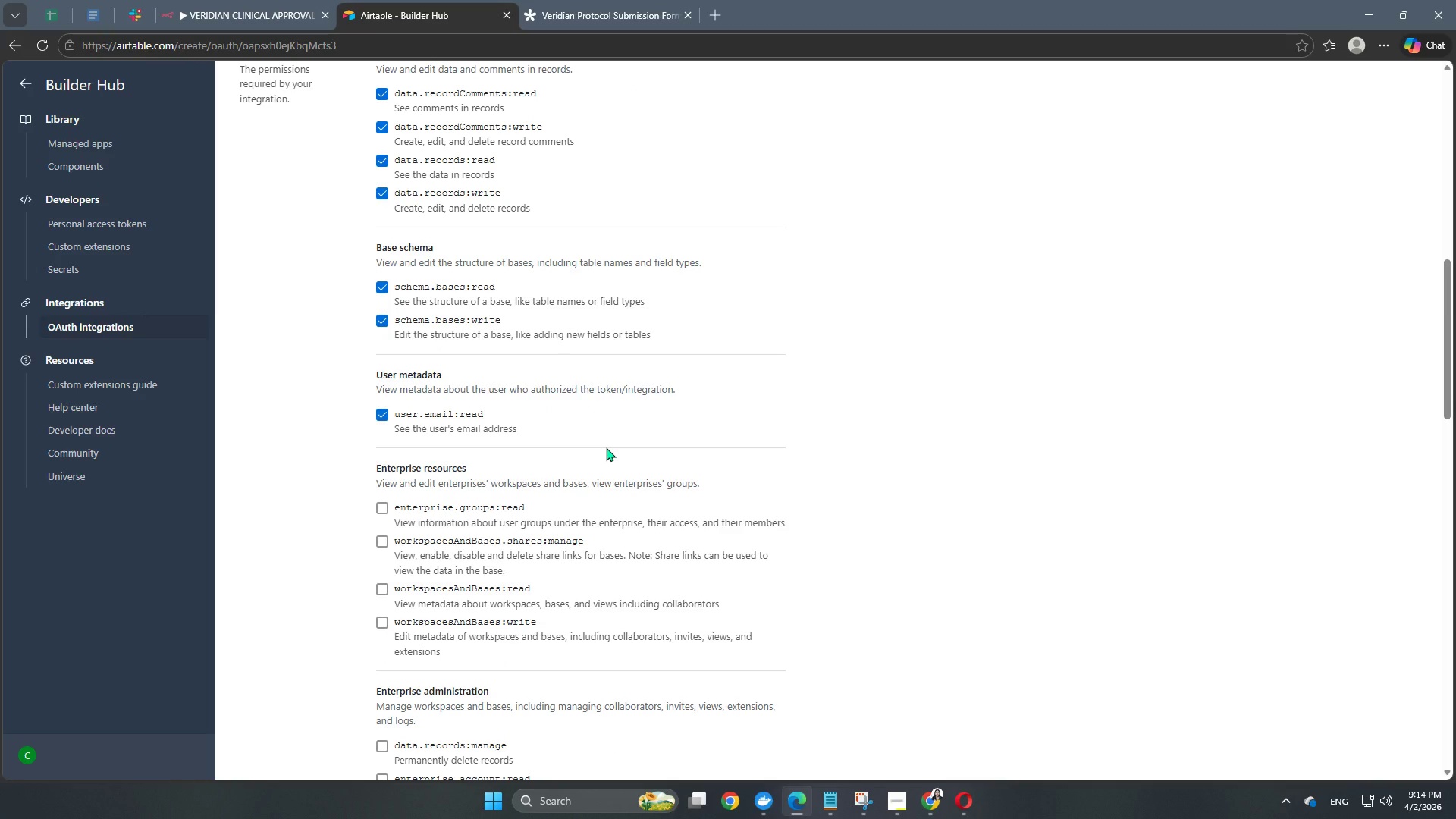 
scroll: coordinate [478, 523], scroll_direction: down, amount: 15.0
 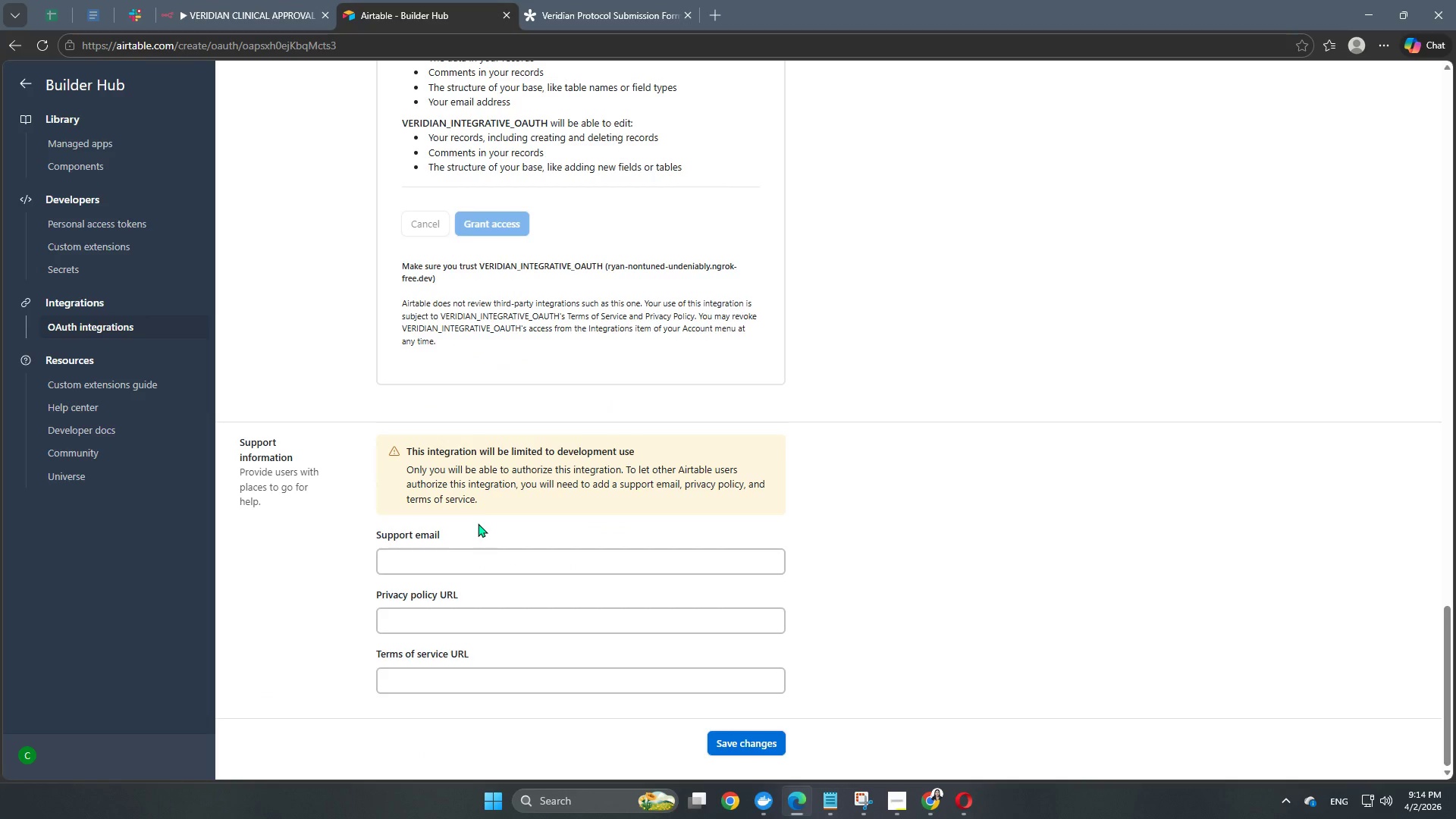 
scroll: coordinate [478, 523], scroll_direction: up, amount: 21.0
 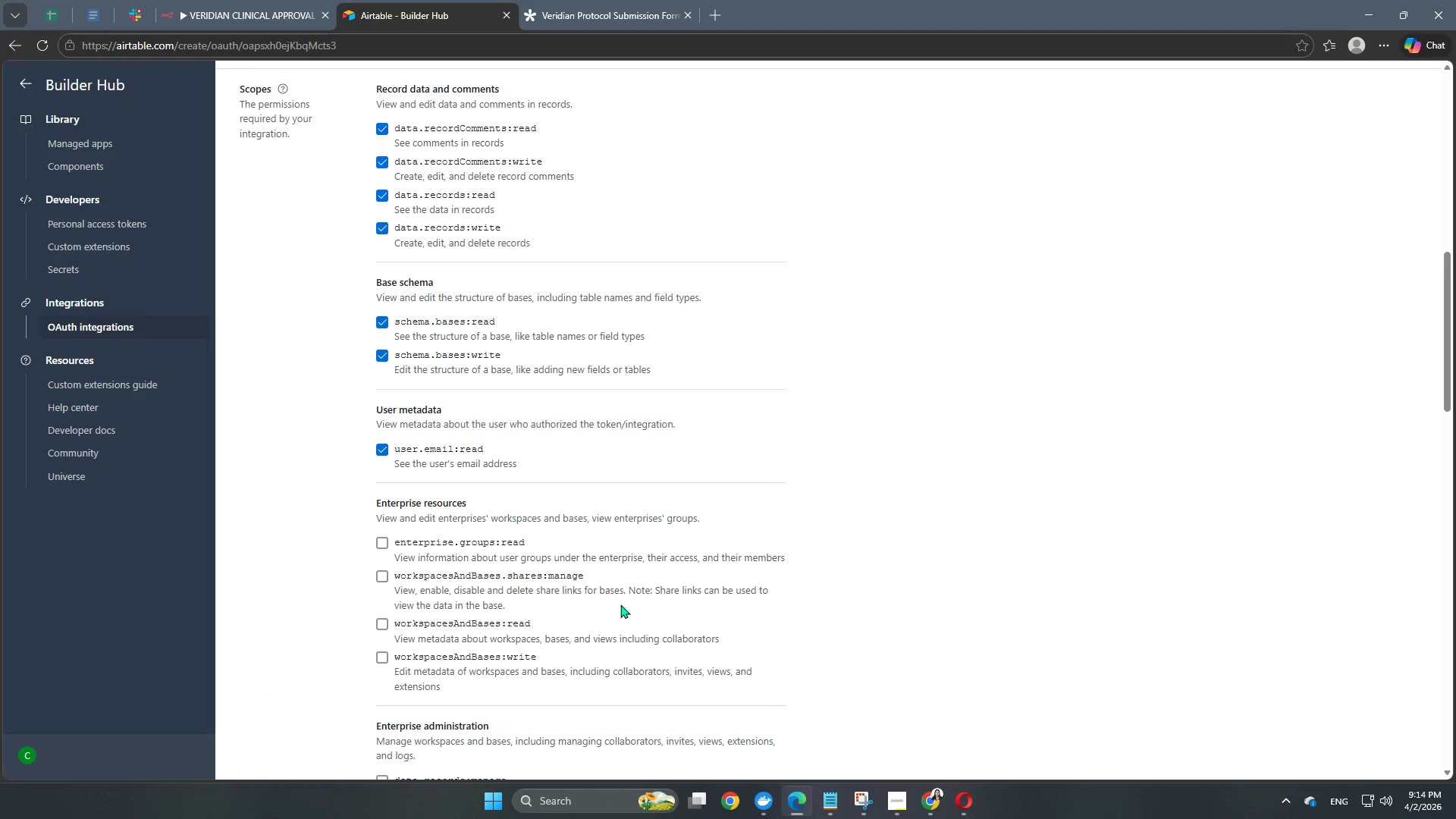 
scroll: coordinate [542, 617], scroll_direction: down, amount: 11.0
 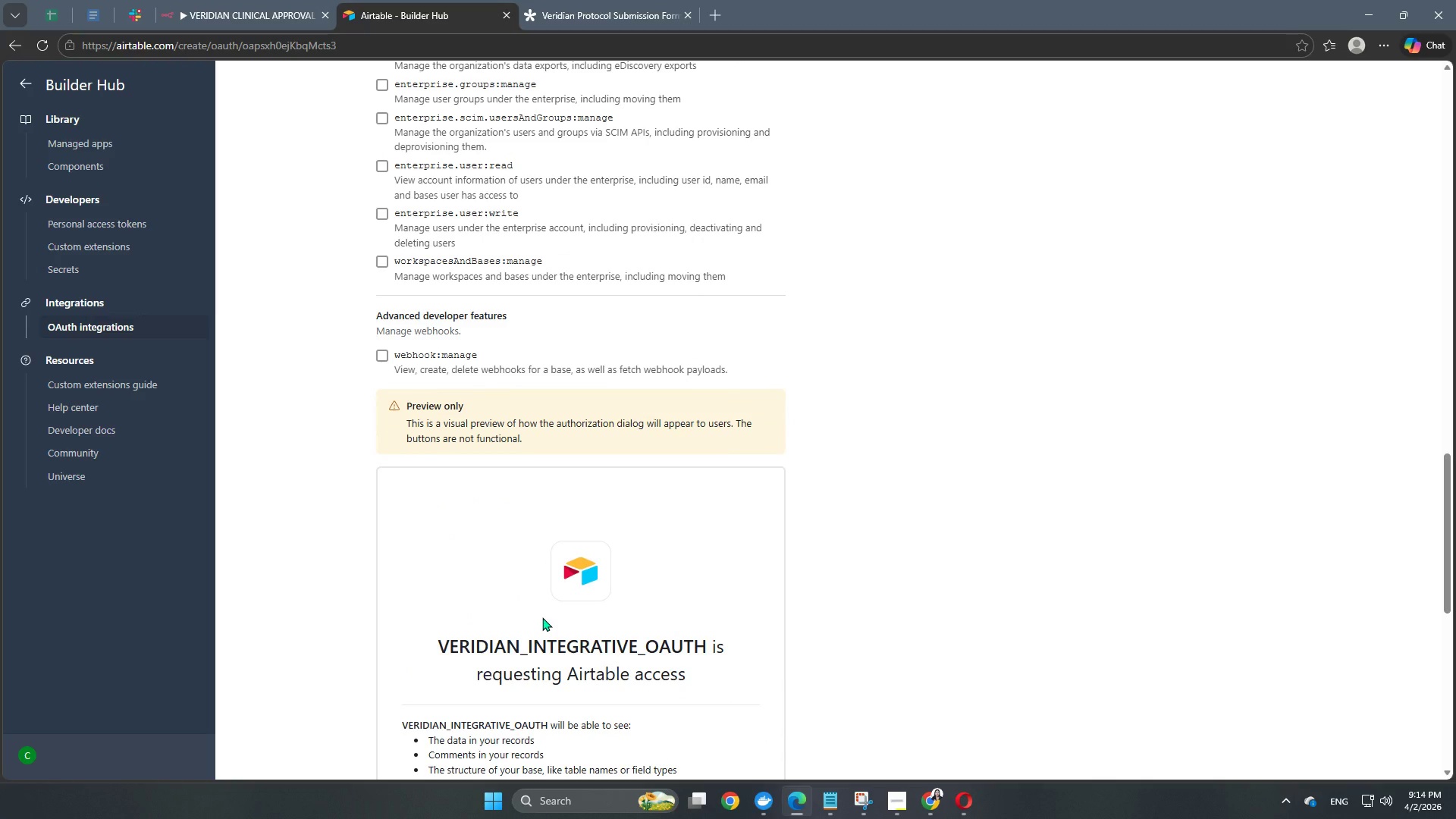 
scroll: coordinate [542, 617], scroll_direction: up, amount: 23.0
 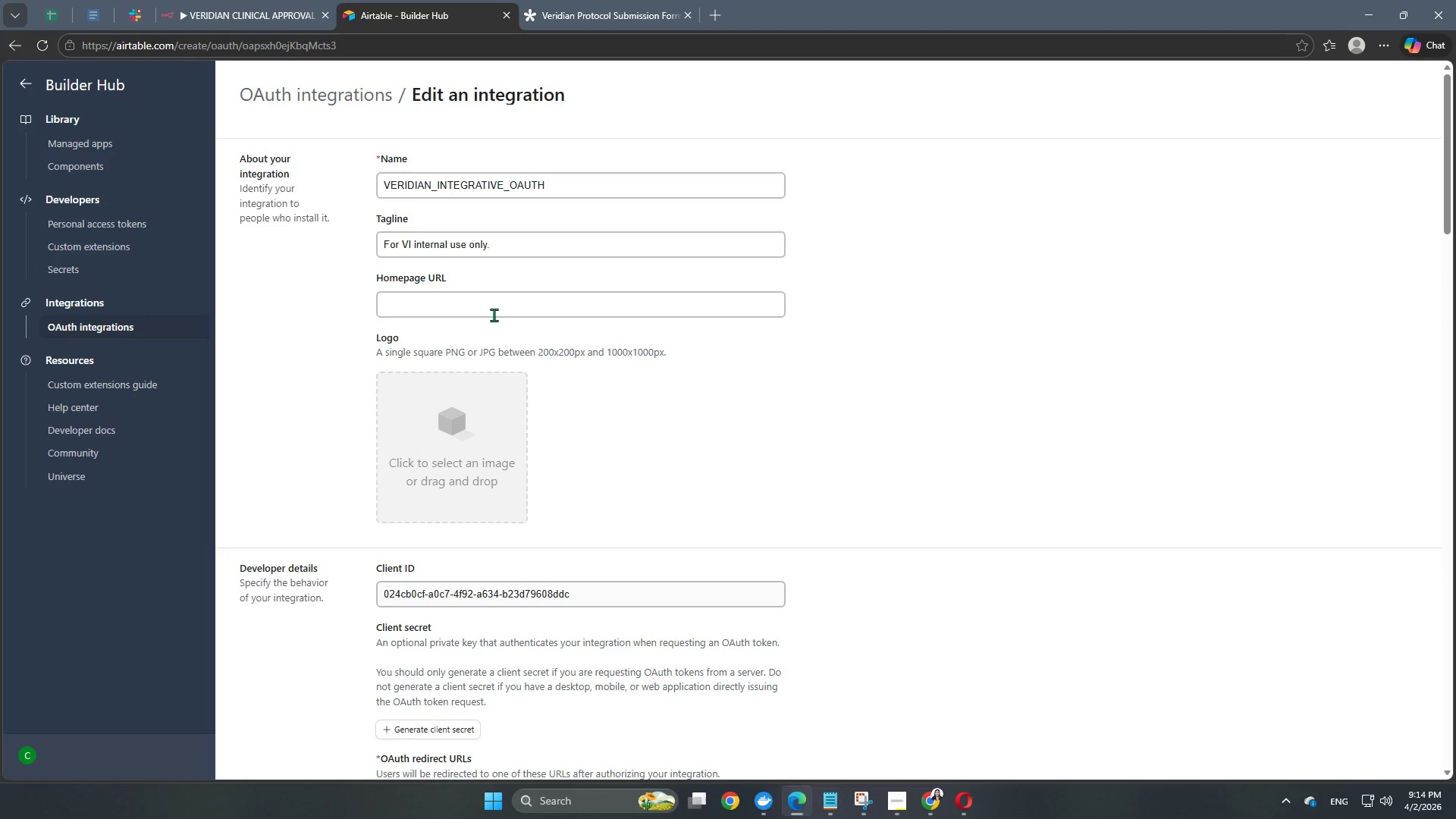 
left_click([494, 315])
 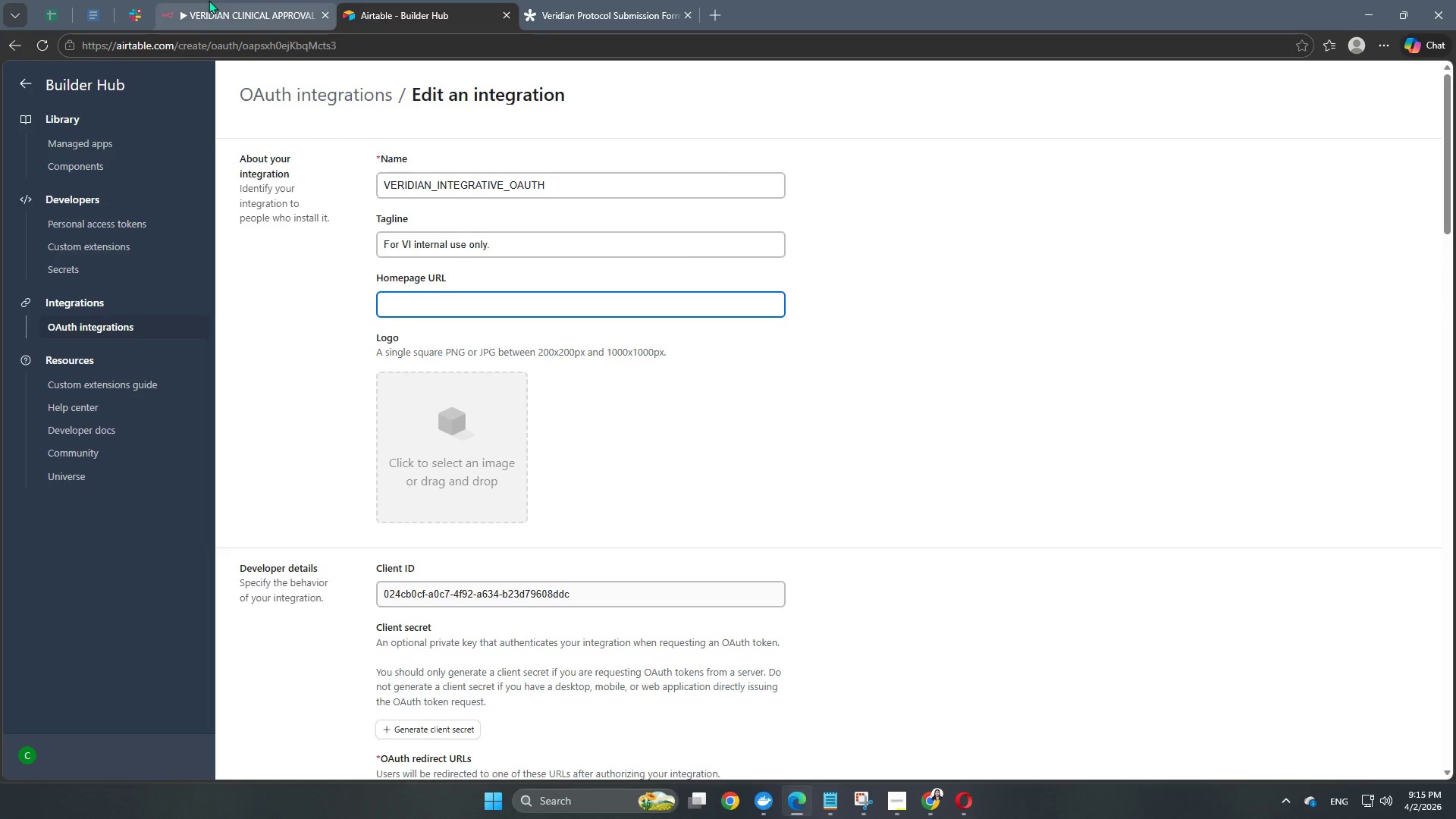 
left_click([208, 0])
 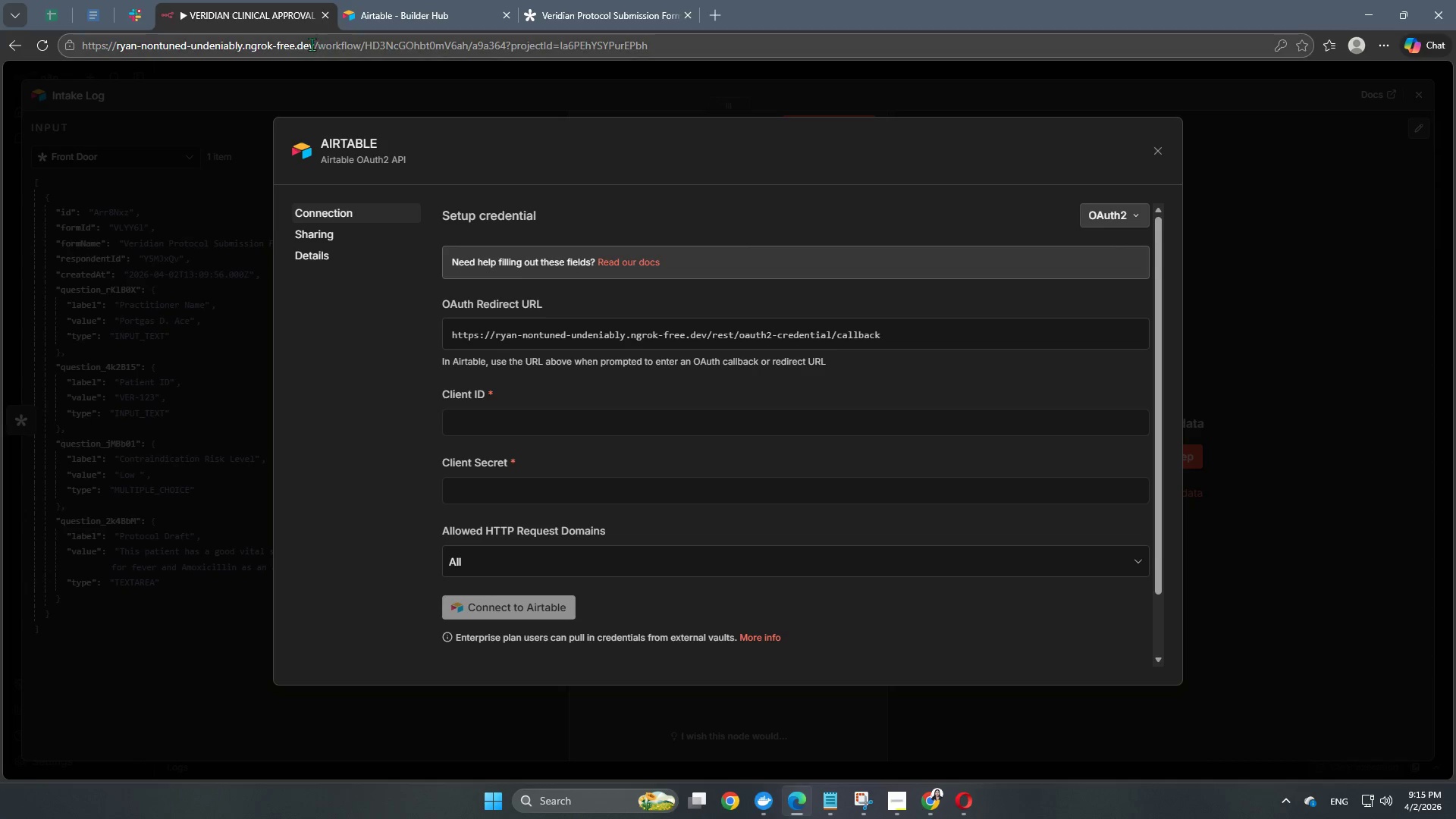 
left_click_drag(start_coordinate=[313, 43], to_coordinate=[66, 57])
 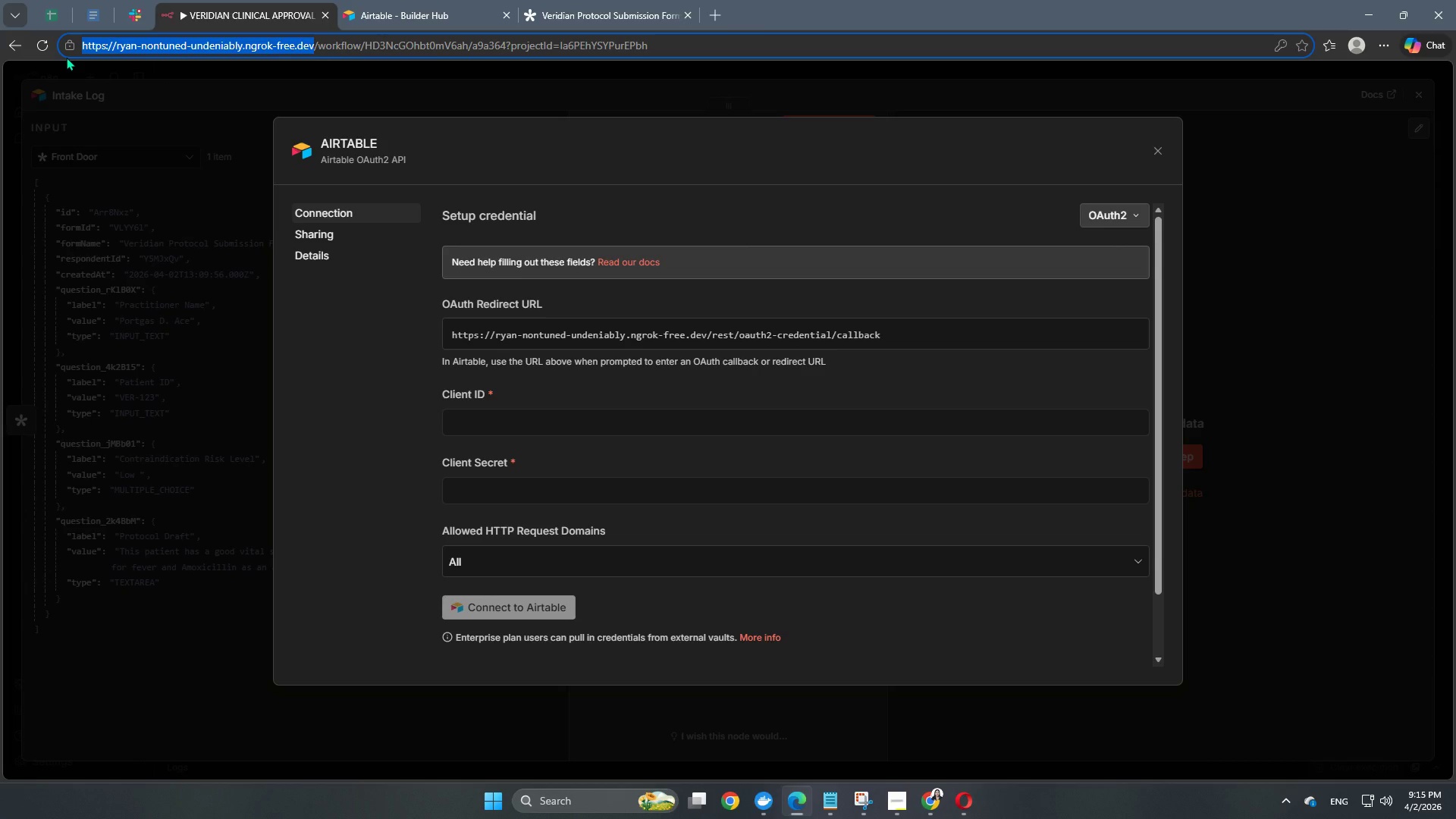 
key(Control+C)
 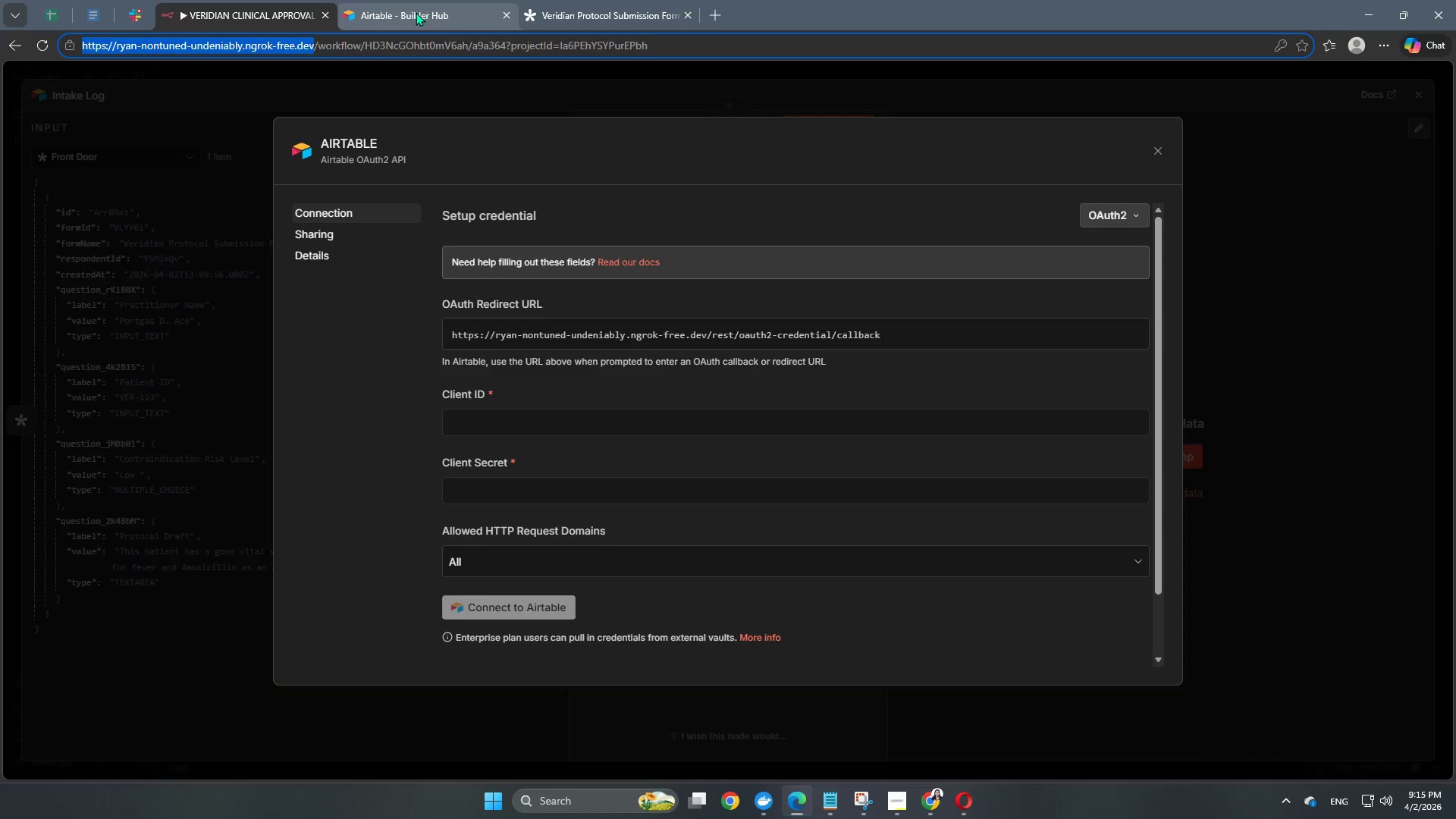 
left_click([416, 12])
 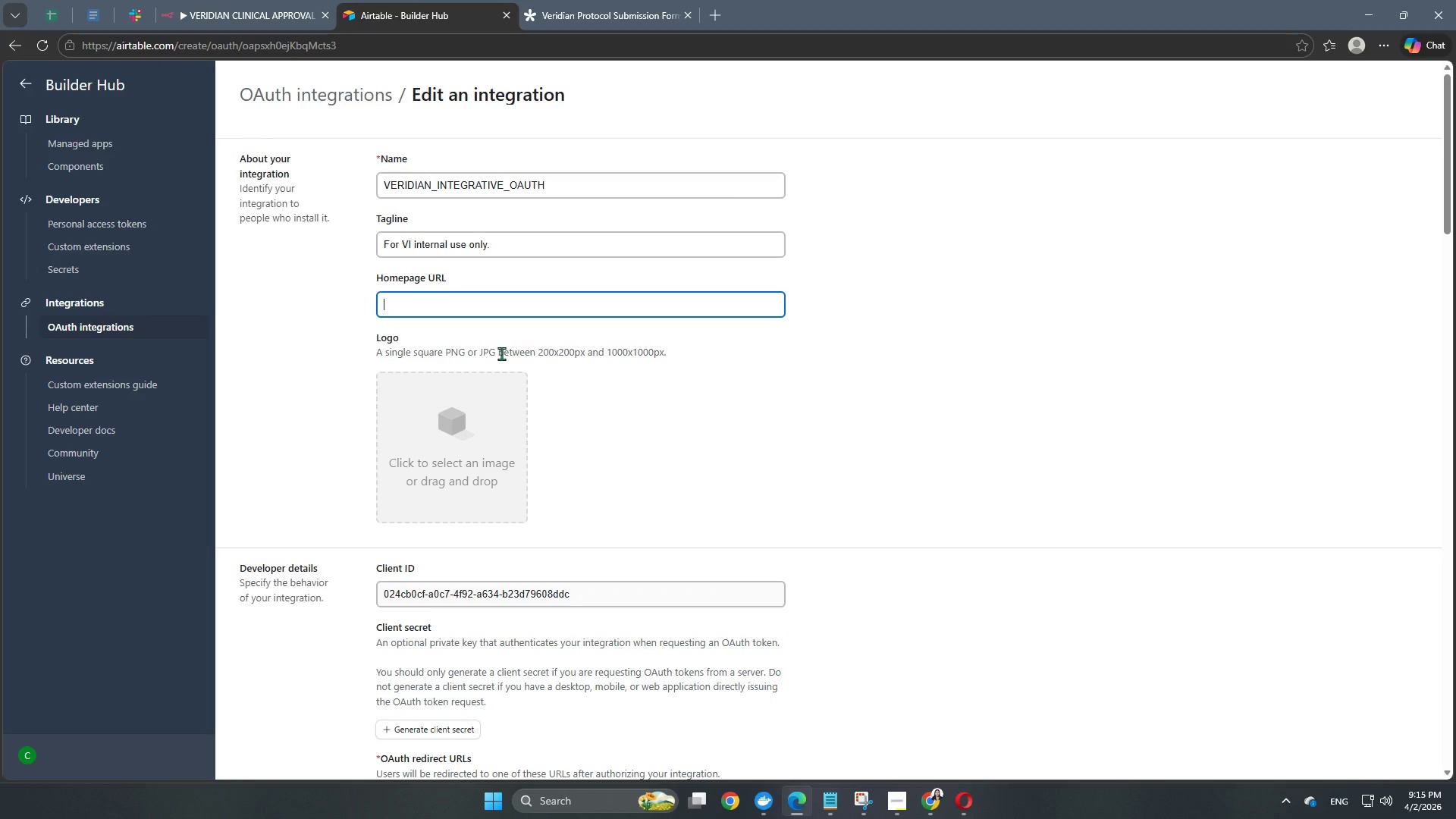 
key(Control+ControlLeft)
 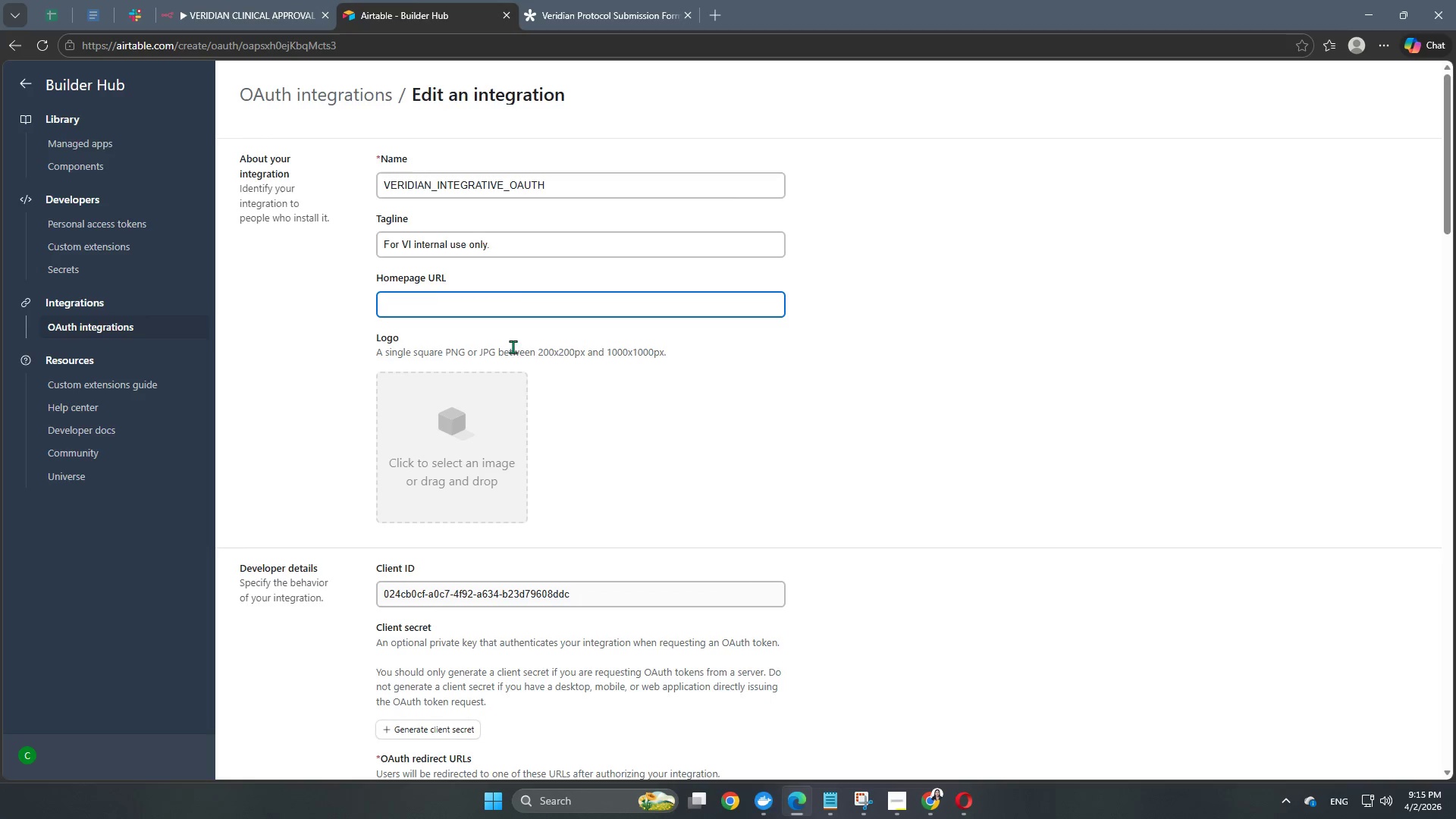 
key(Control+V)
 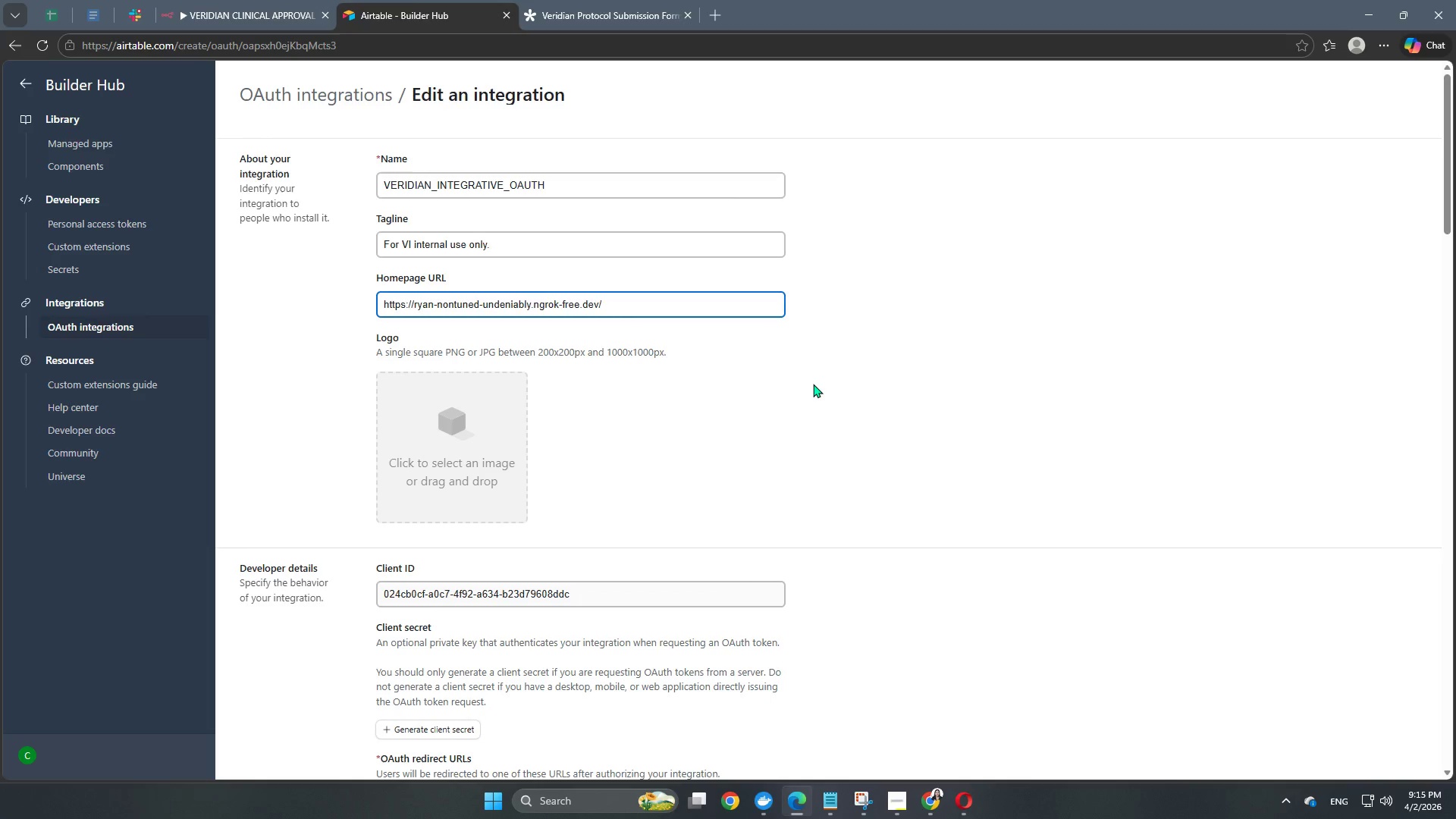 
left_click([813, 388])
 